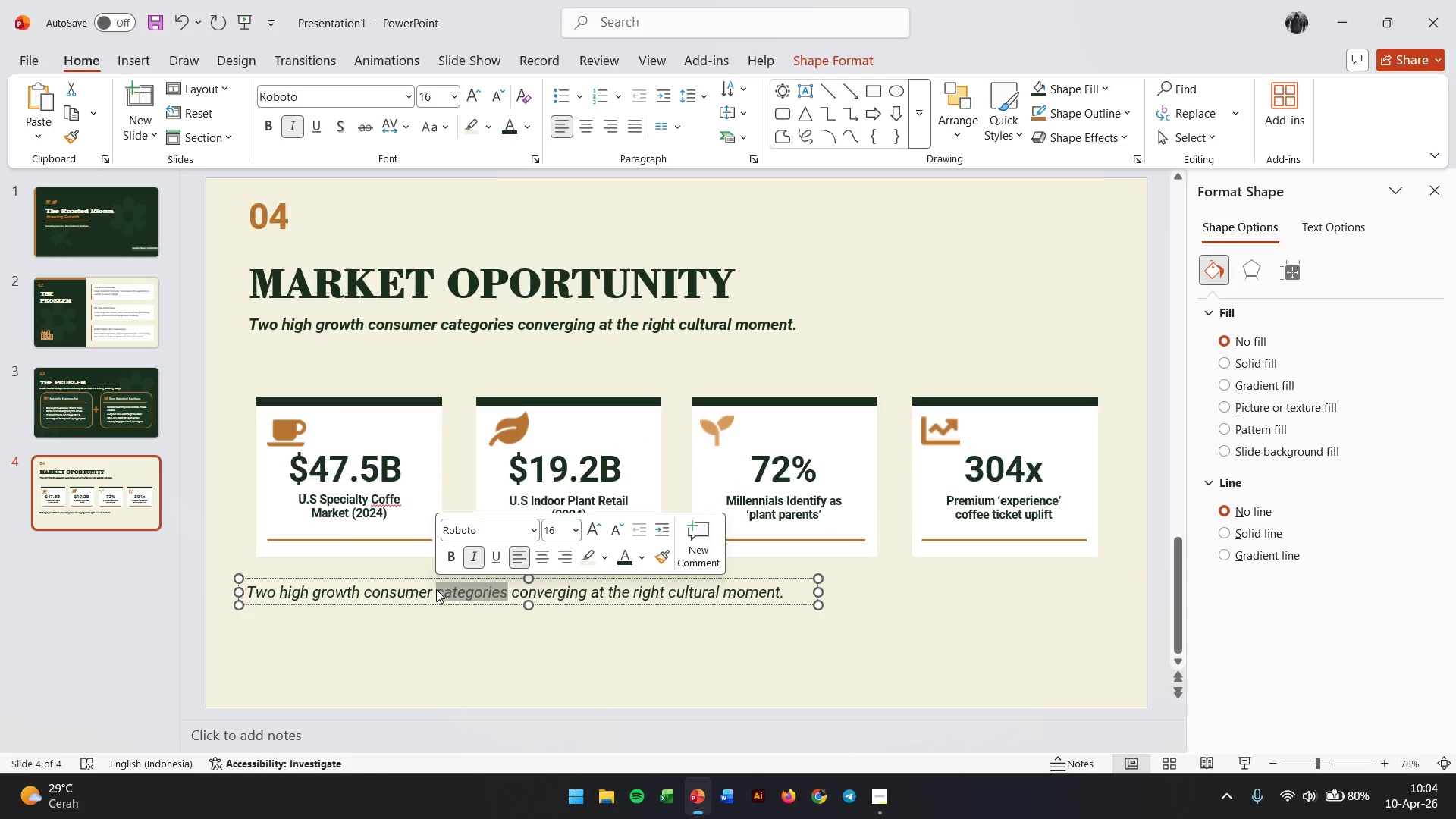 
triple_click([436, 589])
 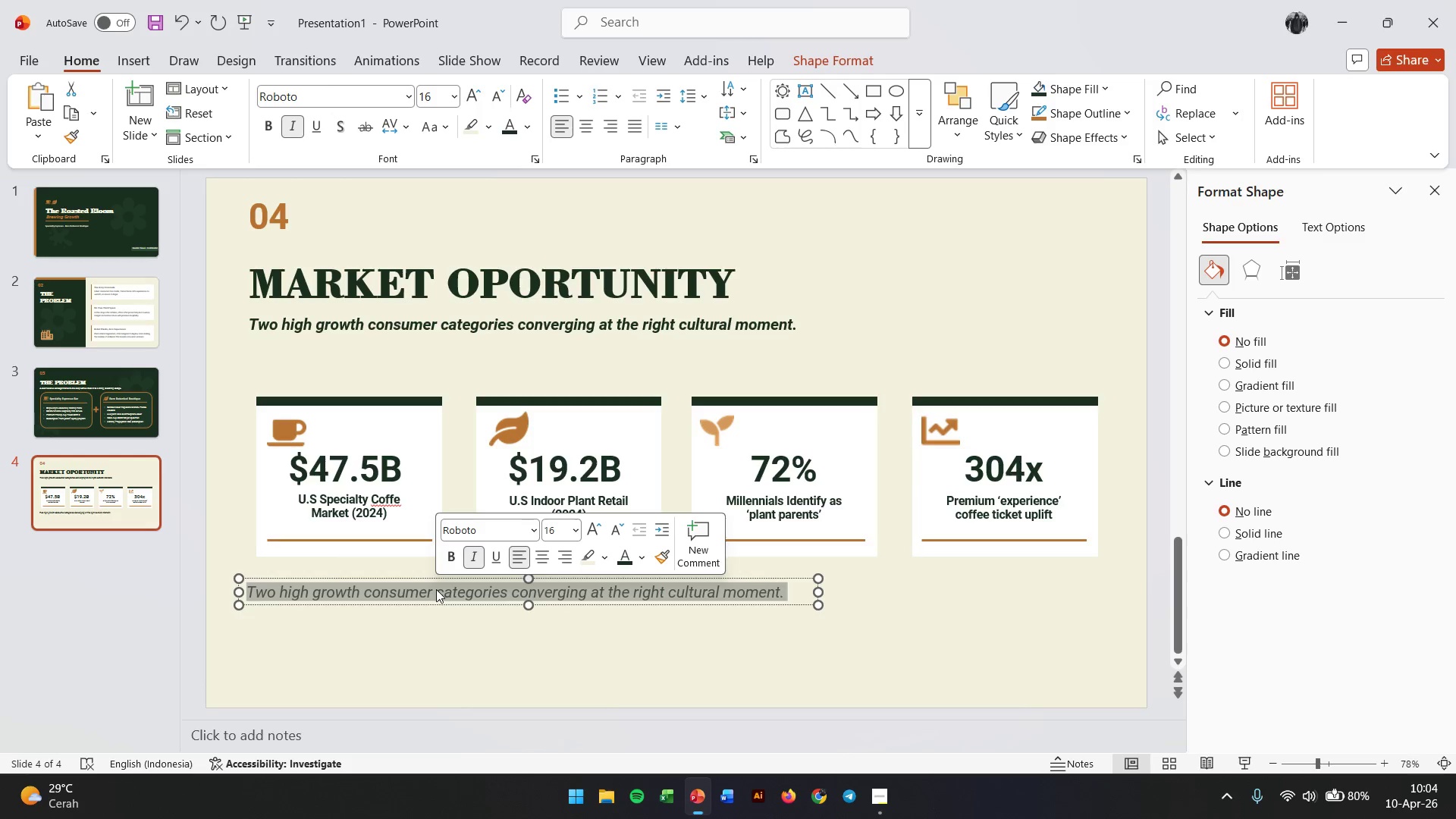 
type(CAGR 1 11.2% trough)
key(Backspace)
key(Backspace)
key(Backspace)
key(Backspace)
key(Backspace)
type(hrough 2030)
 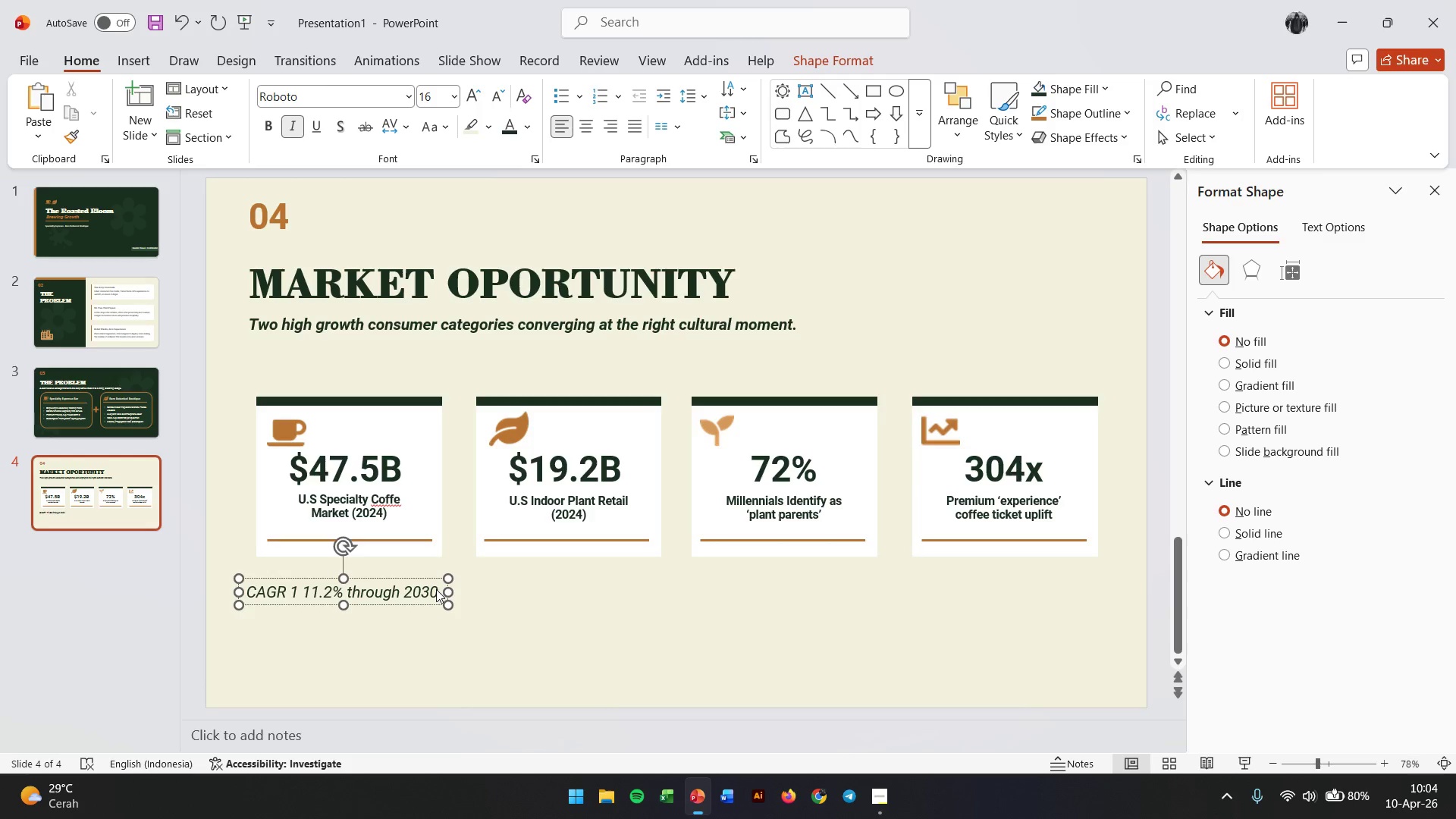 
left_click_drag(start_coordinate=[452, 607], to_coordinate=[422, 592])
 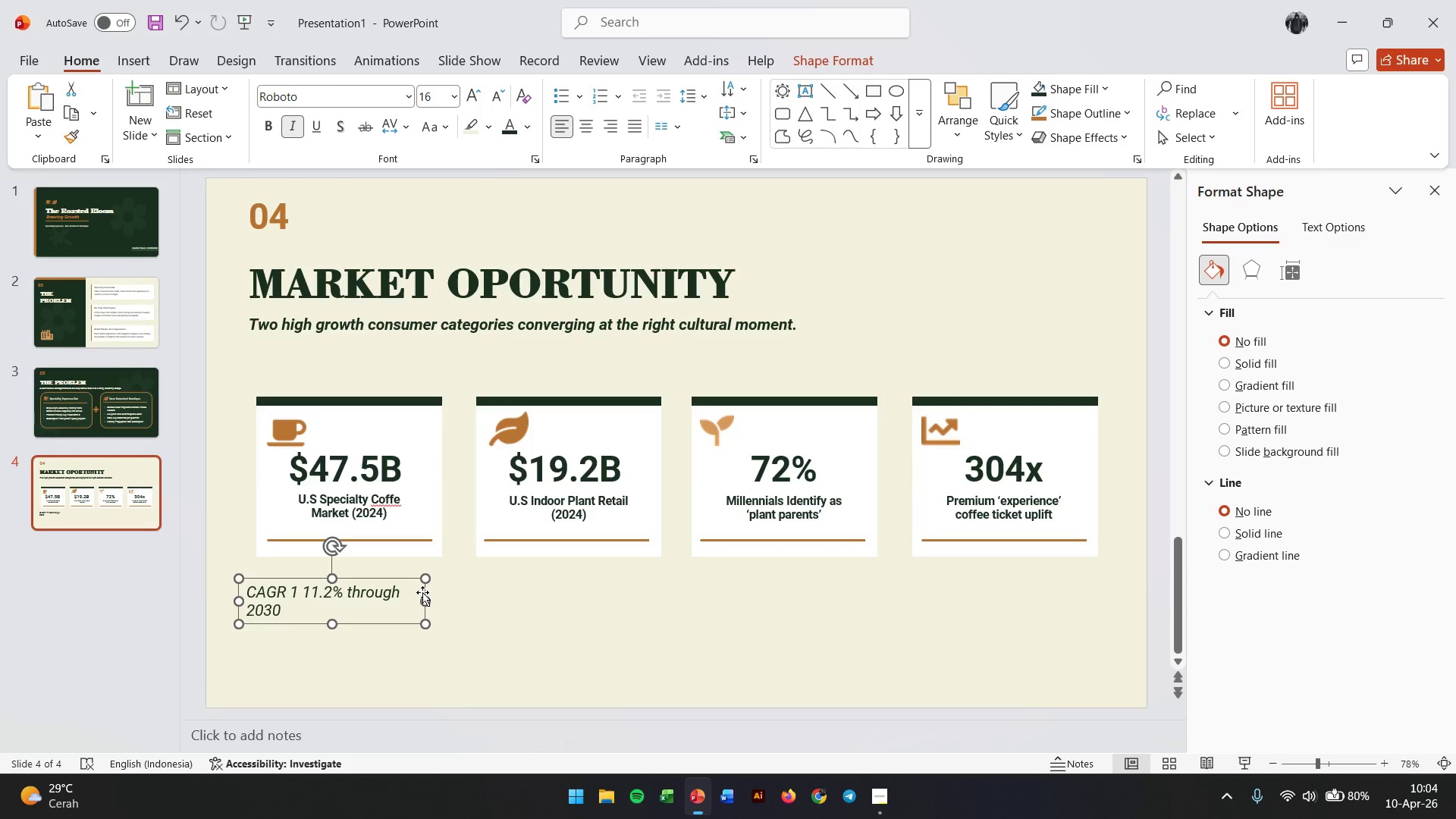 
key(Control+Z)
 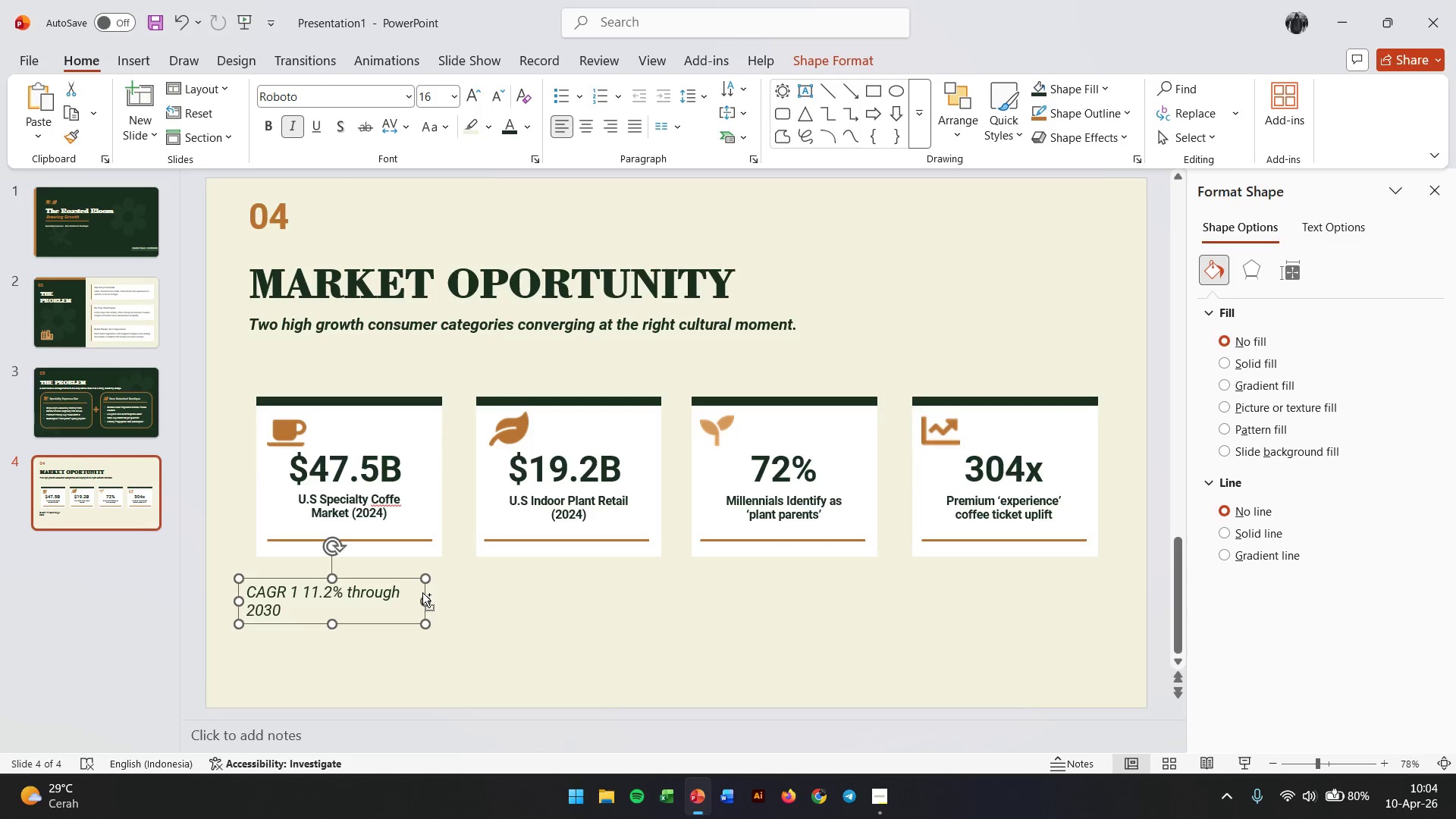 
key(Control+Shift+ShiftLeft)
 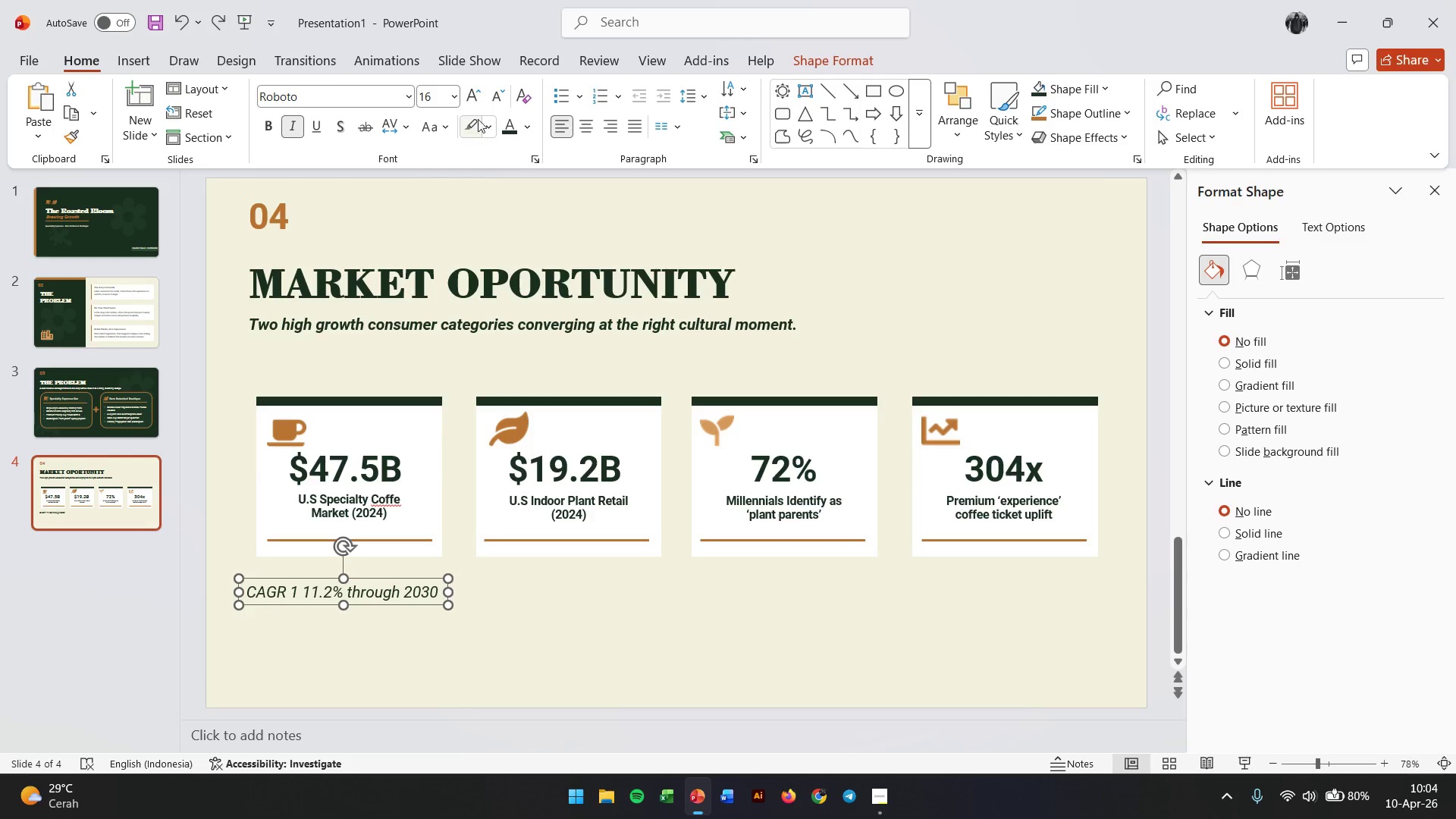 
double_click([500, 103])
 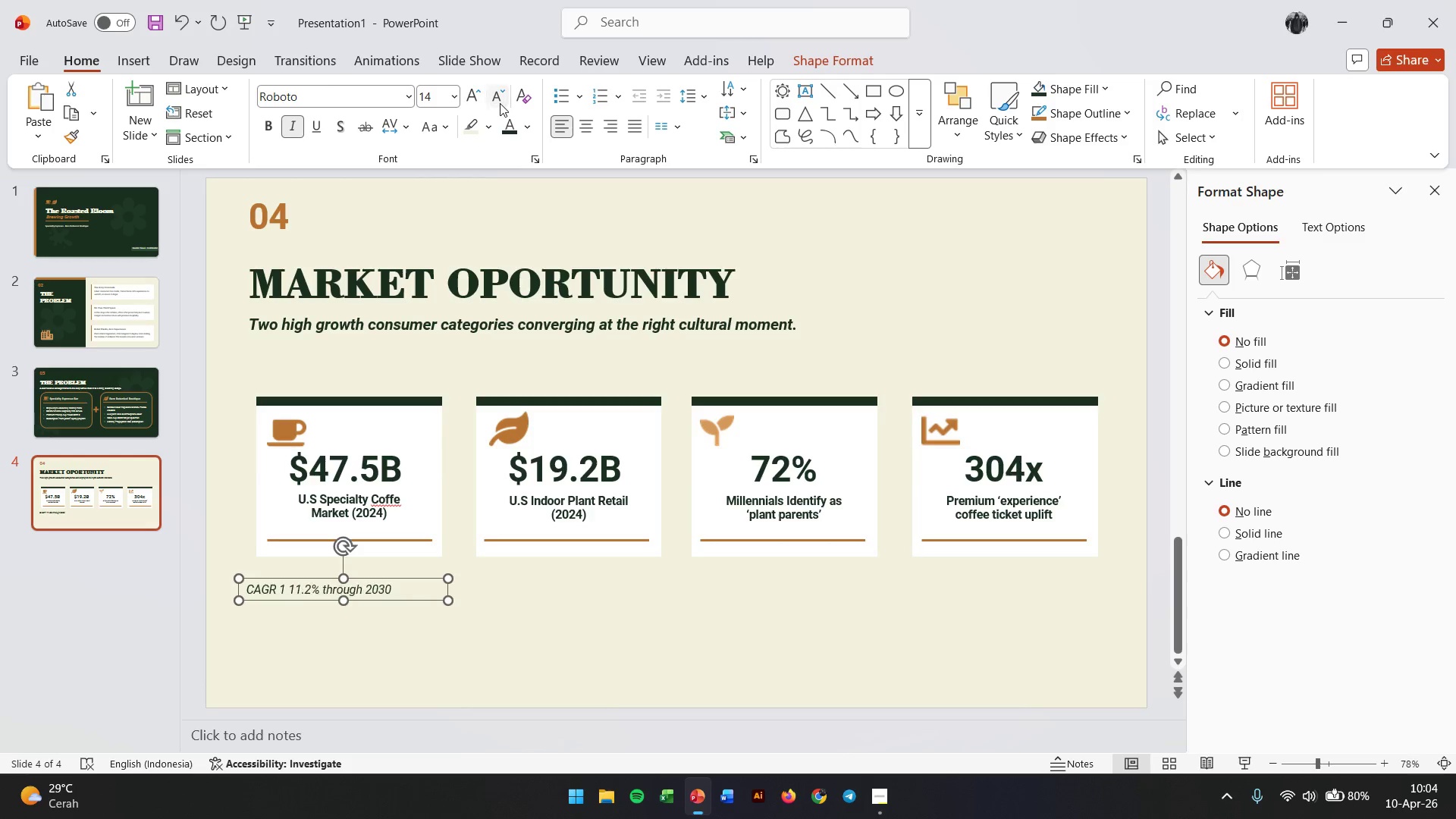 
triple_click([500, 103])
 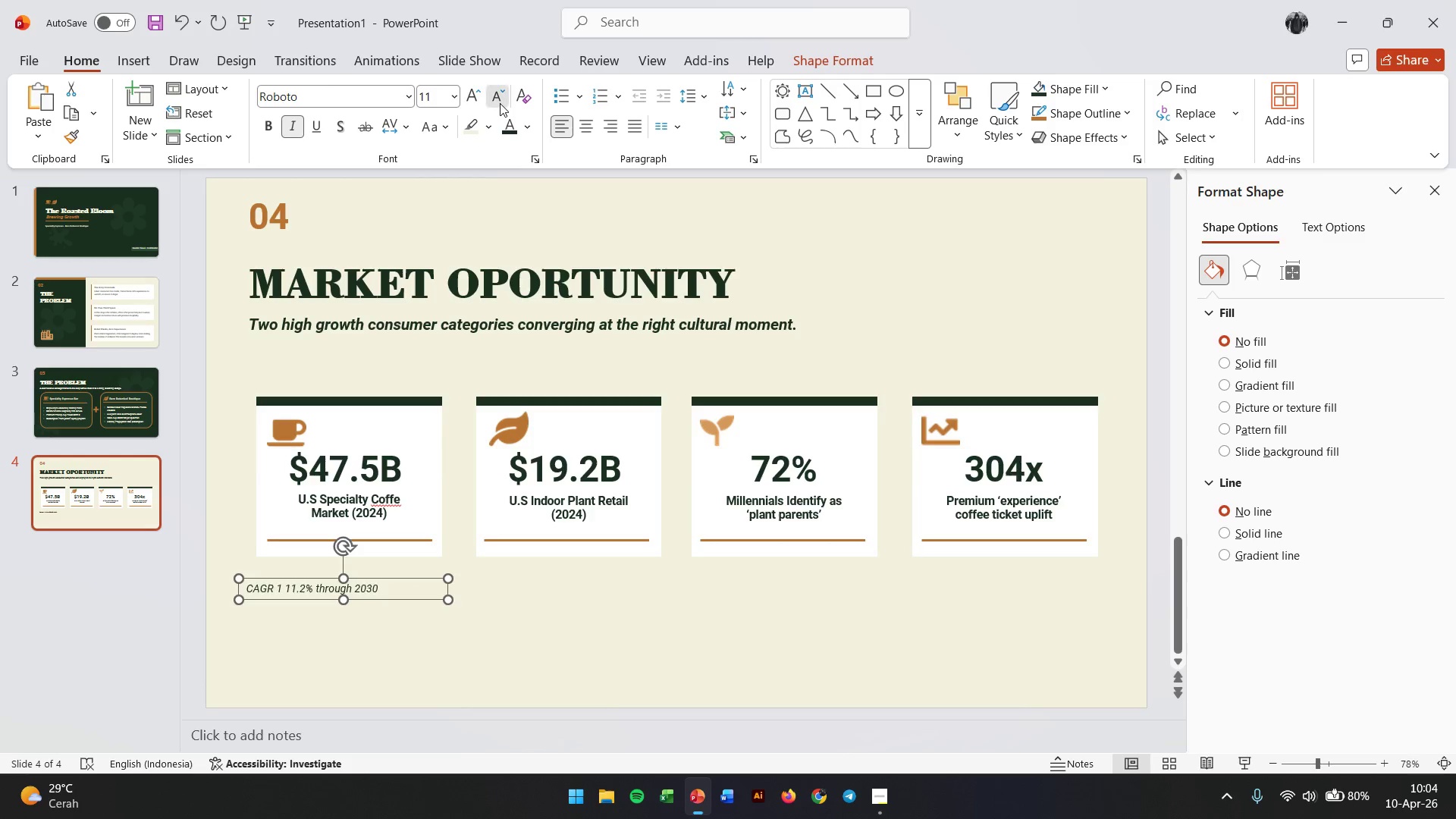 
double_click([500, 103])
 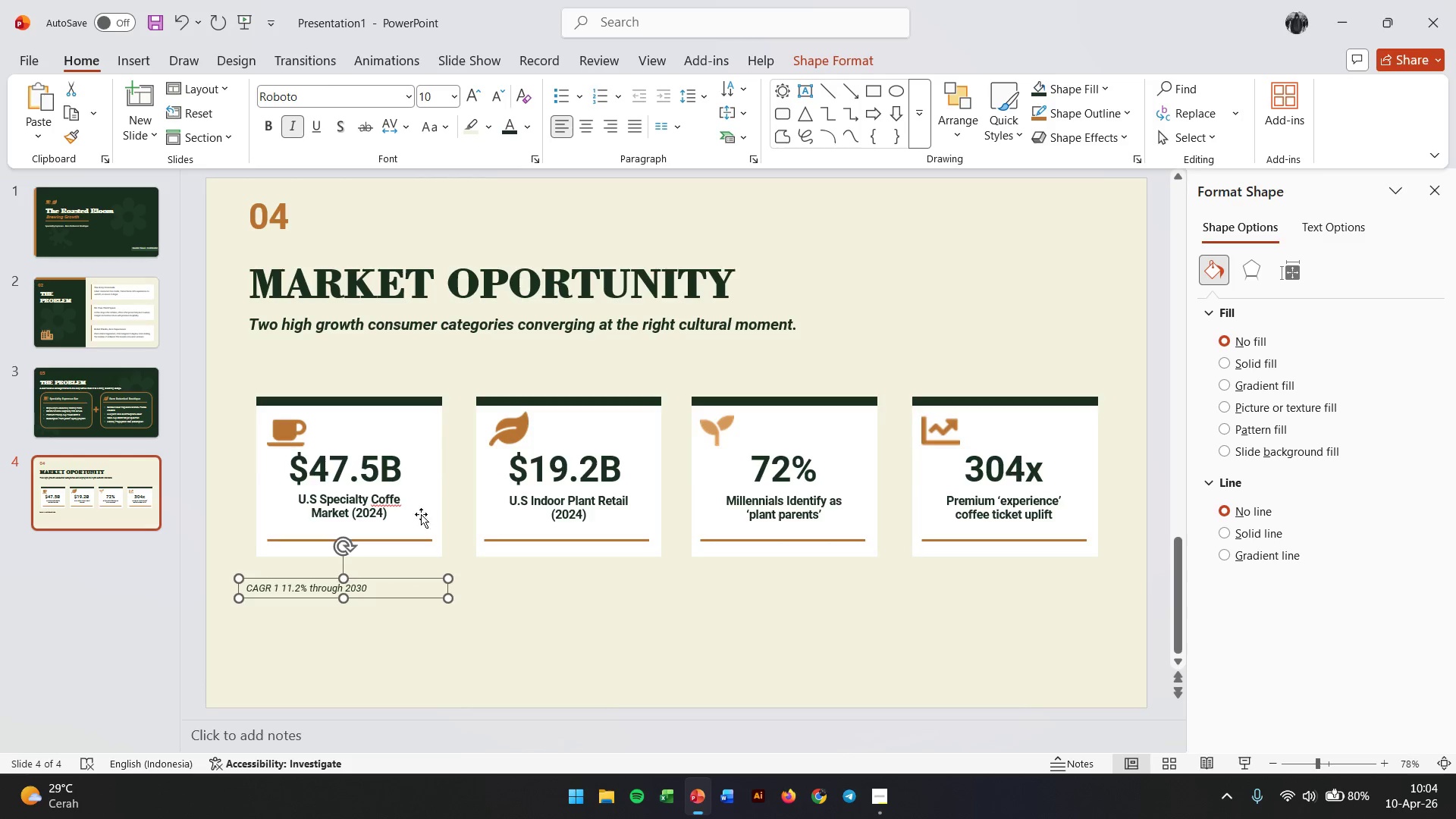 
left_click([551, 634])
 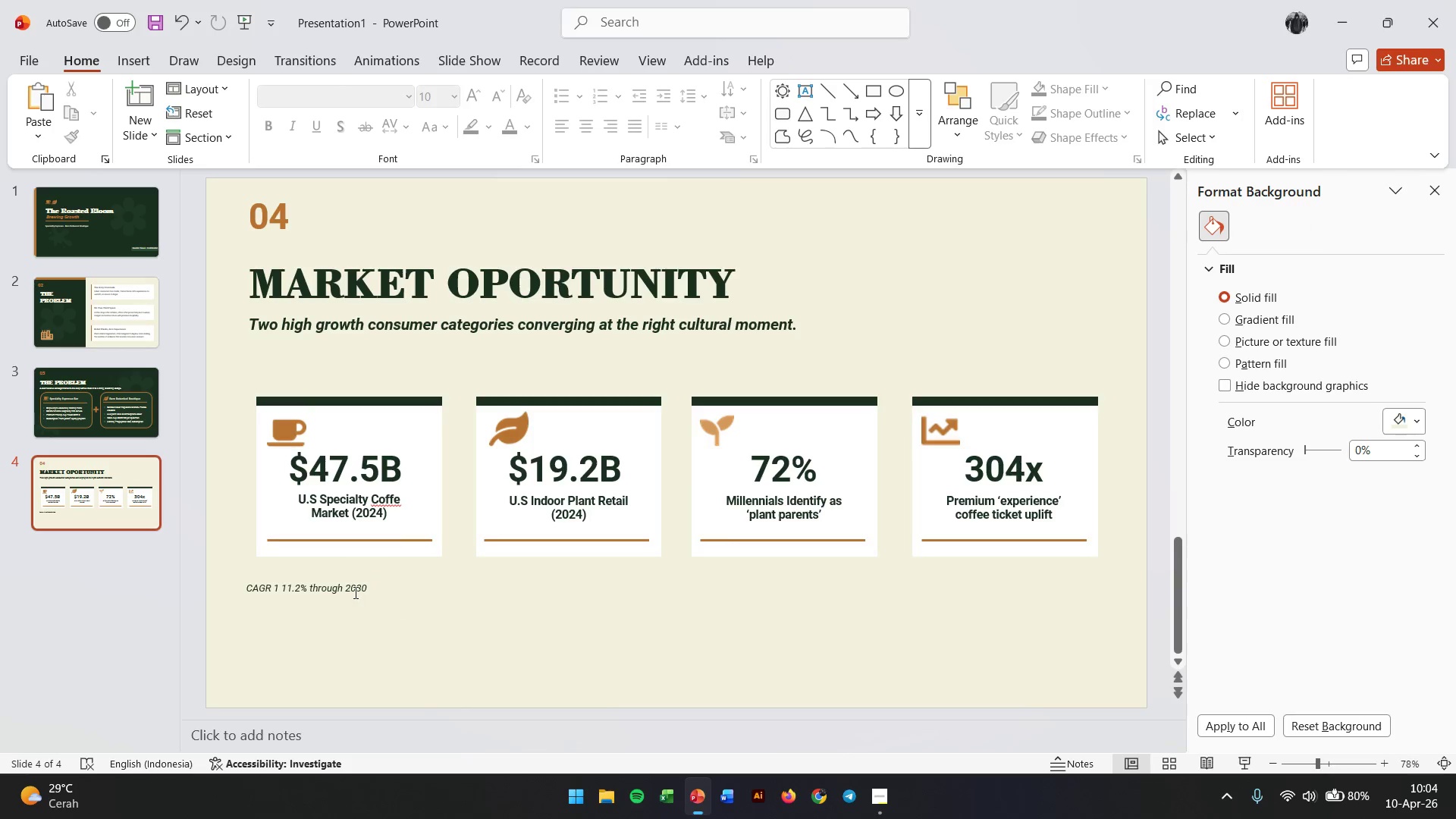 
left_click([352, 591])
 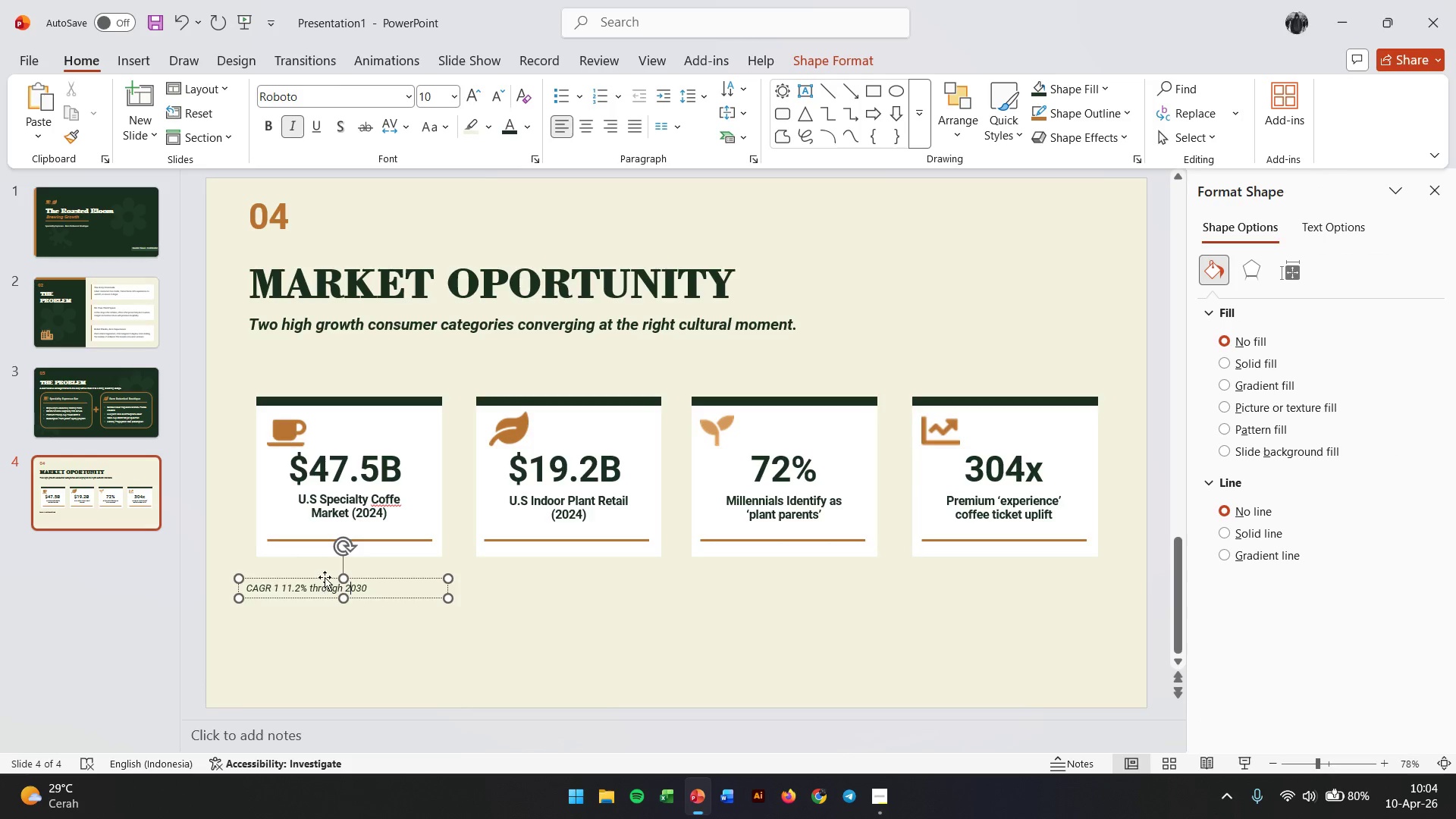 
left_click_drag(start_coordinate=[325, 577], to_coordinate=[363, 554])
 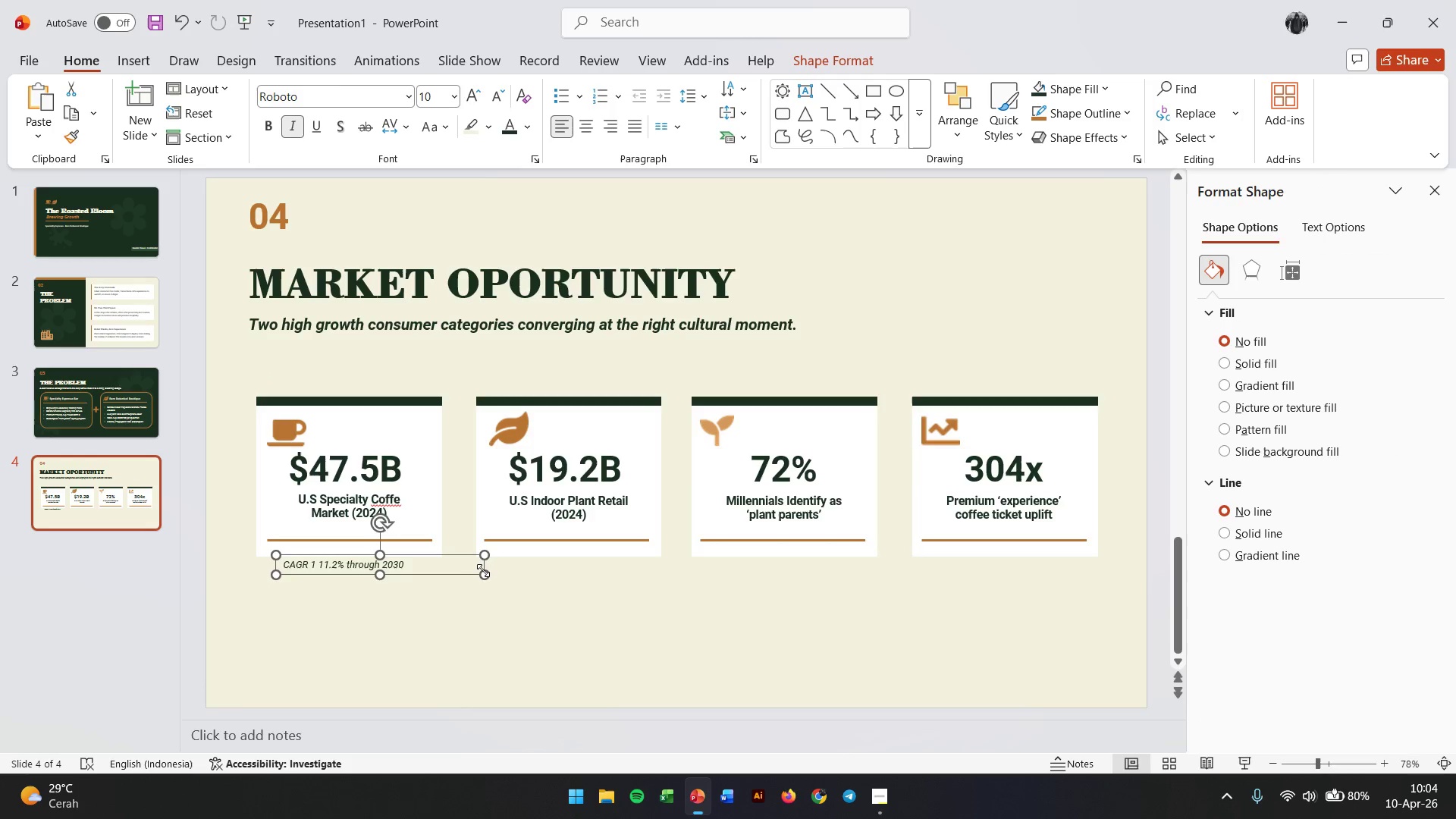 
left_click_drag(start_coordinate=[484, 573], to_coordinate=[412, 571])
 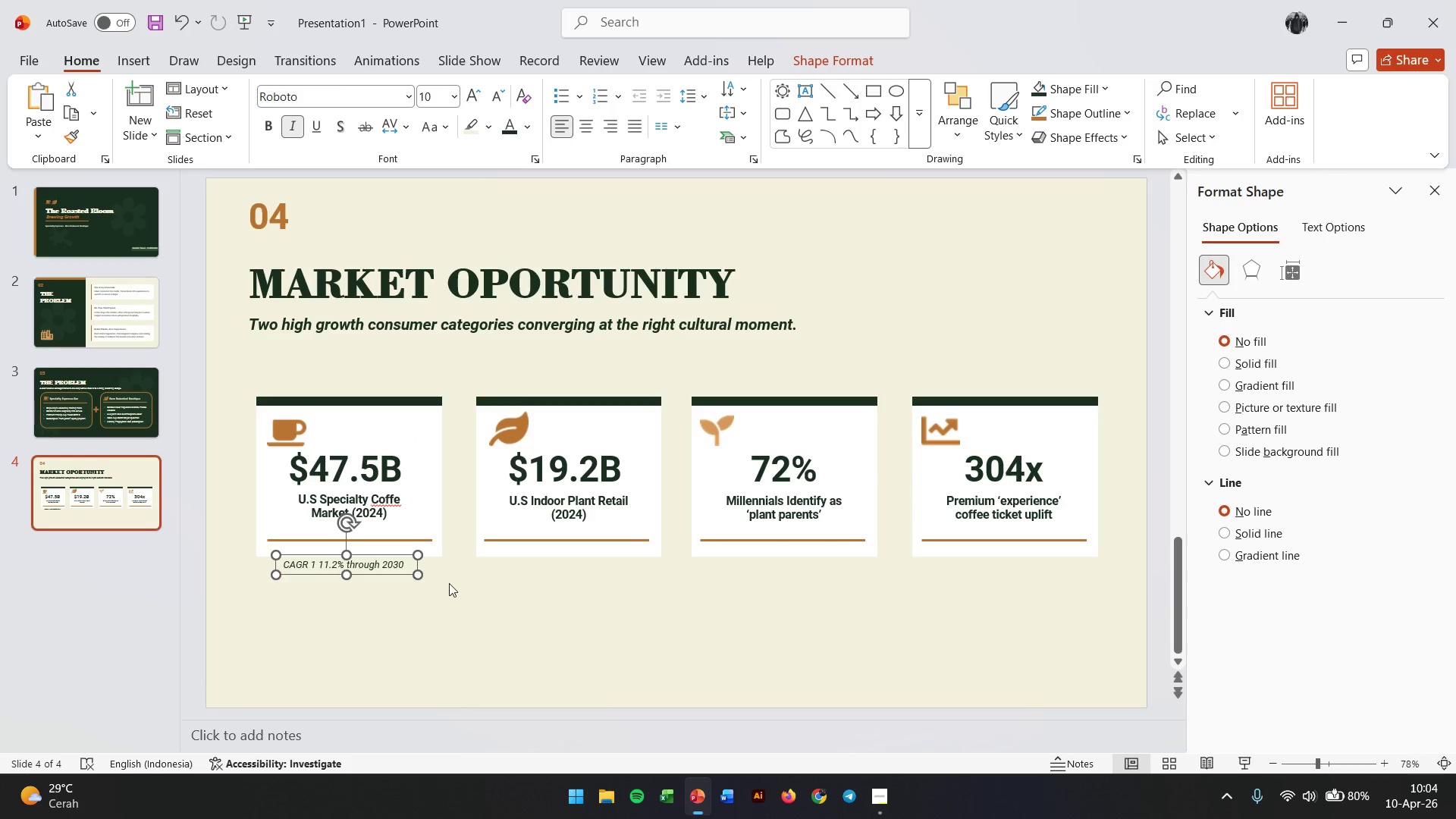 
left_click([449, 583])
 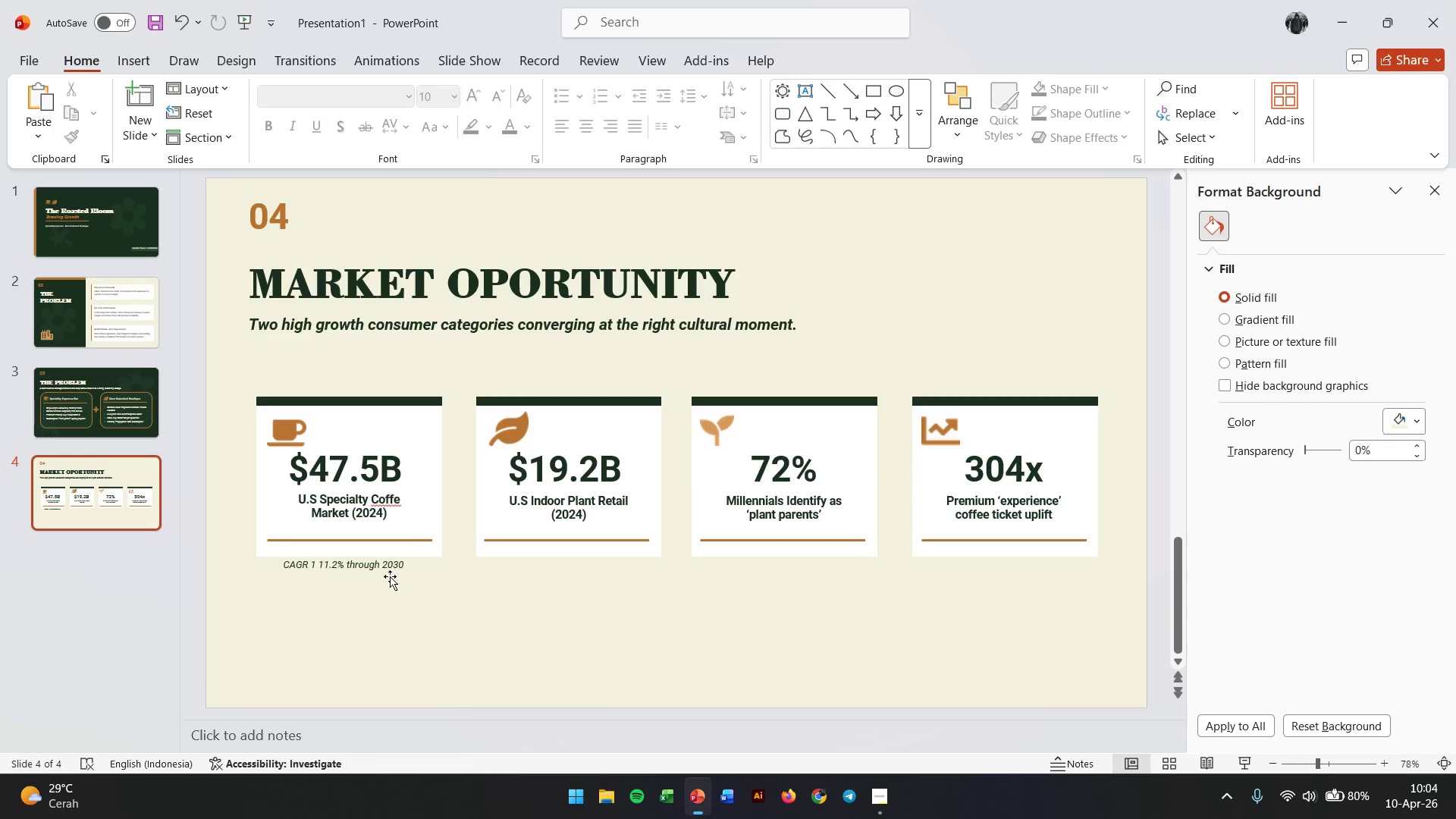 
double_click([369, 565])
 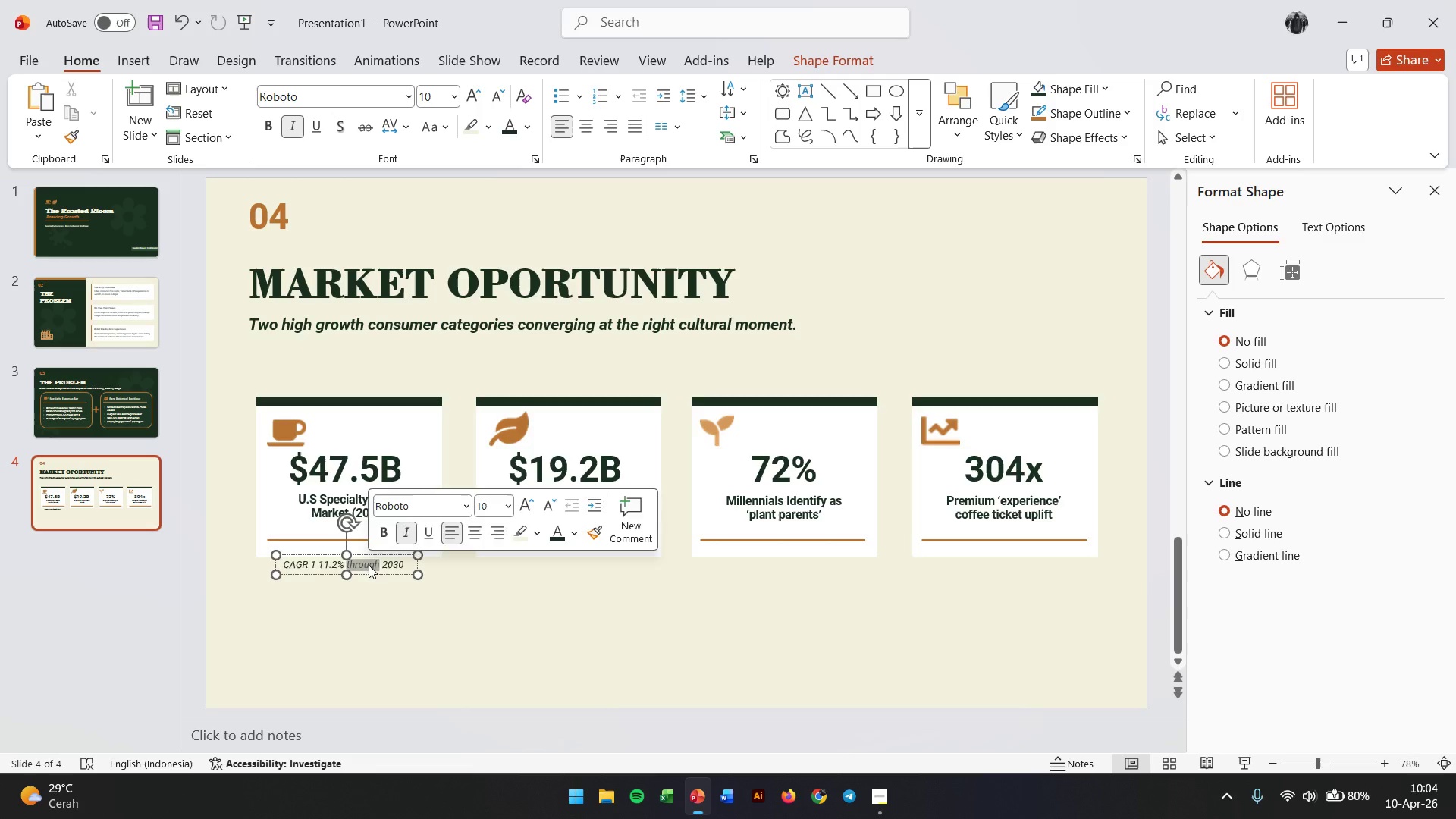 
triple_click([369, 565])
 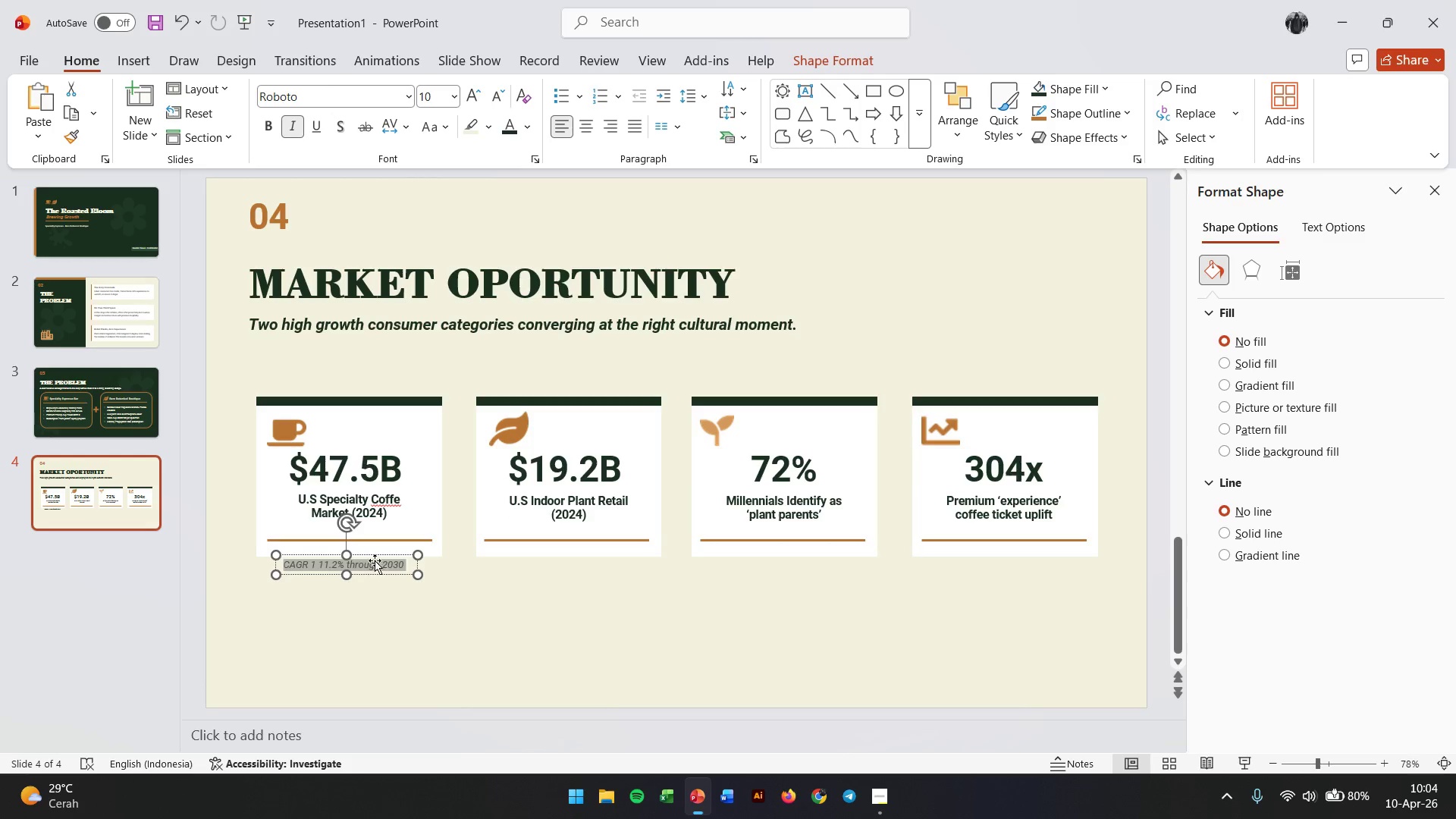 
left_click([400, 599])
 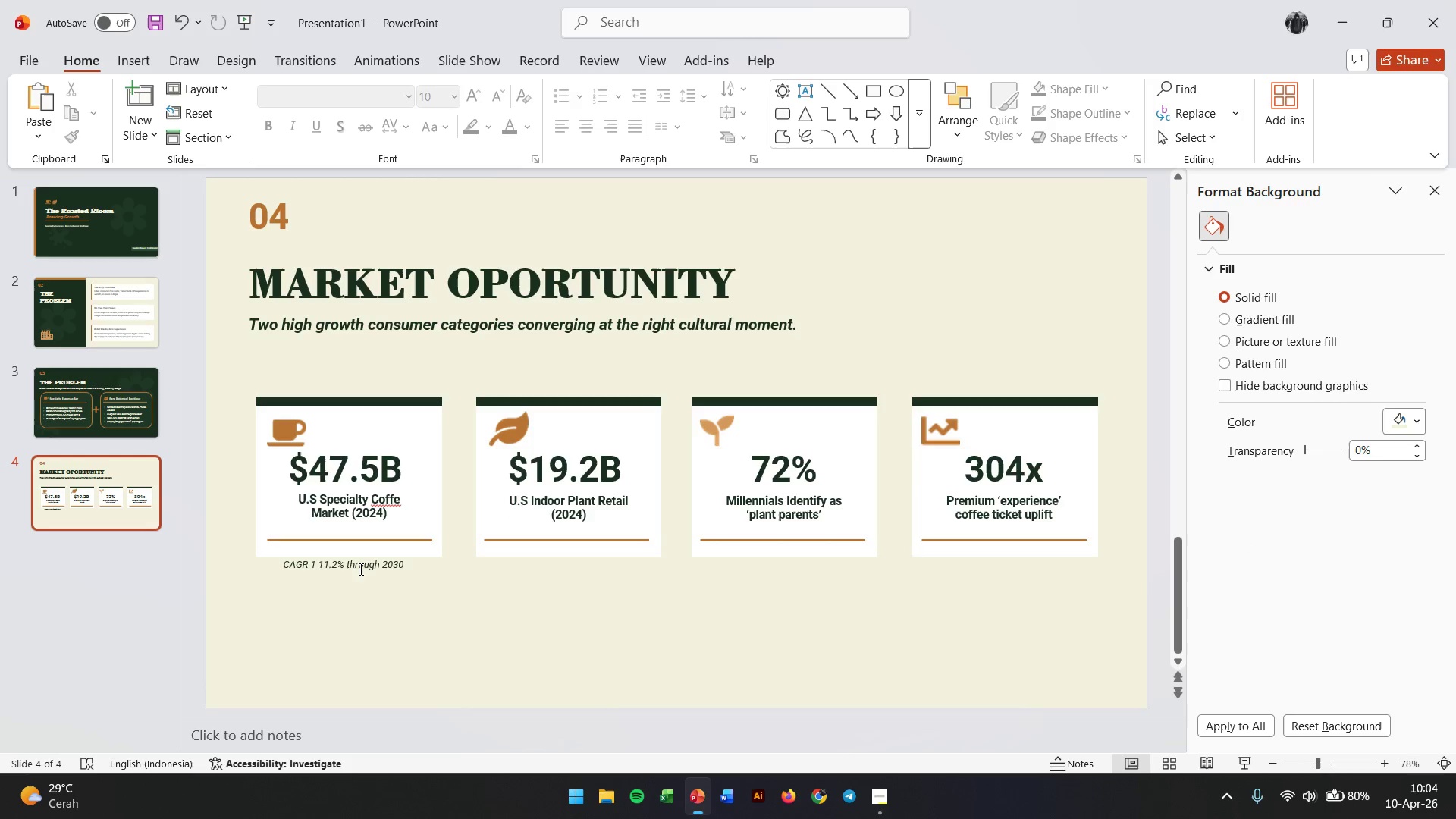 
left_click([359, 569])
 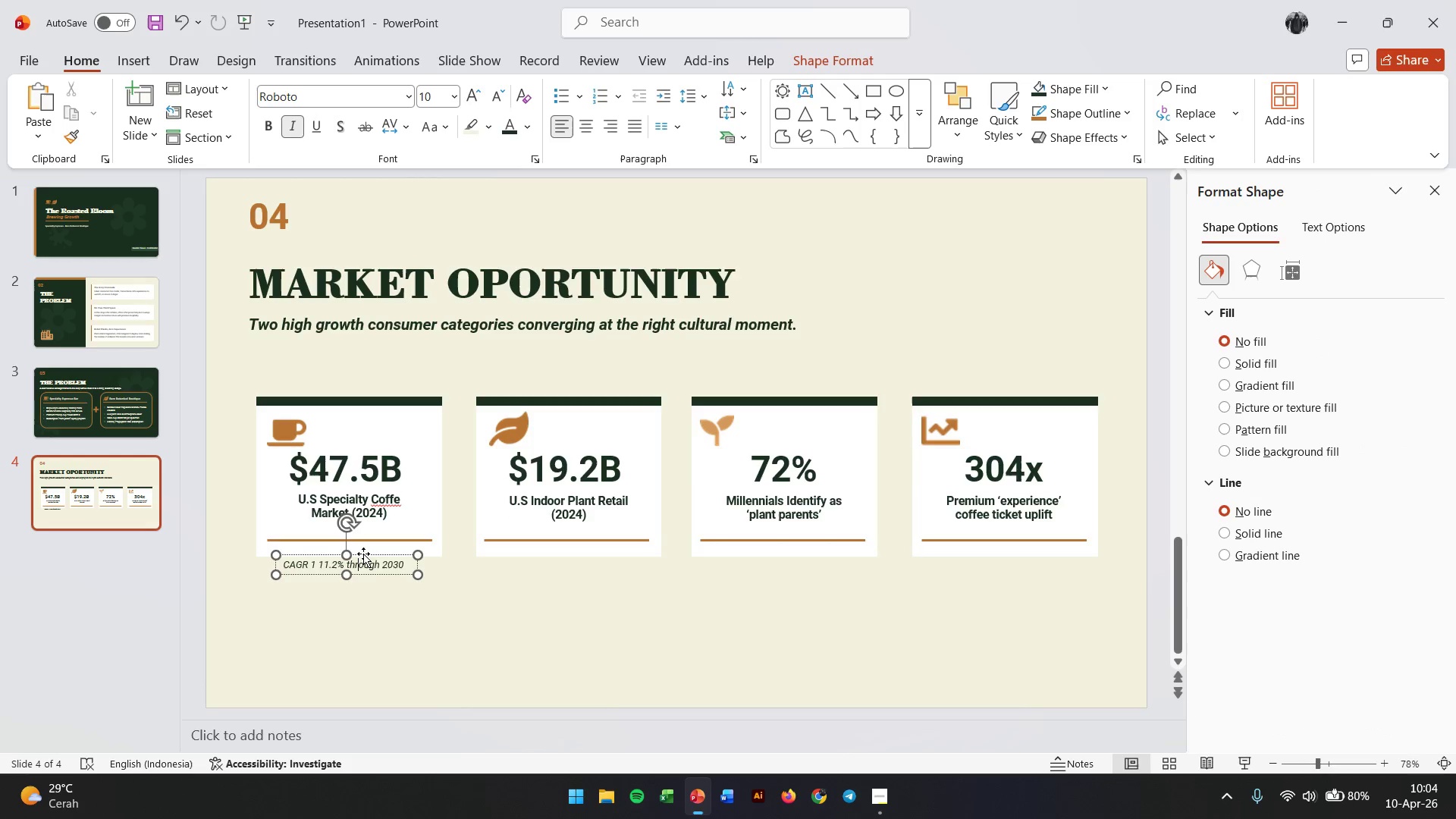 
left_click_drag(start_coordinate=[363, 554], to_coordinate=[585, 559])
 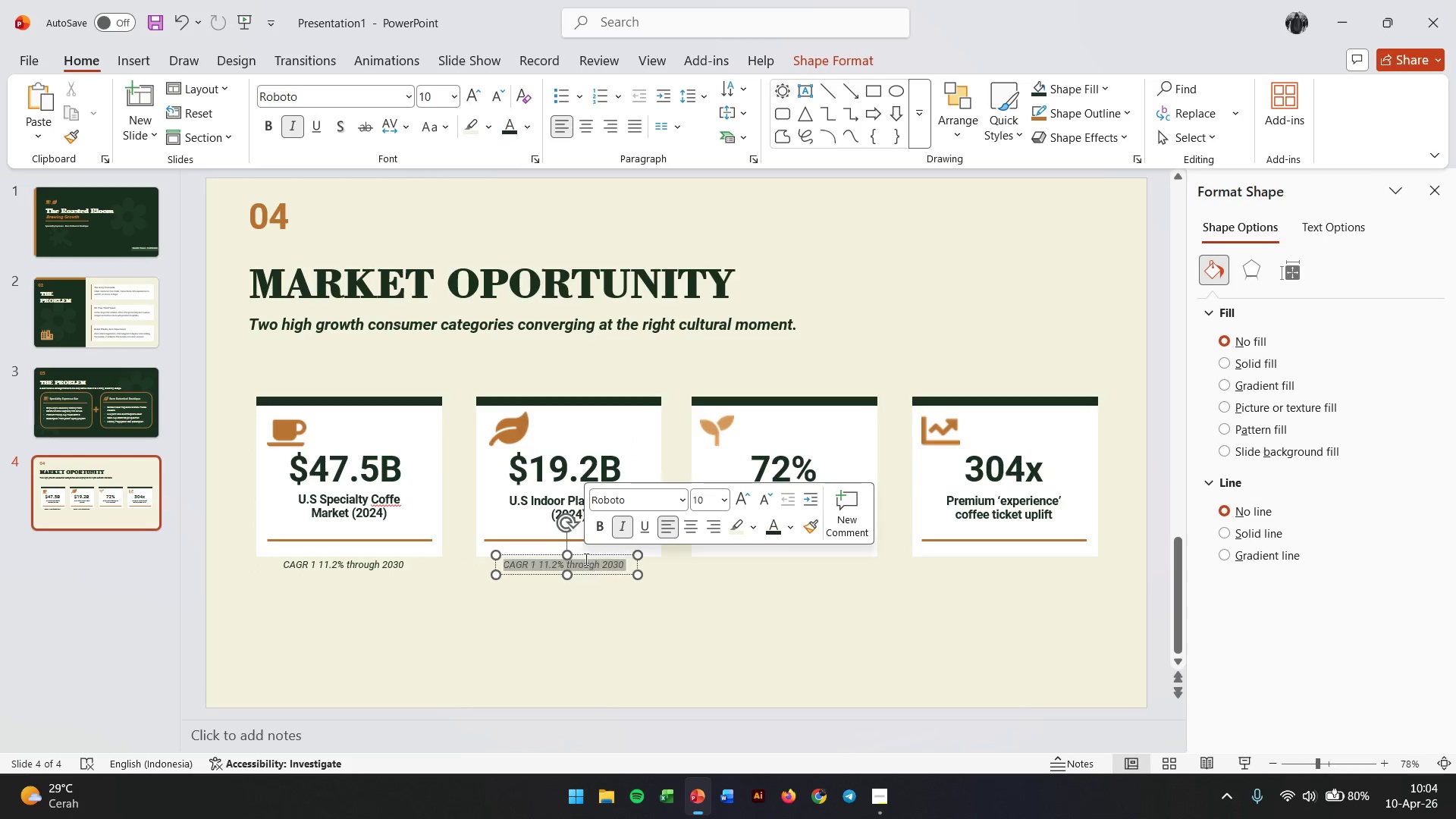 
hold_key(key=ControlLeft, duration=2.19)
 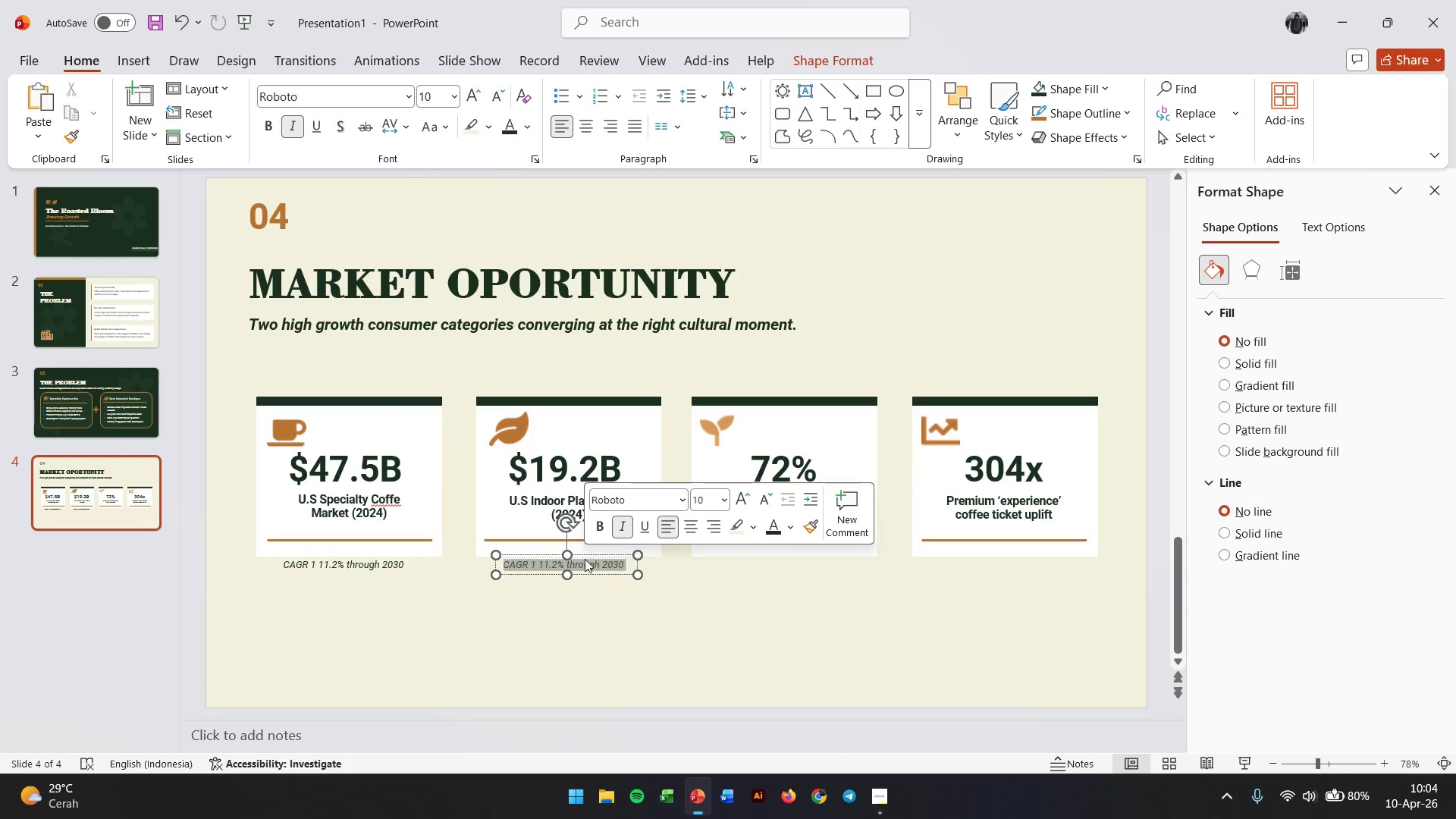 
hold_key(key=ShiftLeft, duration=1.67)
 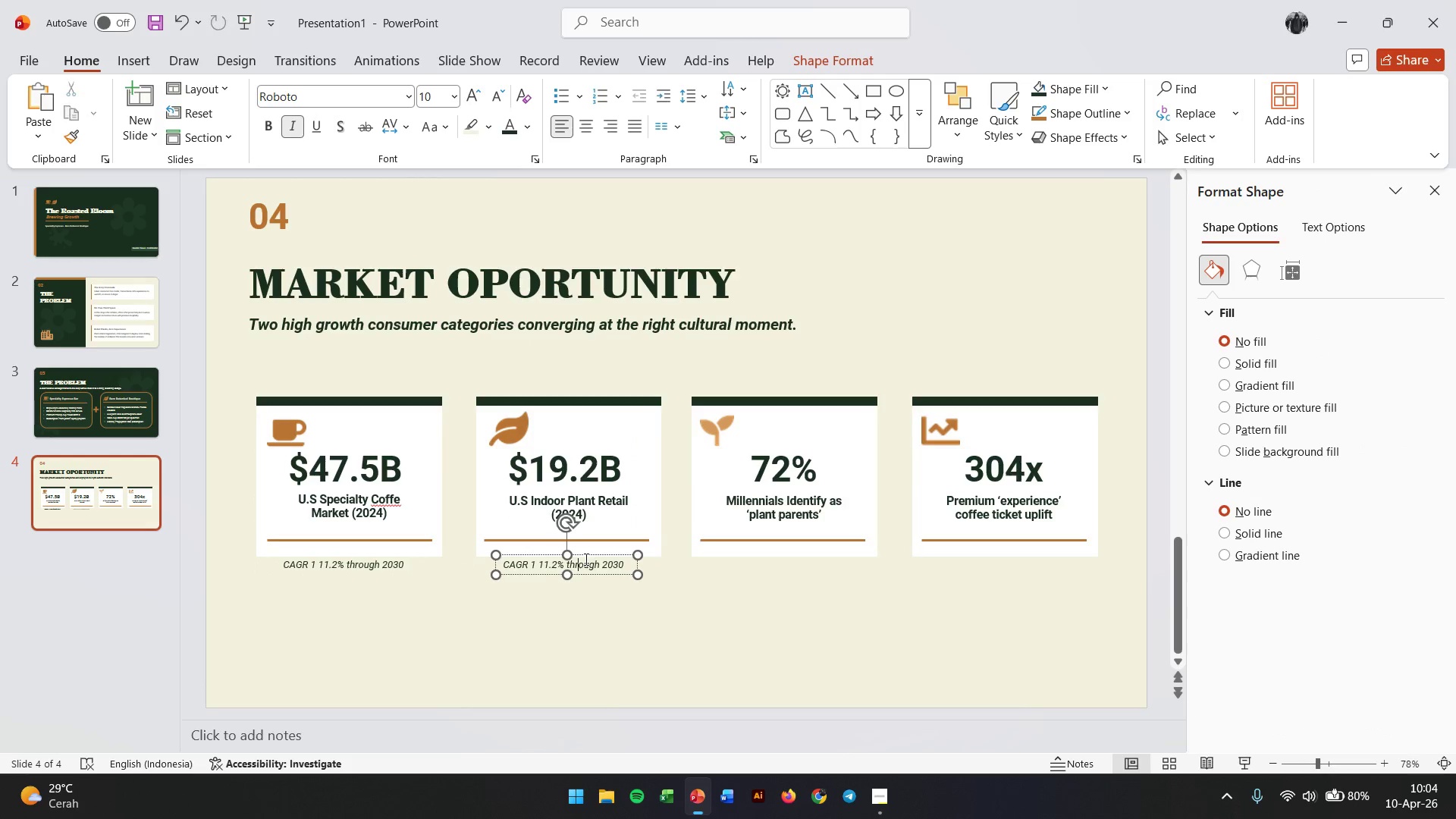 
double_click([585, 559])
 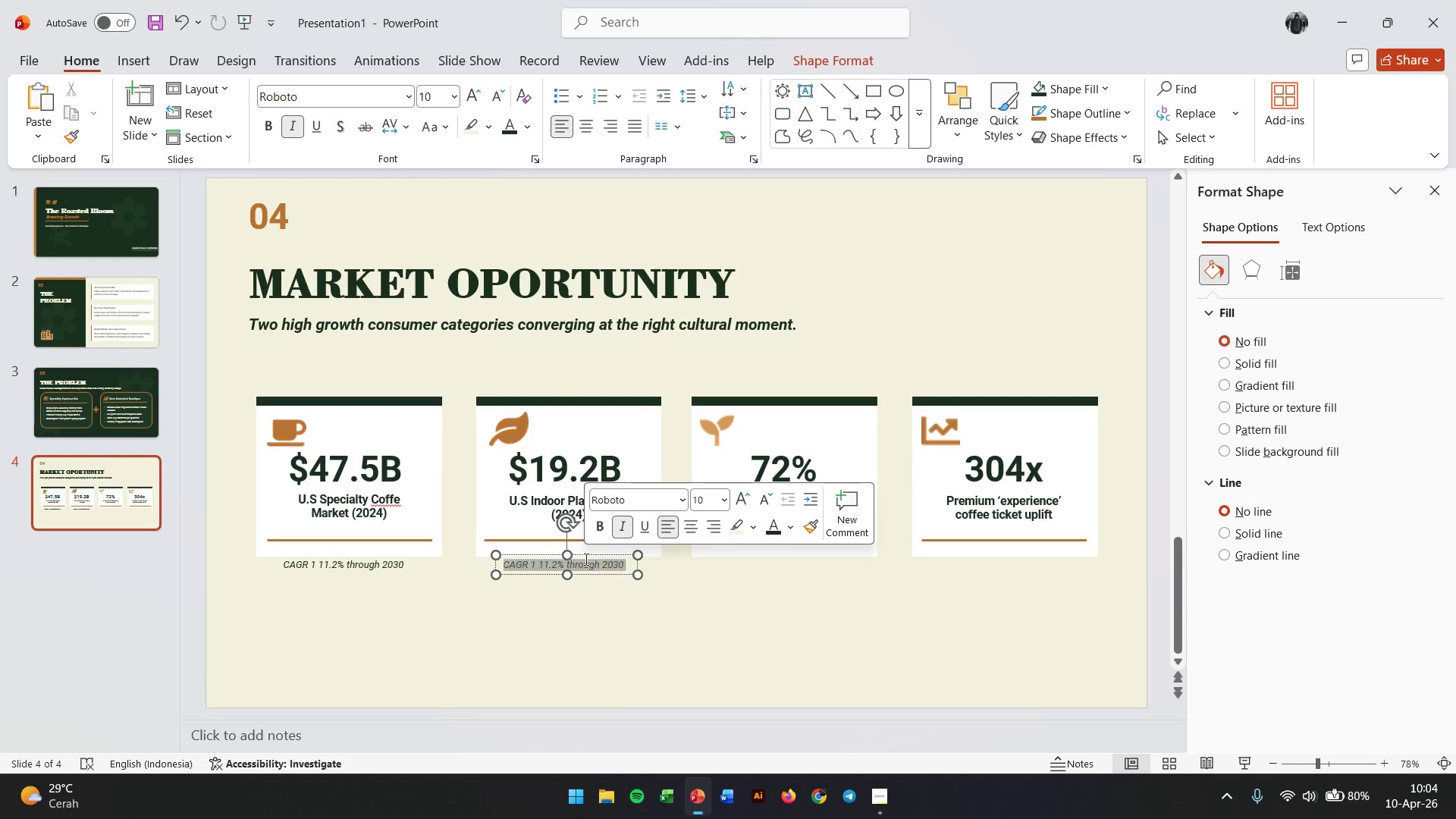 
triple_click([585, 559])
 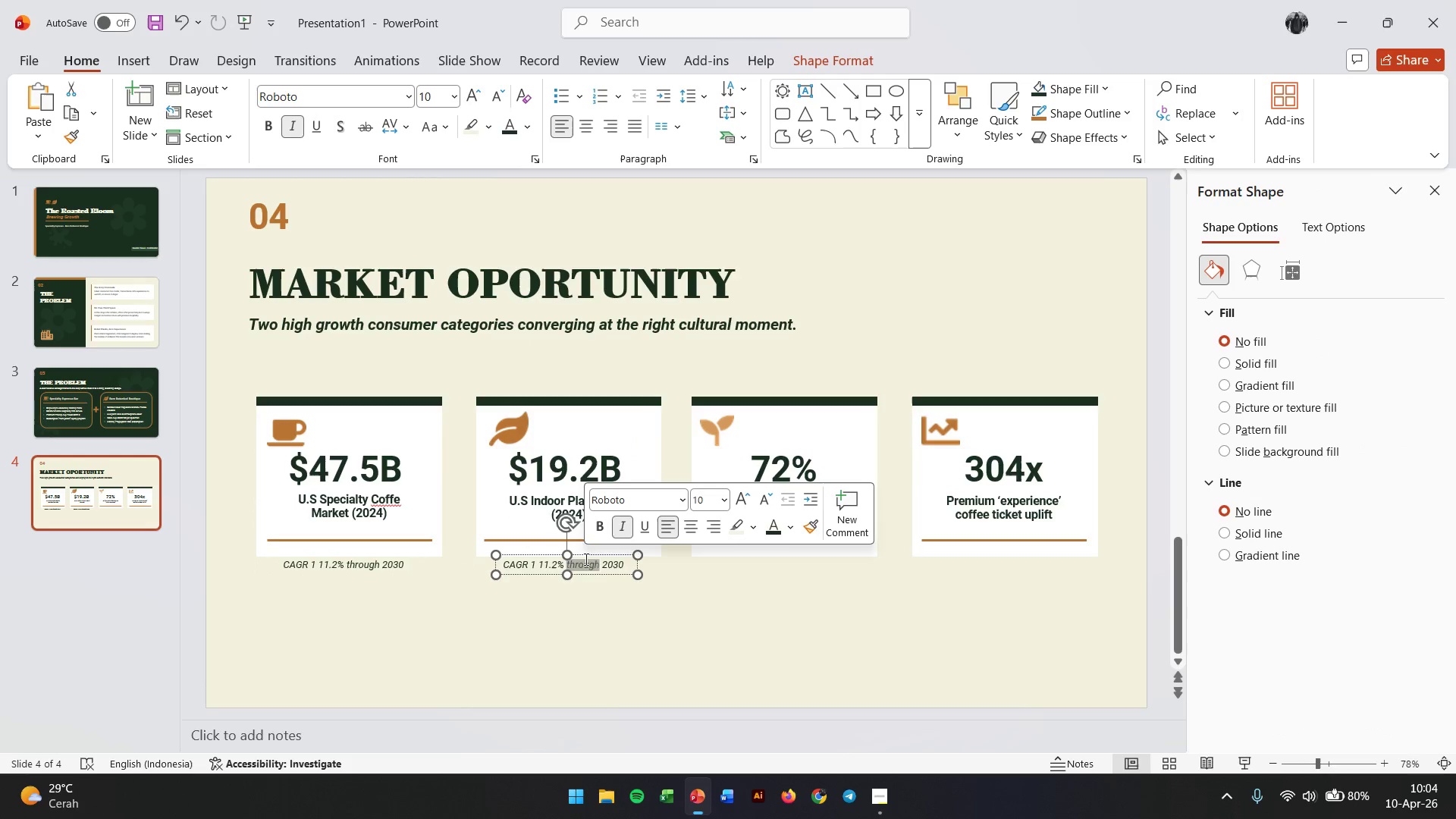 
triple_click([585, 559])
 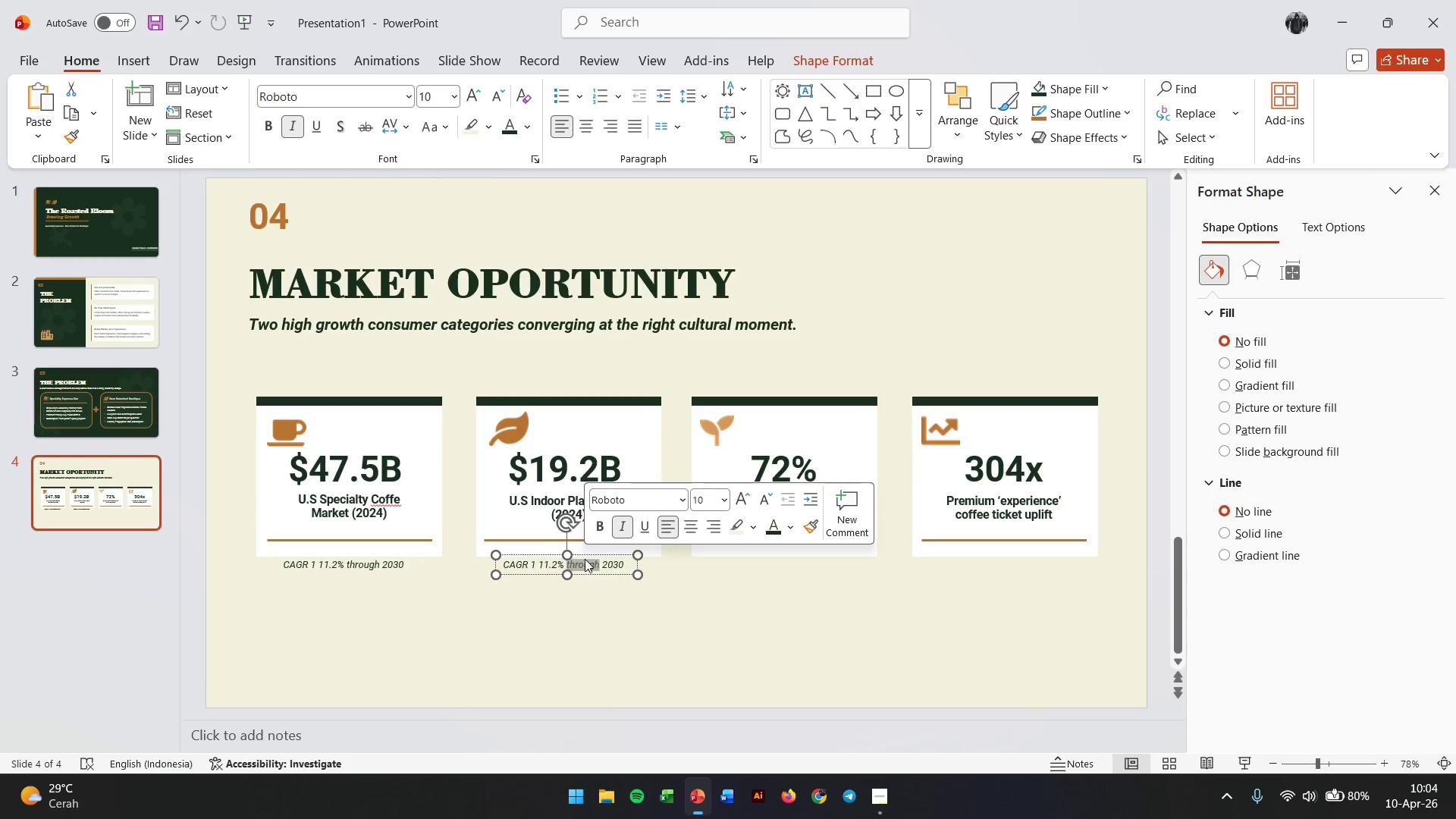 
triple_click([585, 559])
 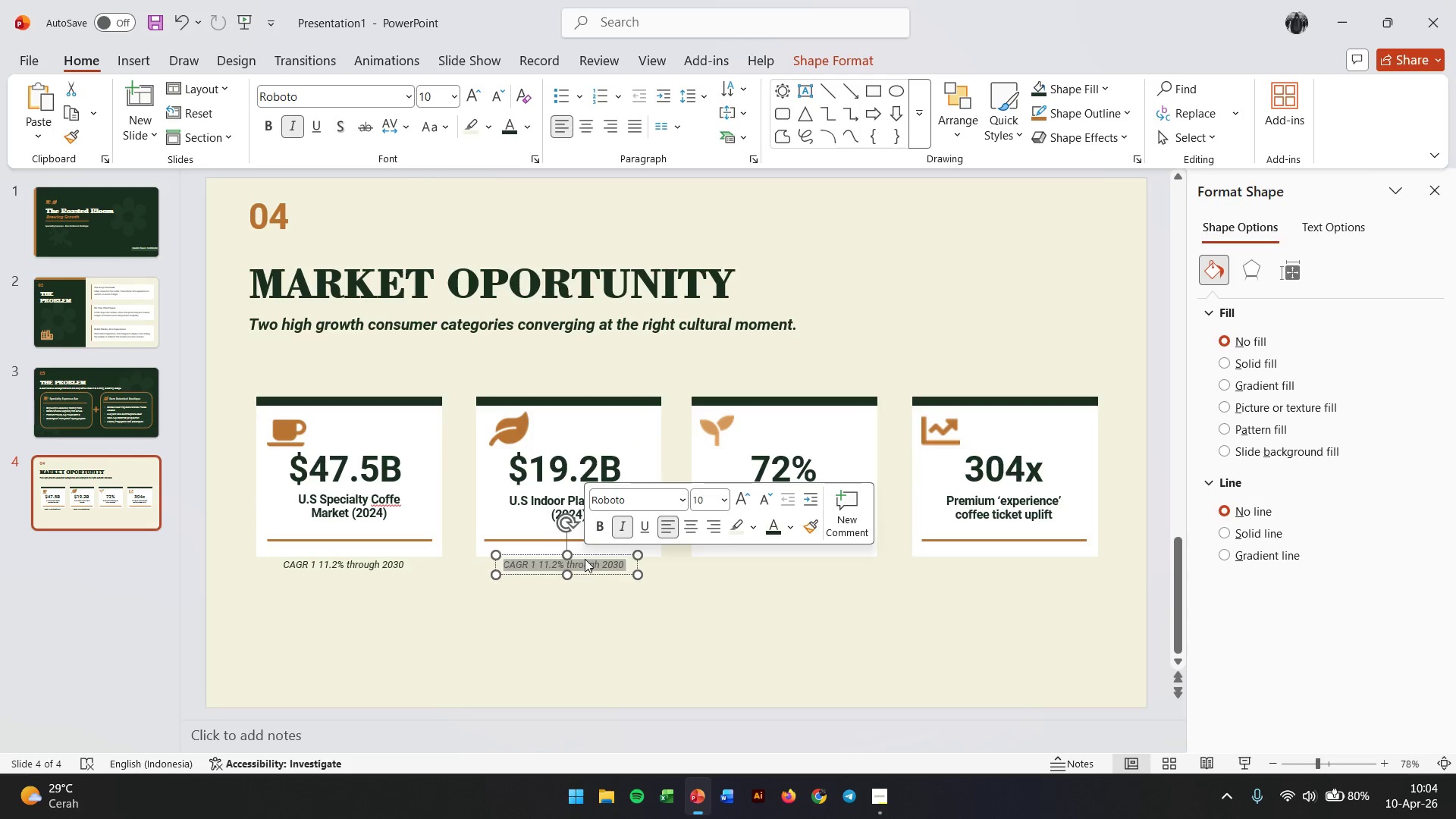 
type(60% growth since 2019)
 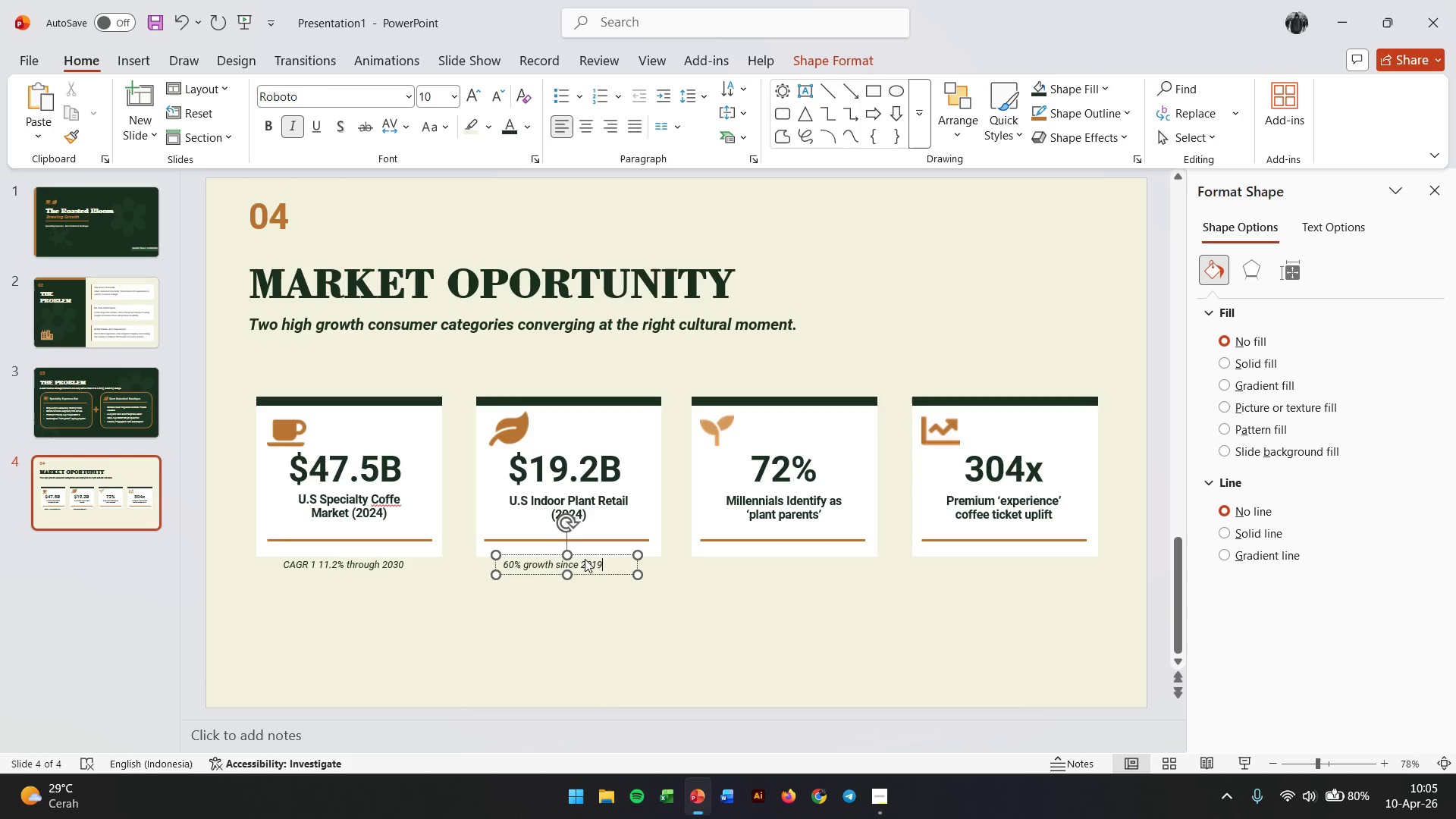 
left_click_drag(start_coordinate=[642, 576], to_coordinate=[611, 576])
 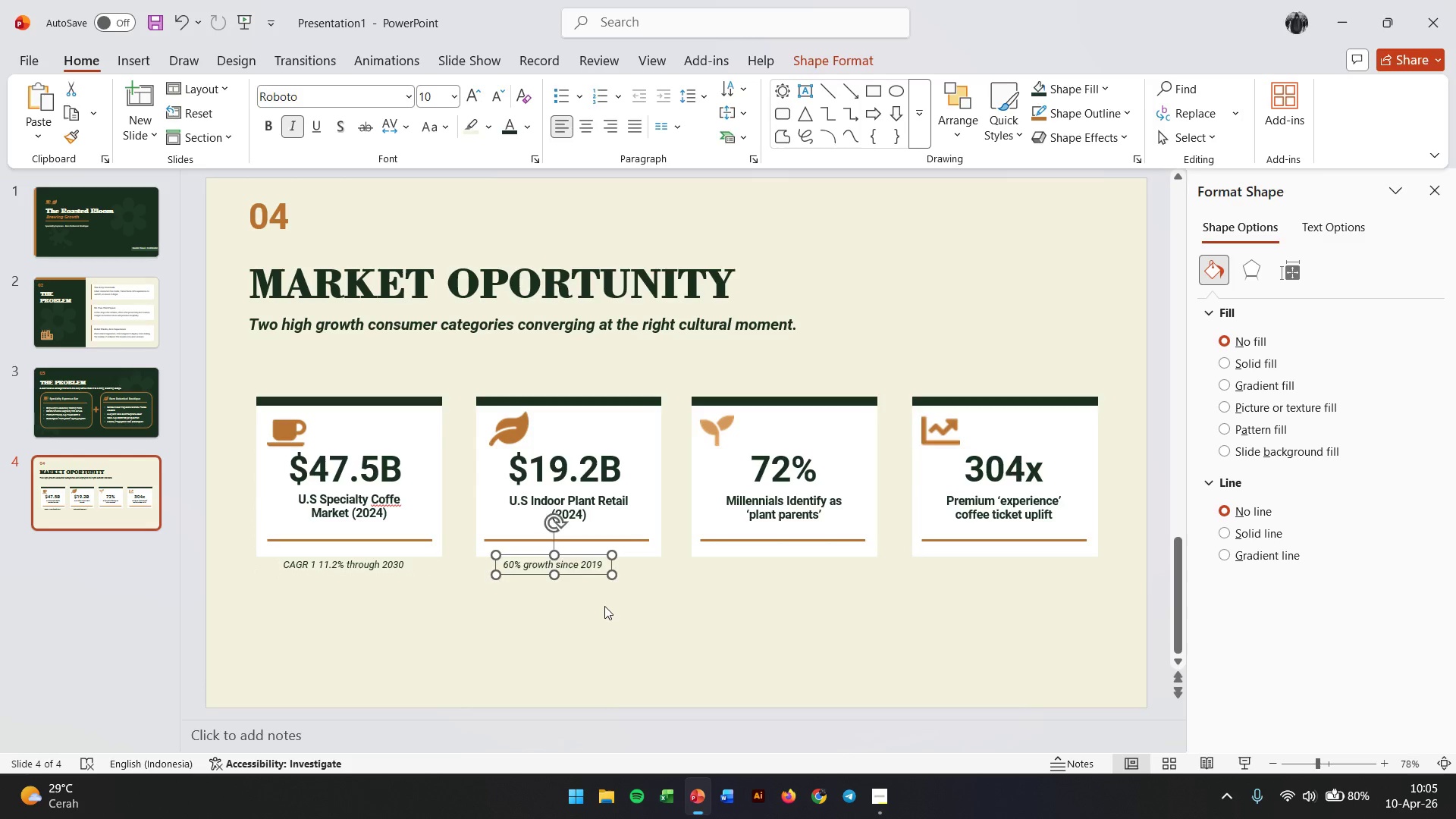 
left_click([604, 606])
 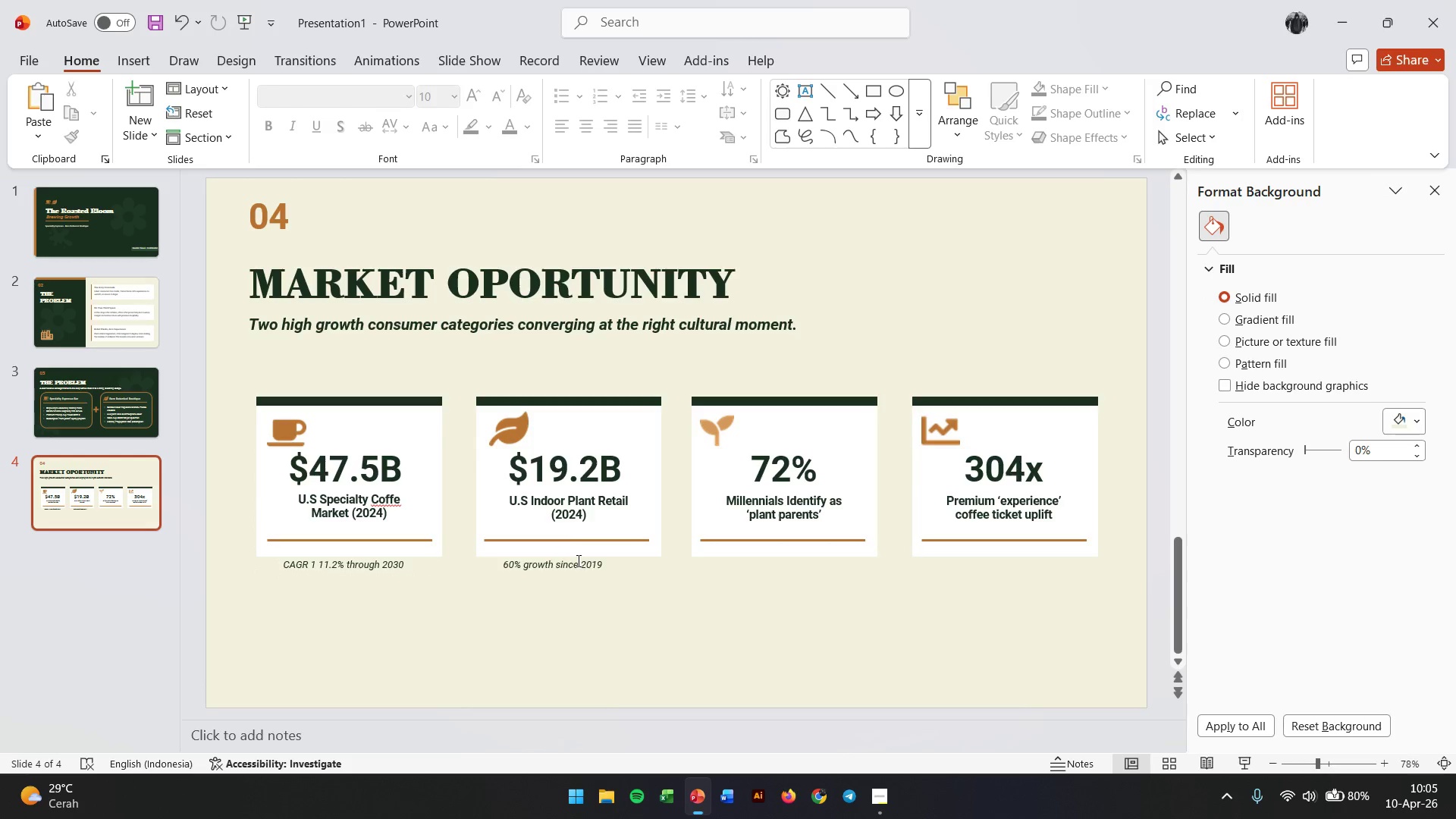 
left_click([576, 566])
 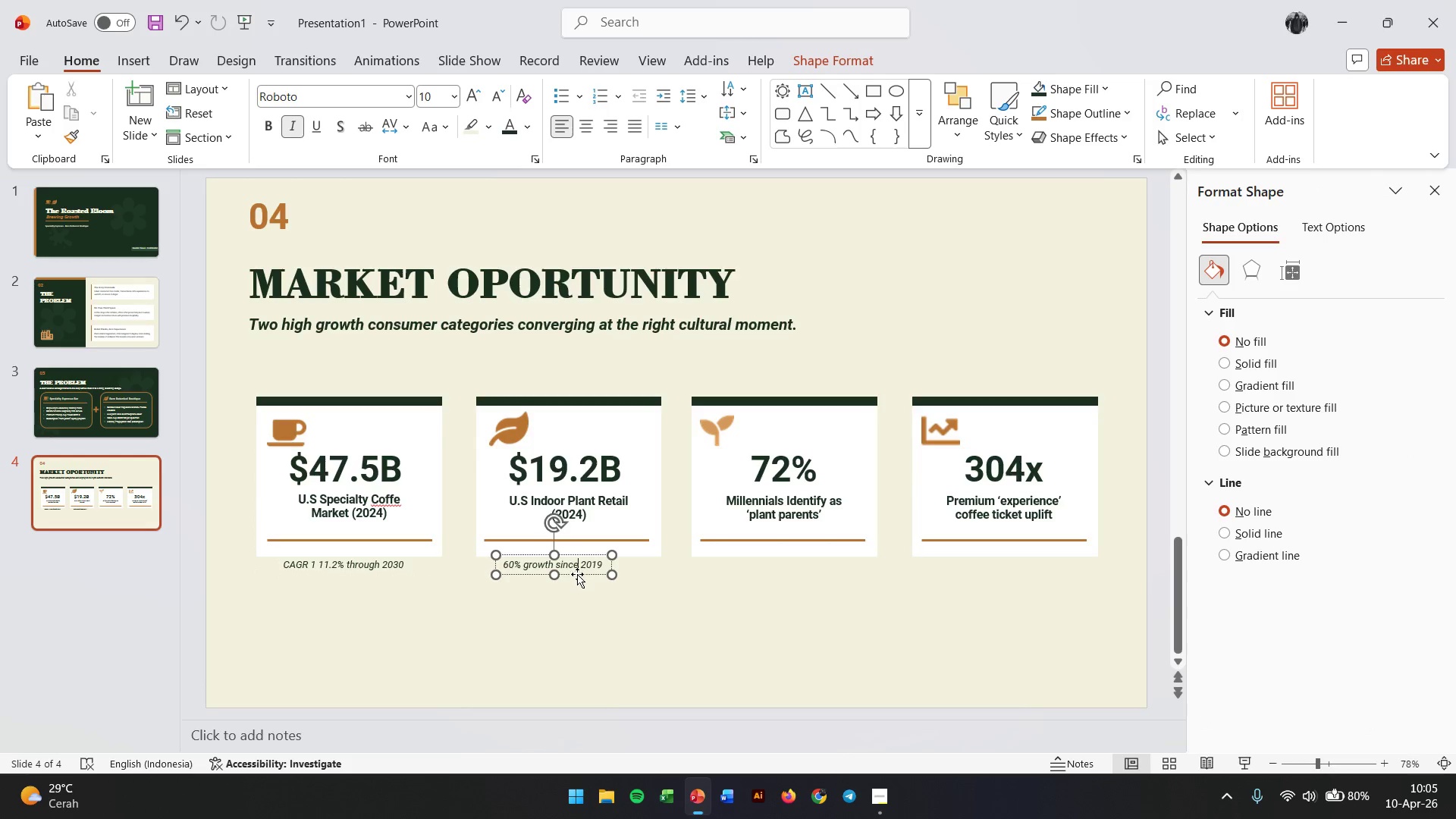 
left_click_drag(start_coordinate=[577, 574], to_coordinate=[589, 574])
 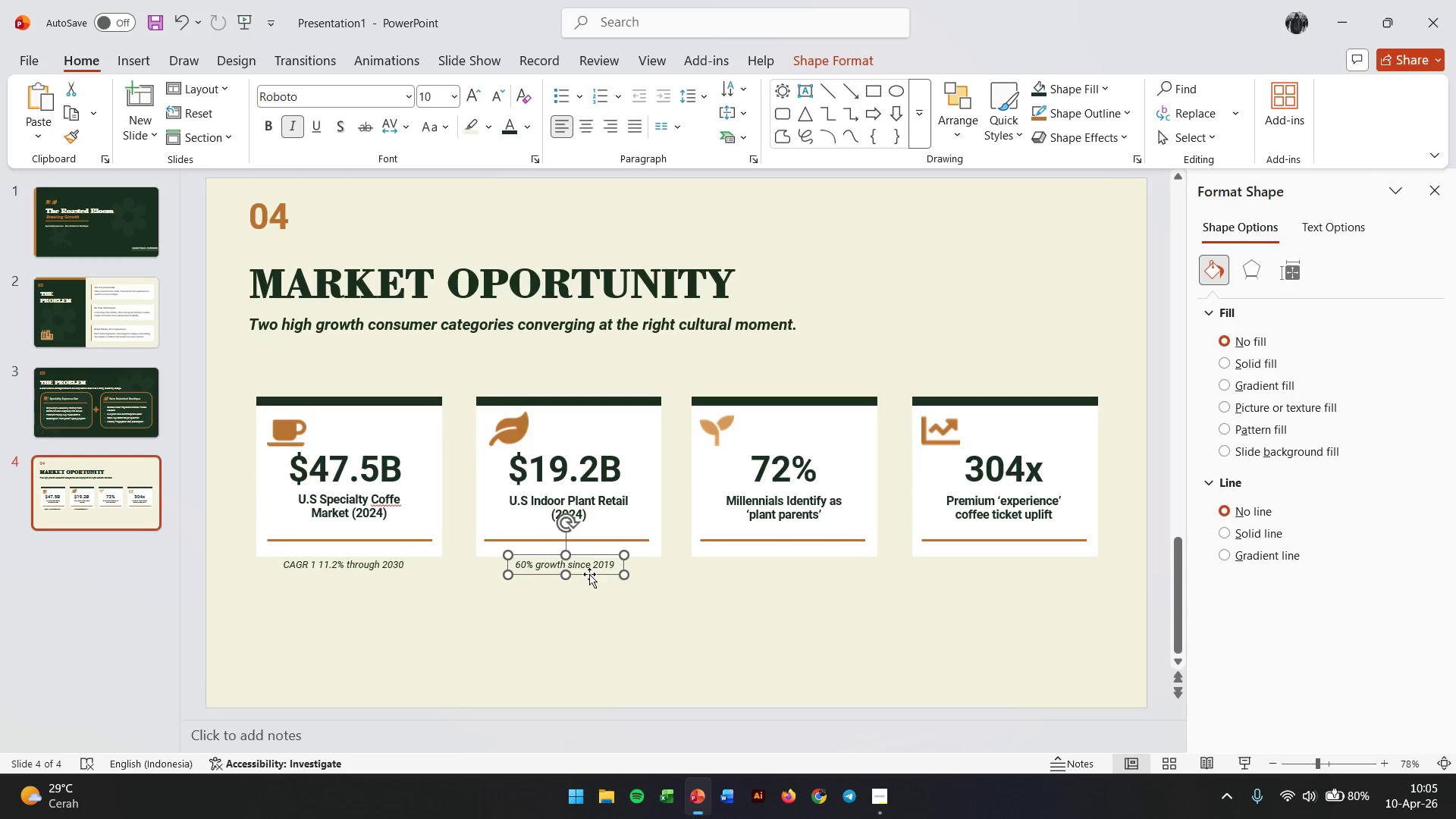 
hold_key(key=ShiftLeft, duration=0.48)
left_click_drag(start_coordinate=[589, 574], to_coordinate=[805, 574])
 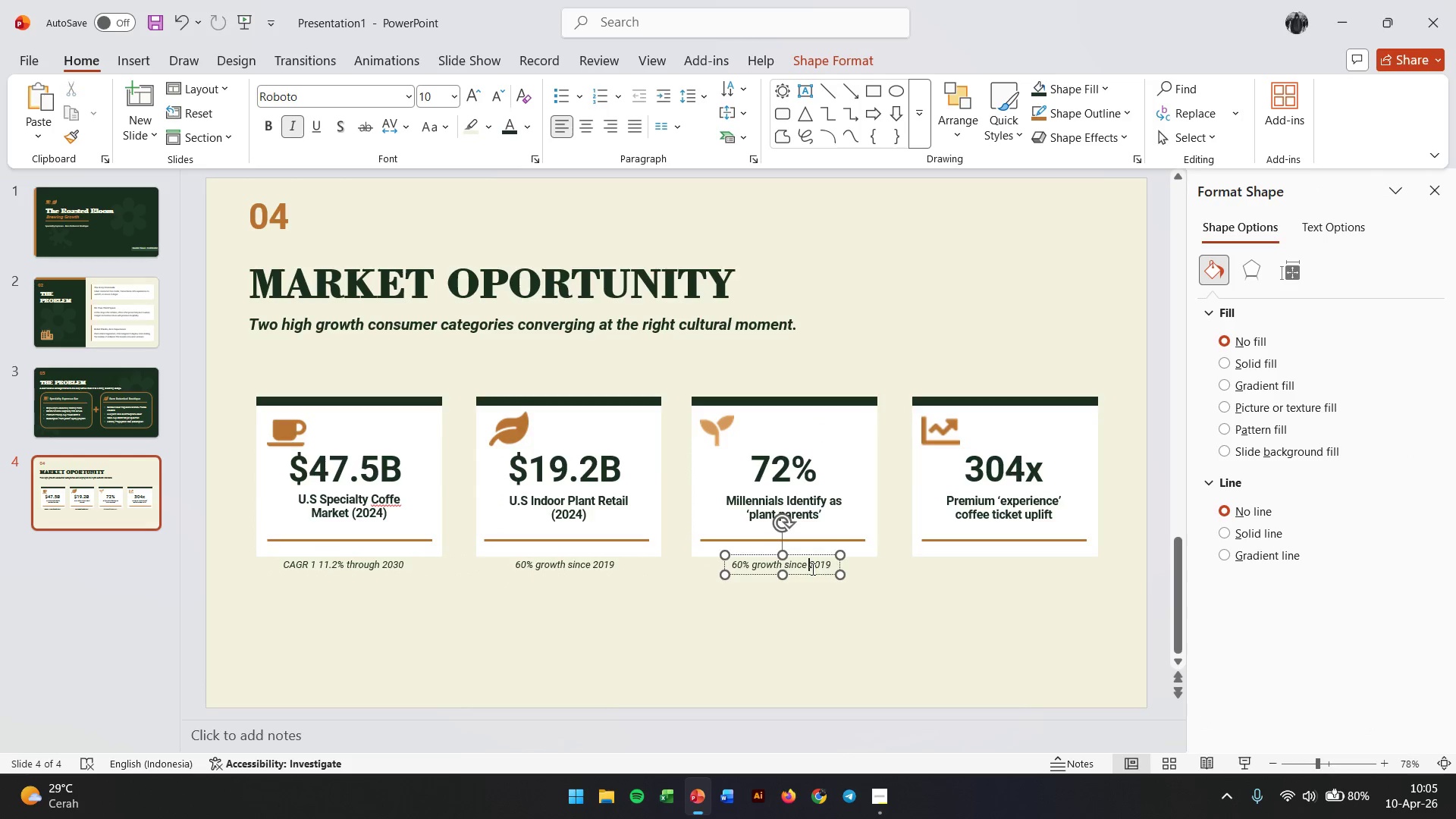 
hold_key(key=ControlLeft, duration=2.25)
 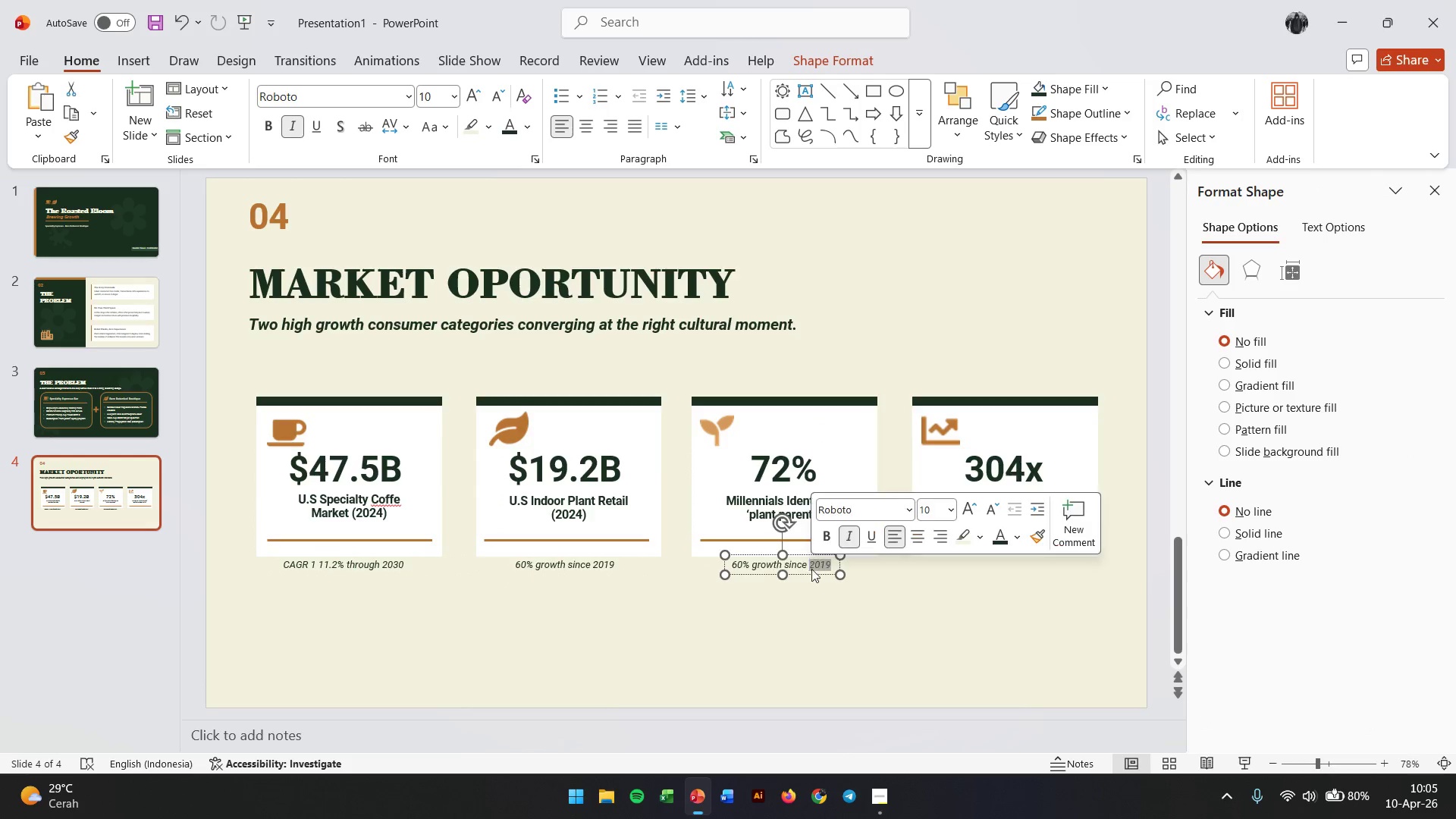 
hold_key(key=ShiftLeft, duration=1.69)
 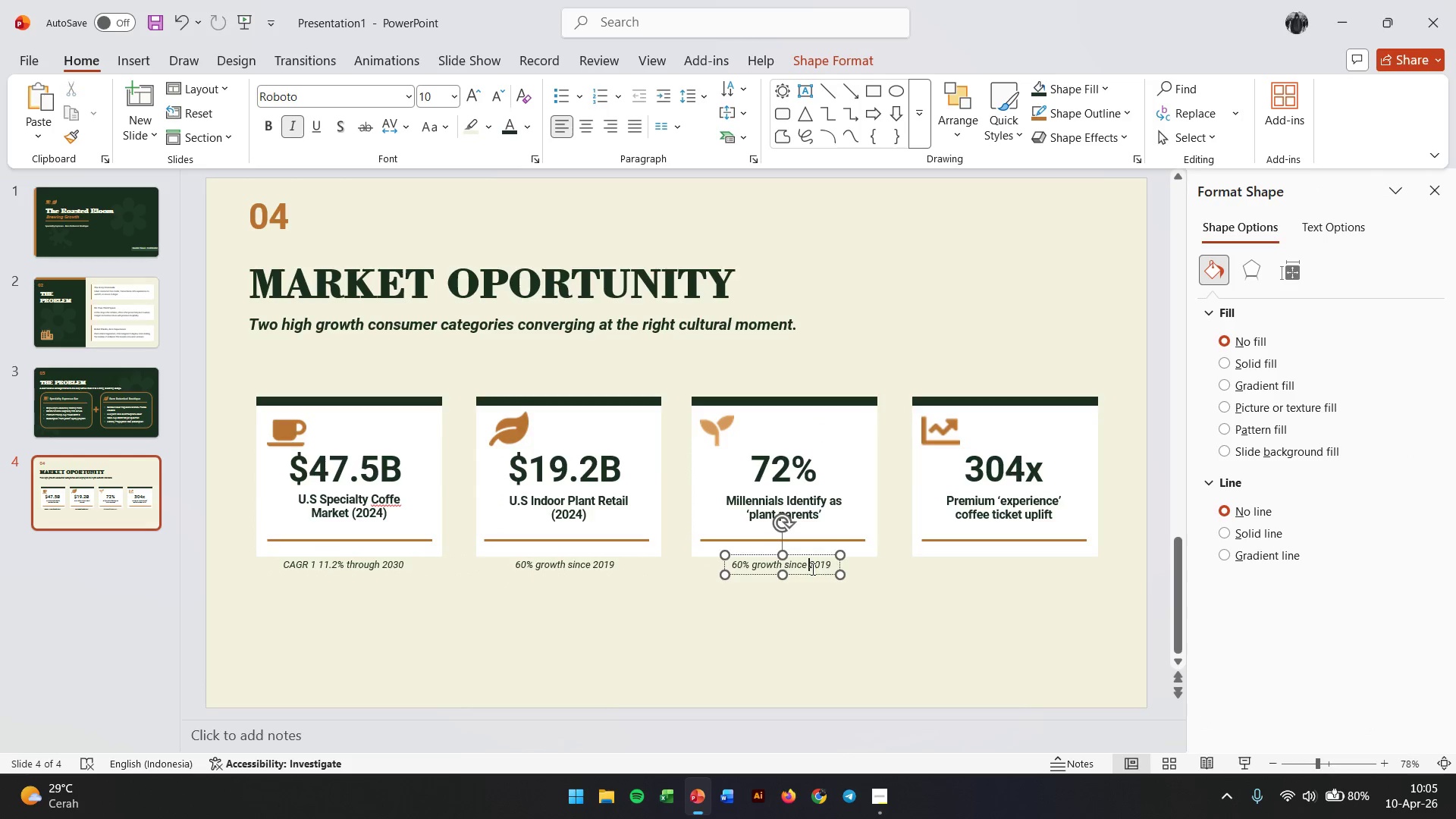 
double_click([811, 569])
 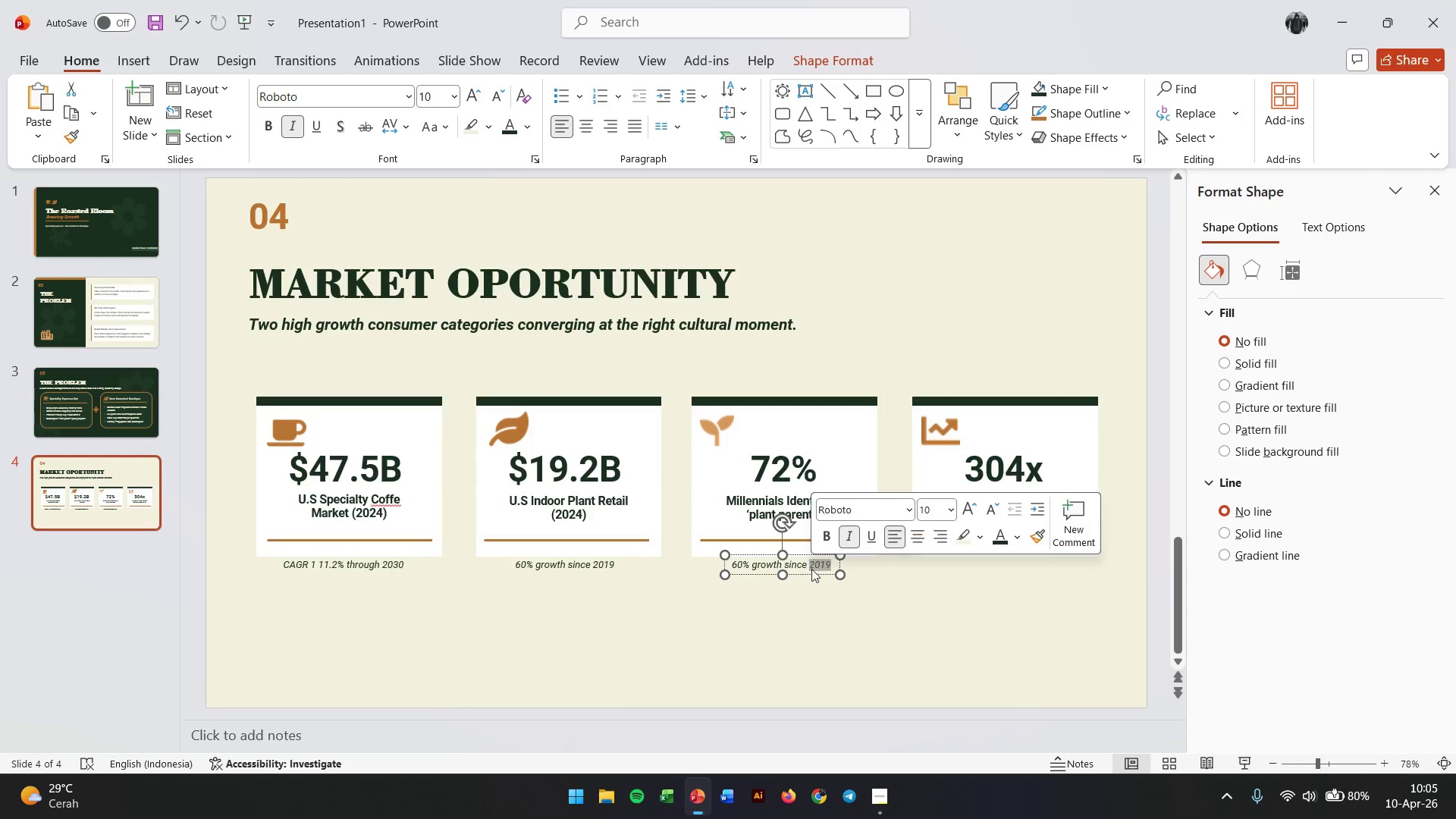 
triple_click([811, 569])
 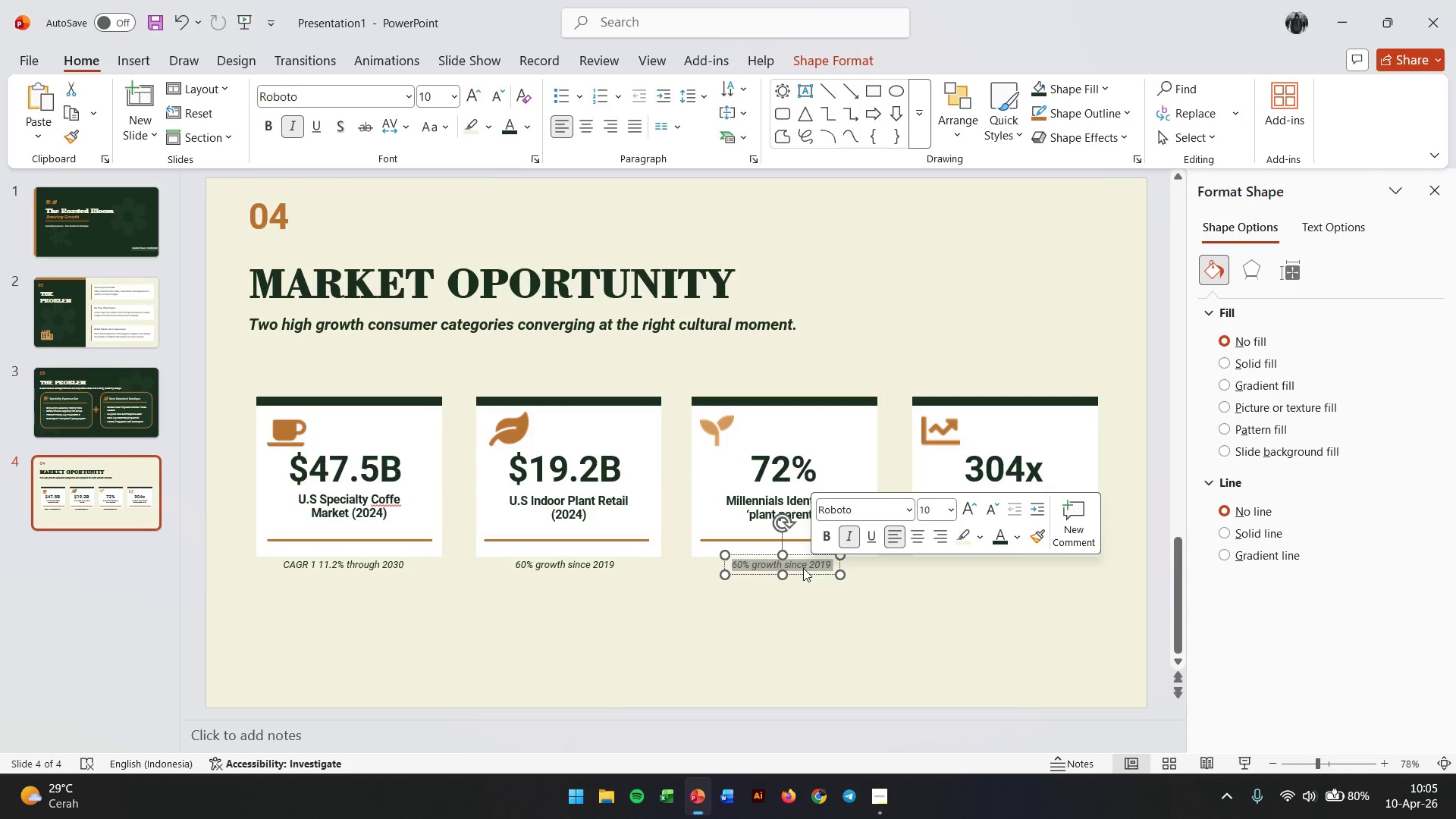 
type(Largest plant-buying demographic)
 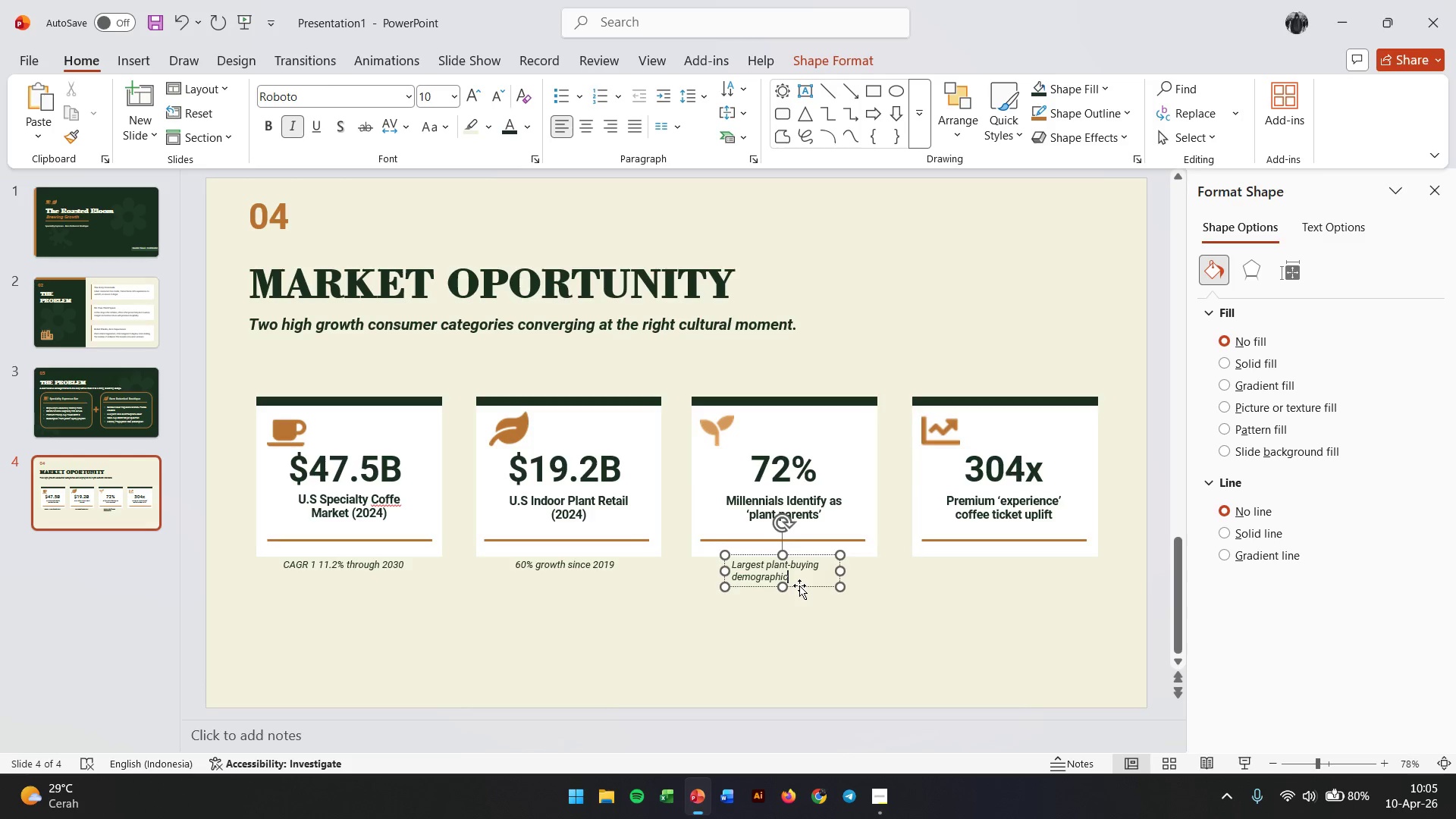 
double_click([799, 583])
 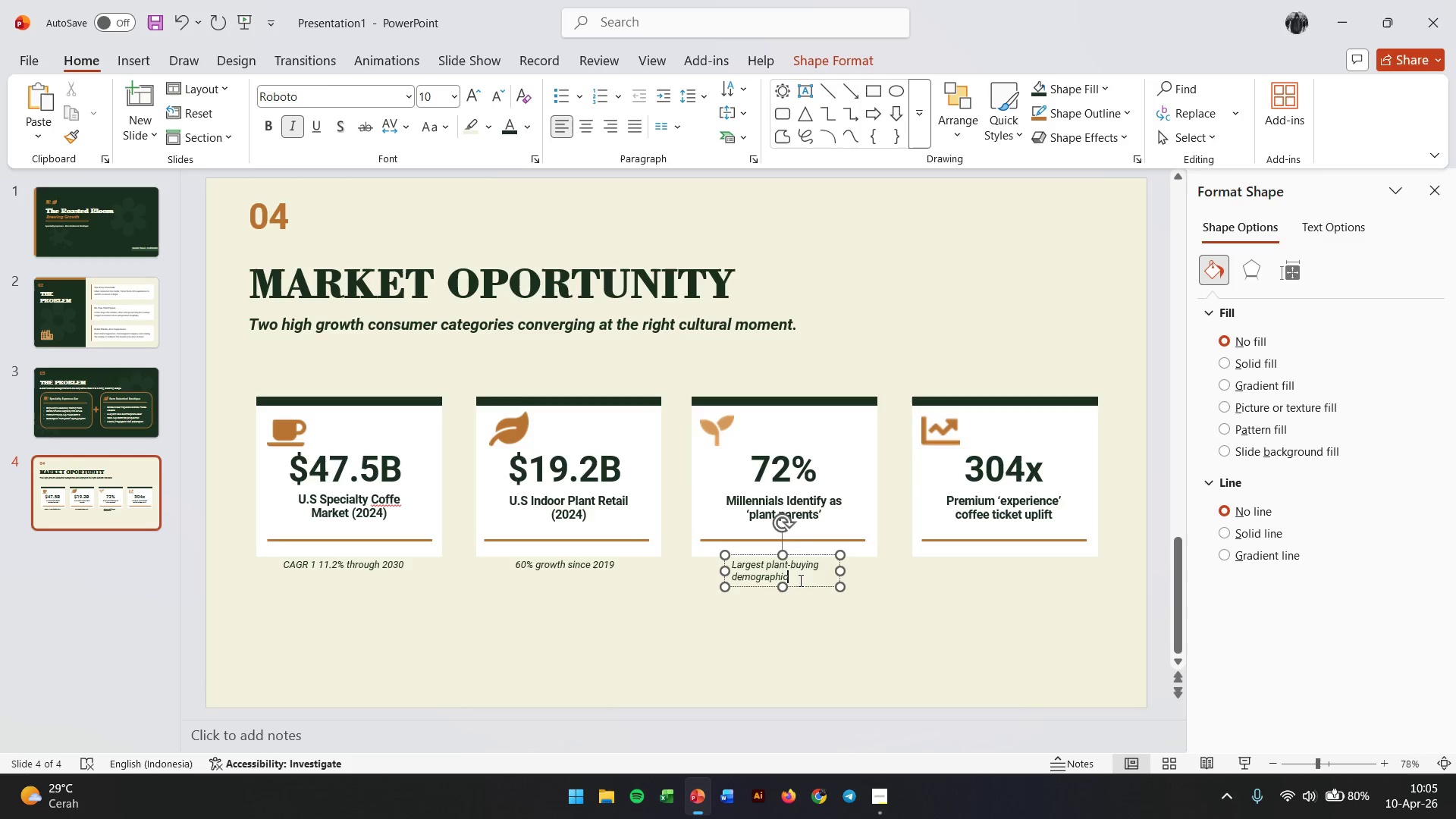 
triple_click([799, 580])
 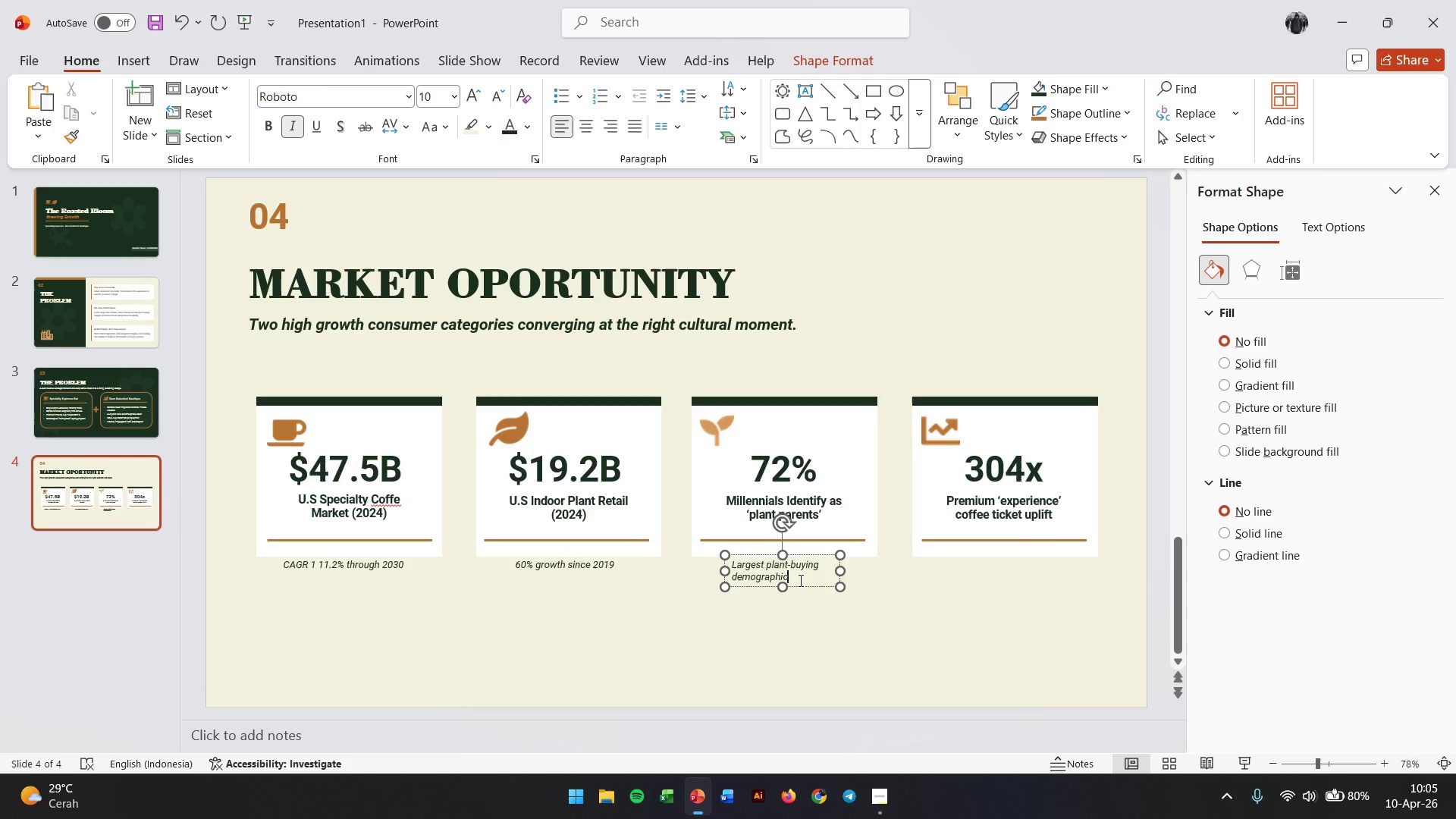 
triple_click([799, 580])
 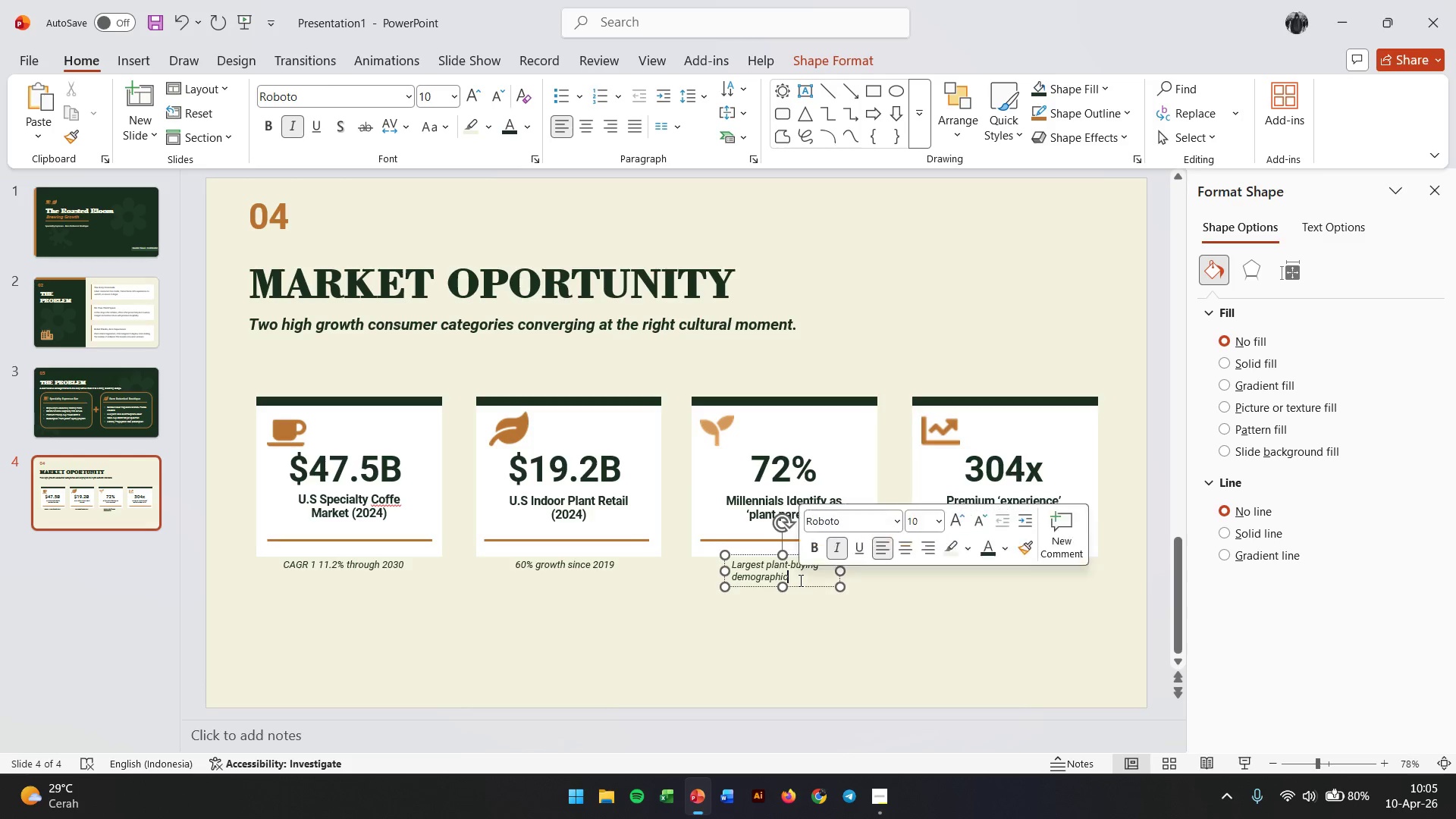 
triple_click([799, 580])
 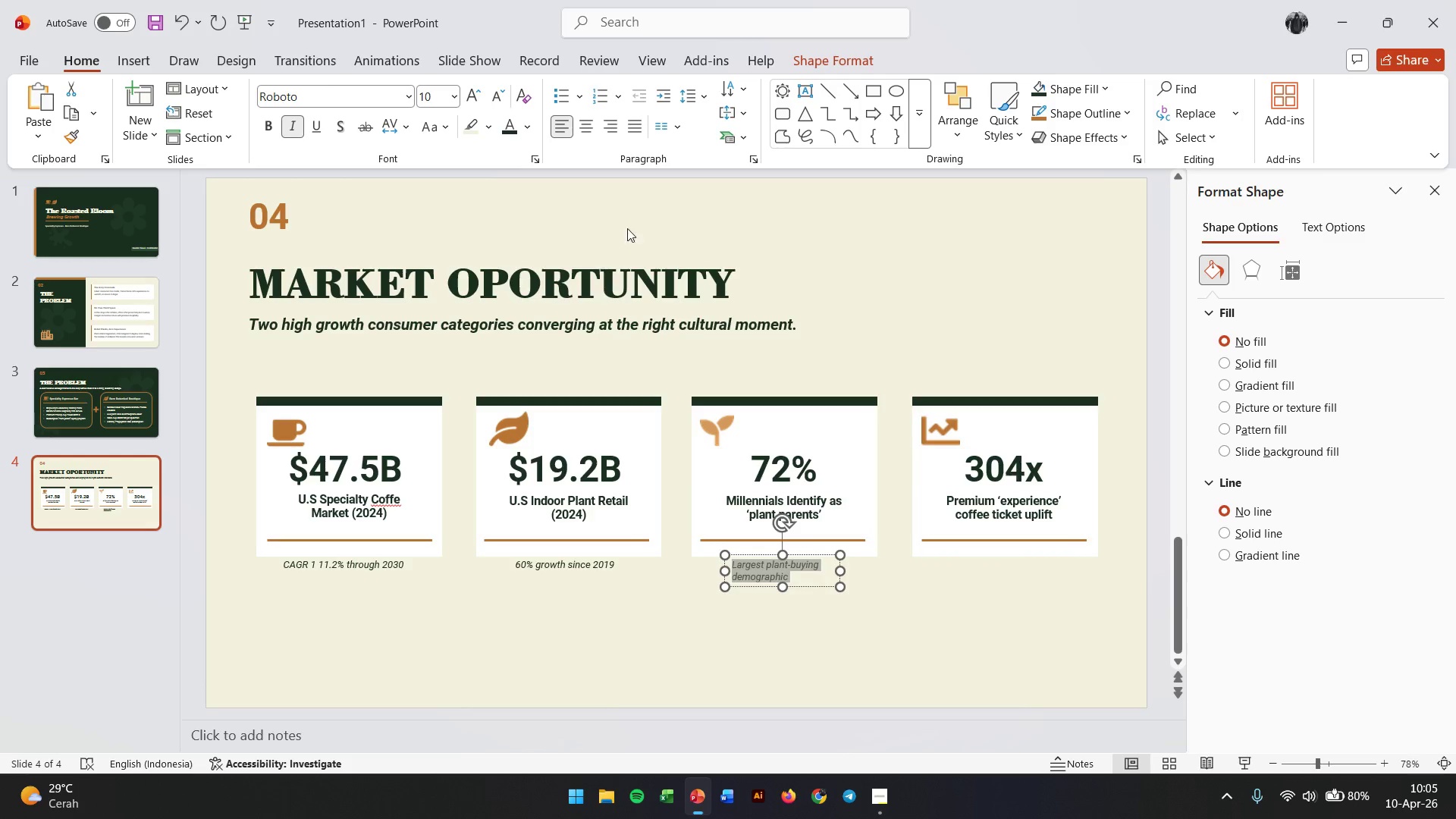 
left_click([594, 135])
 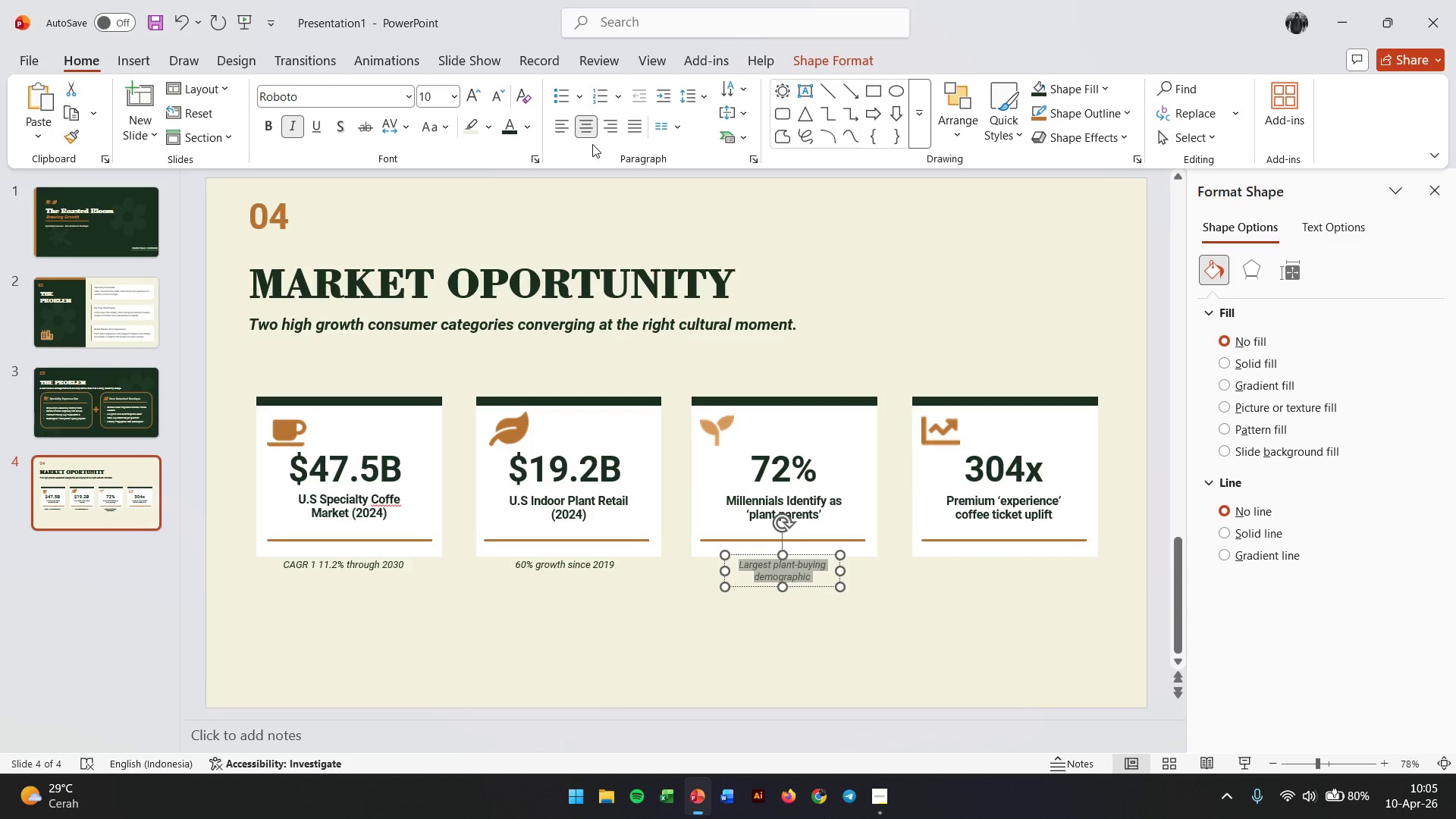 
wait(5.19)
 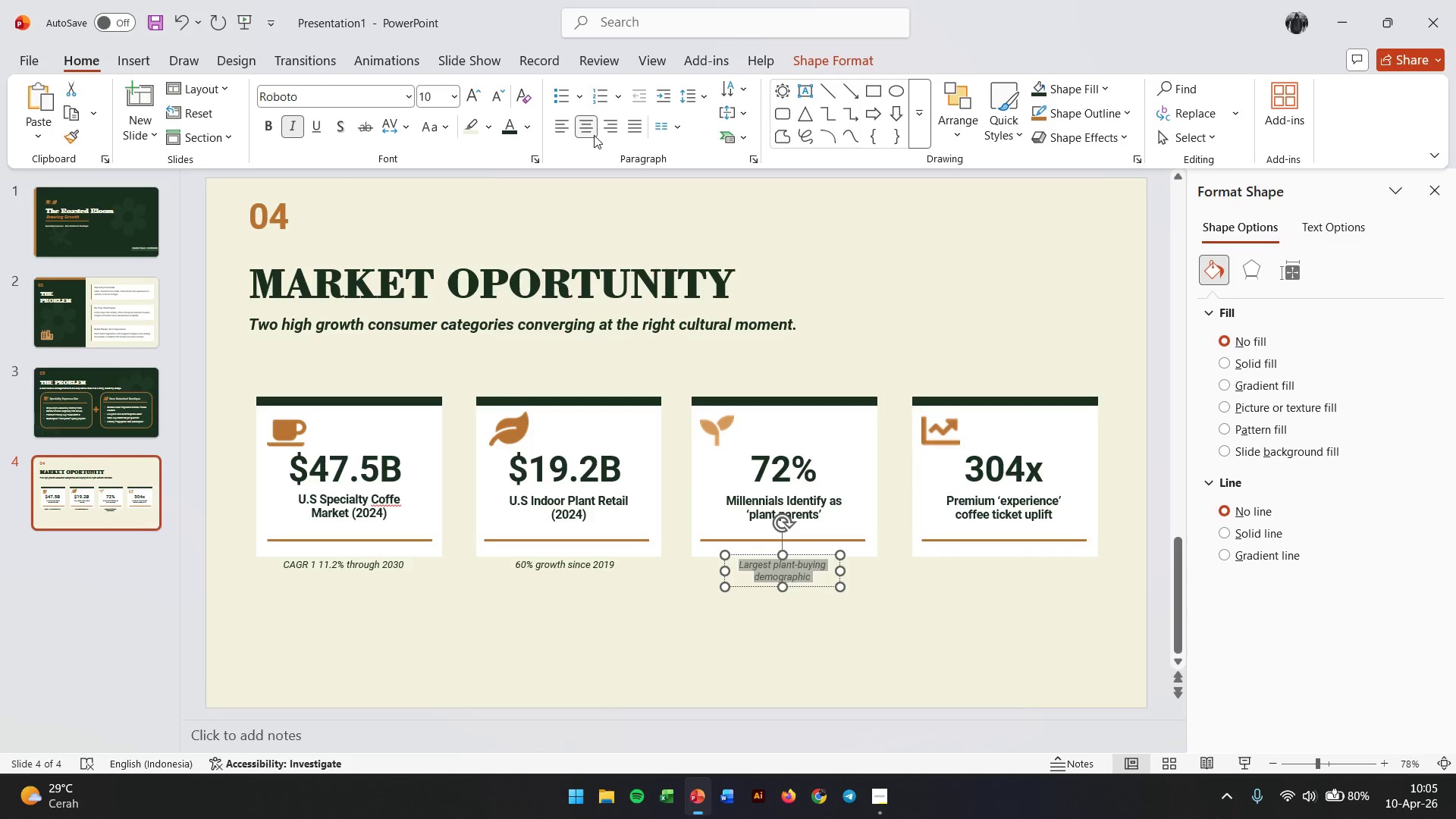 
left_click([873, 576])
 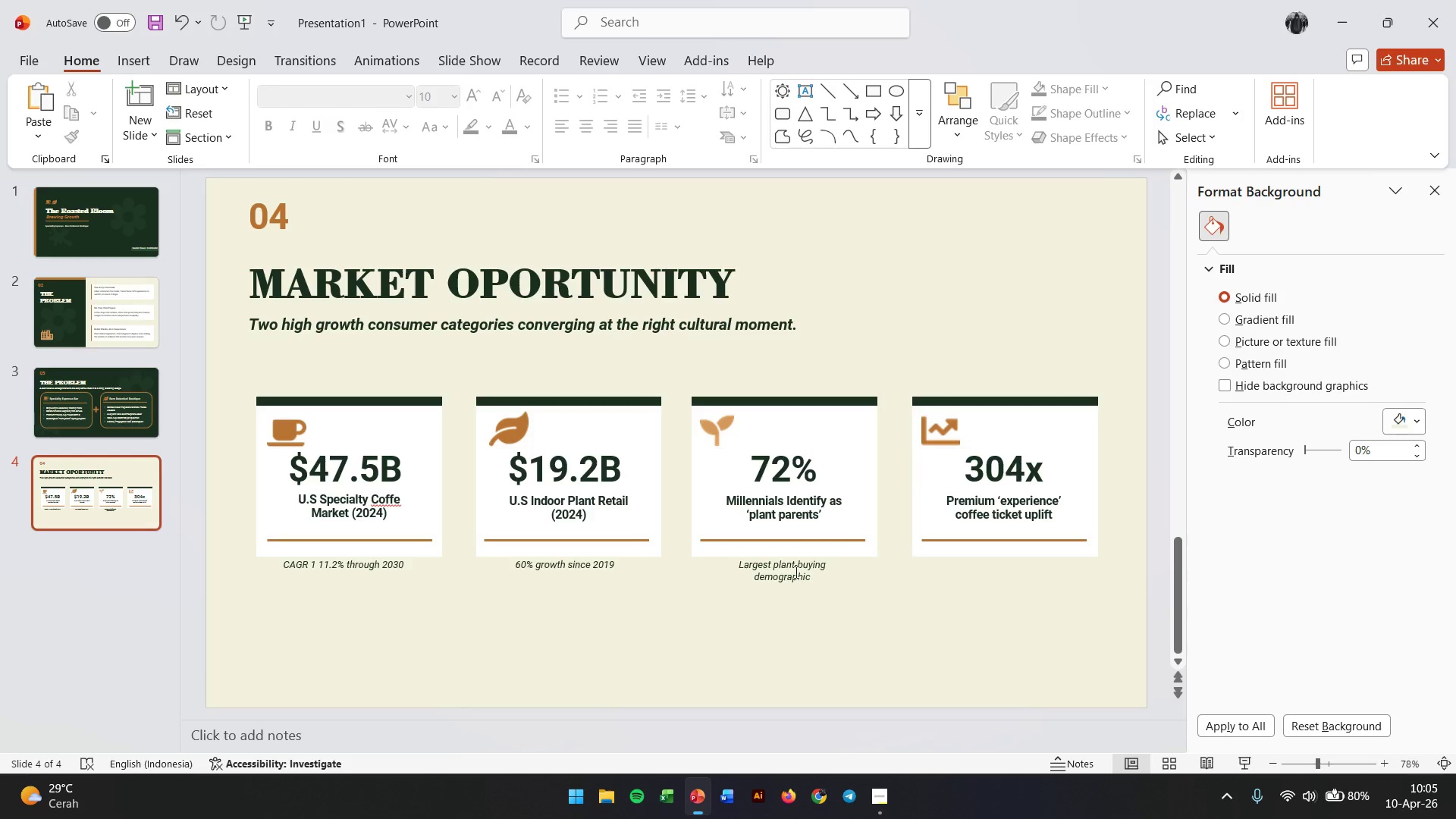 
left_click_drag(start_coordinate=[792, 571], to_coordinate=[1021, 555])
 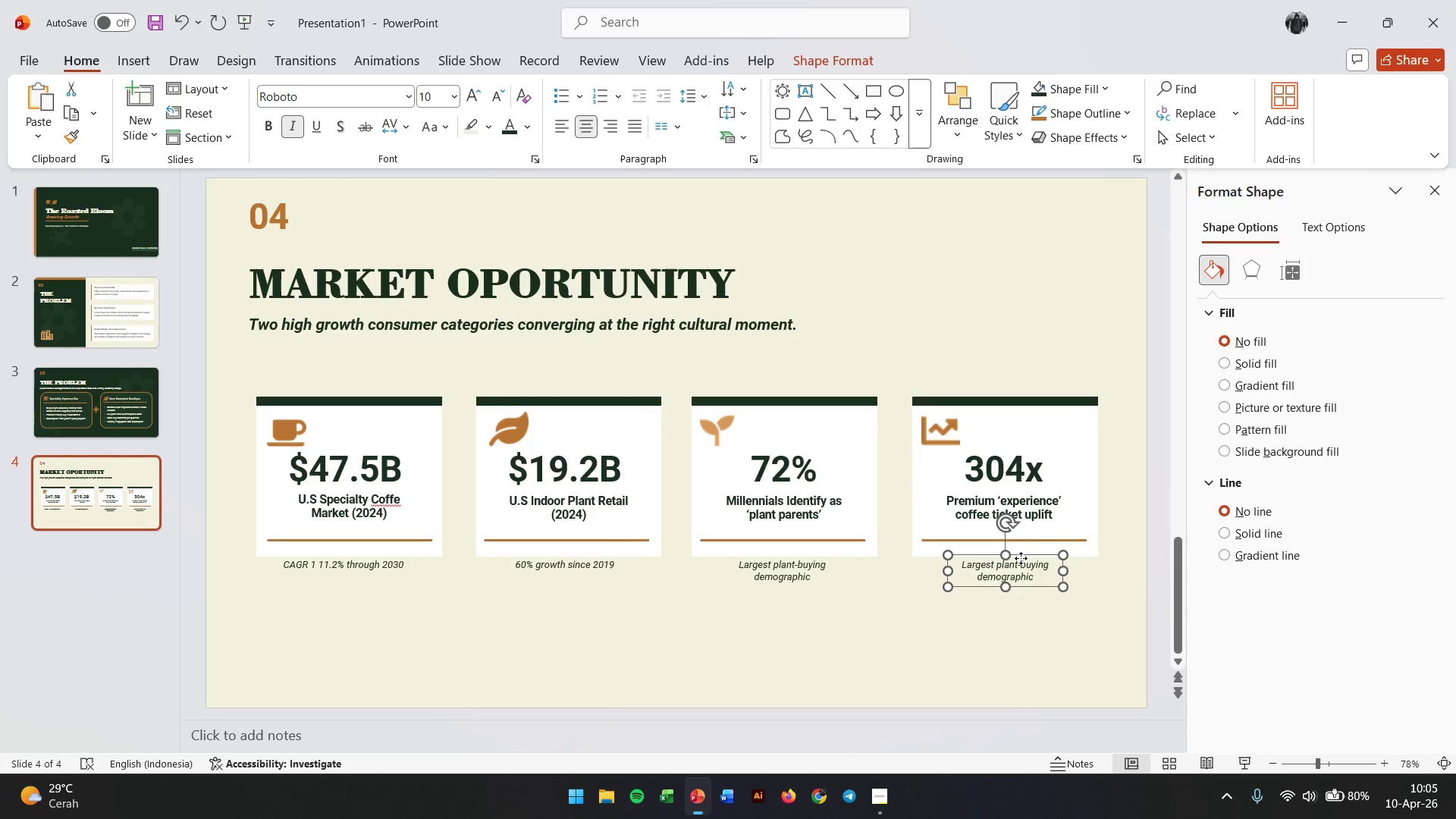 
hold_key(key=ControlLeft, duration=3.77)
 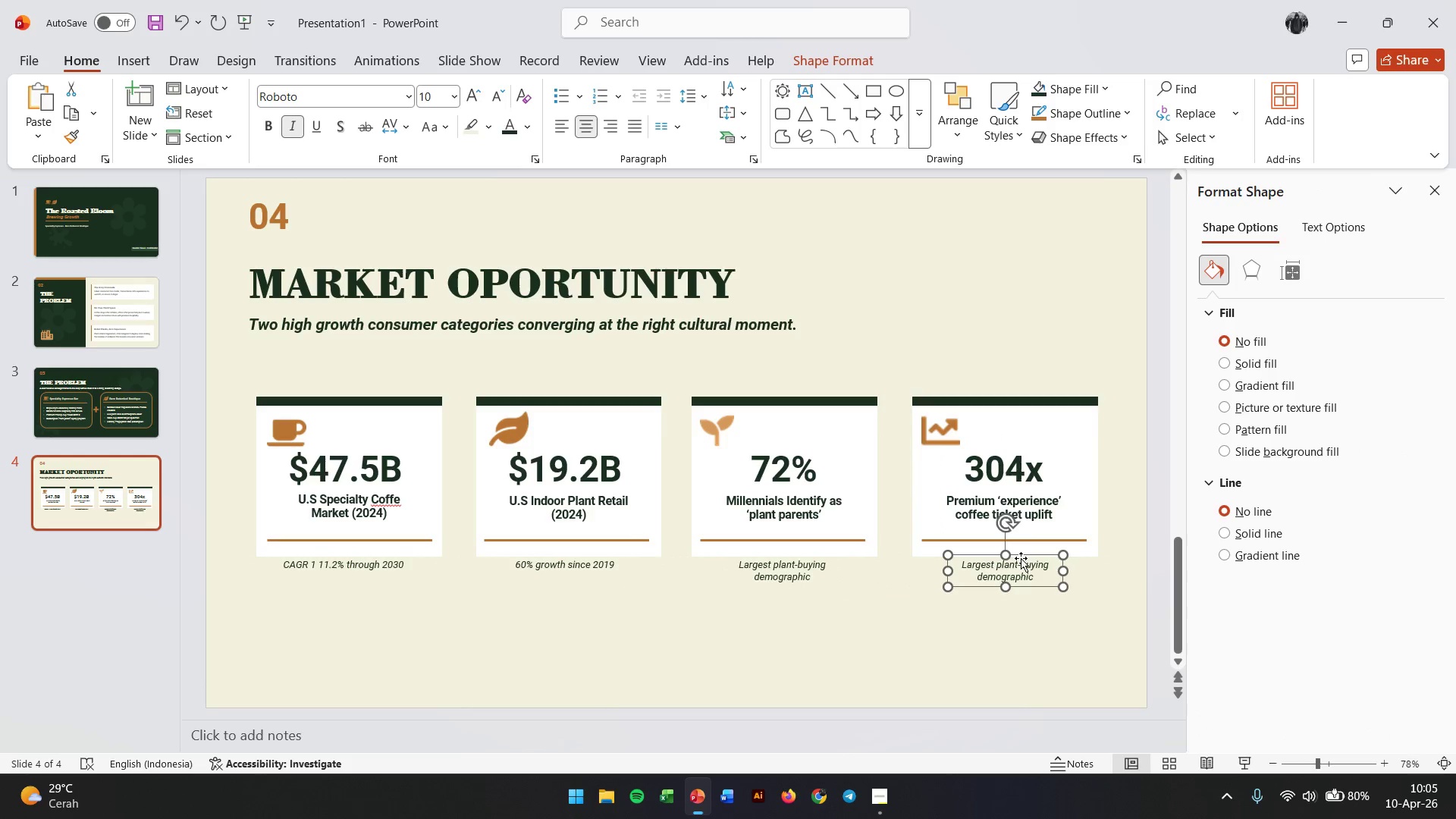 
hold_key(key=ShiftLeft, duration=2.66)
 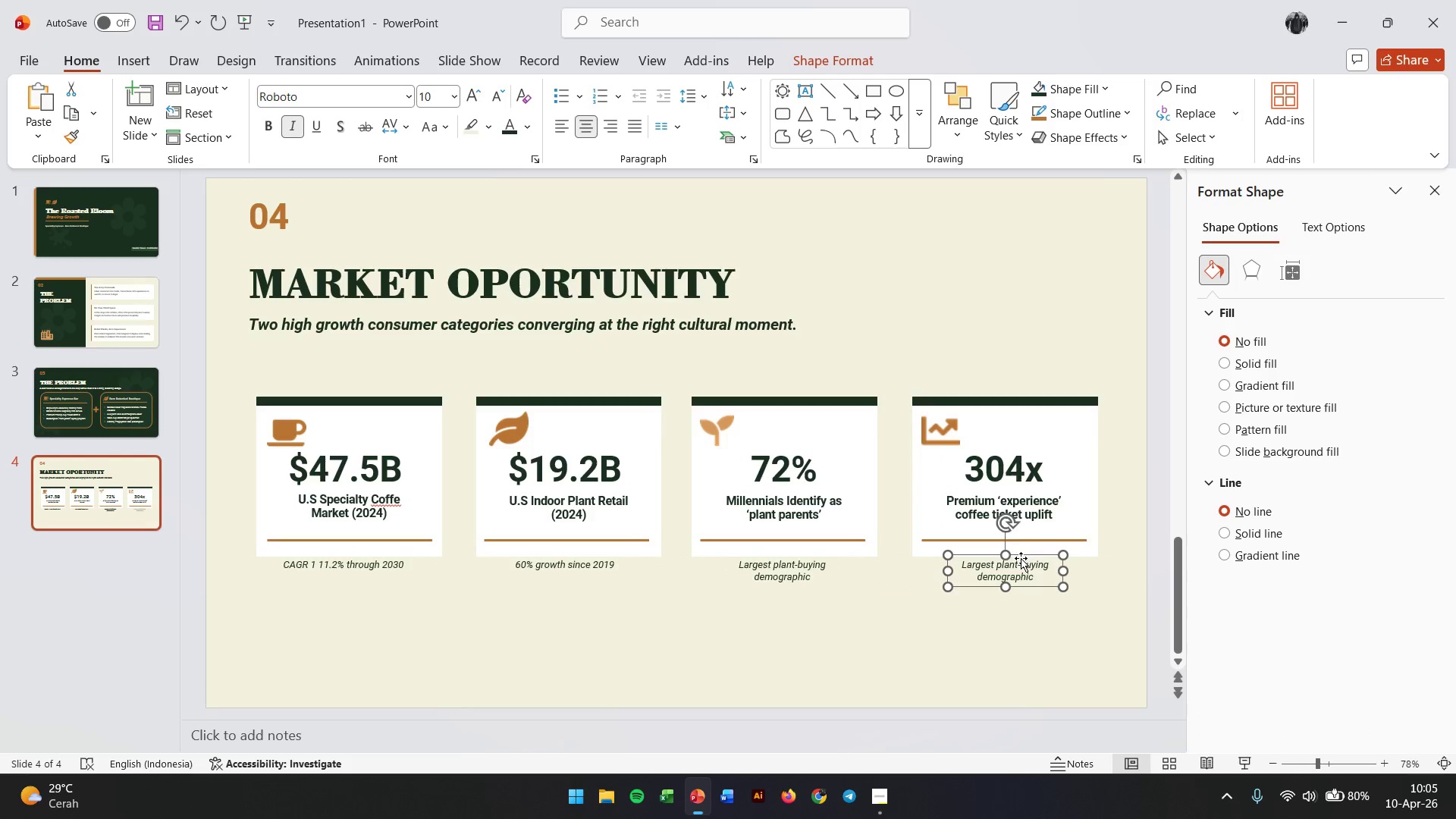 
left_click([1021, 558])
 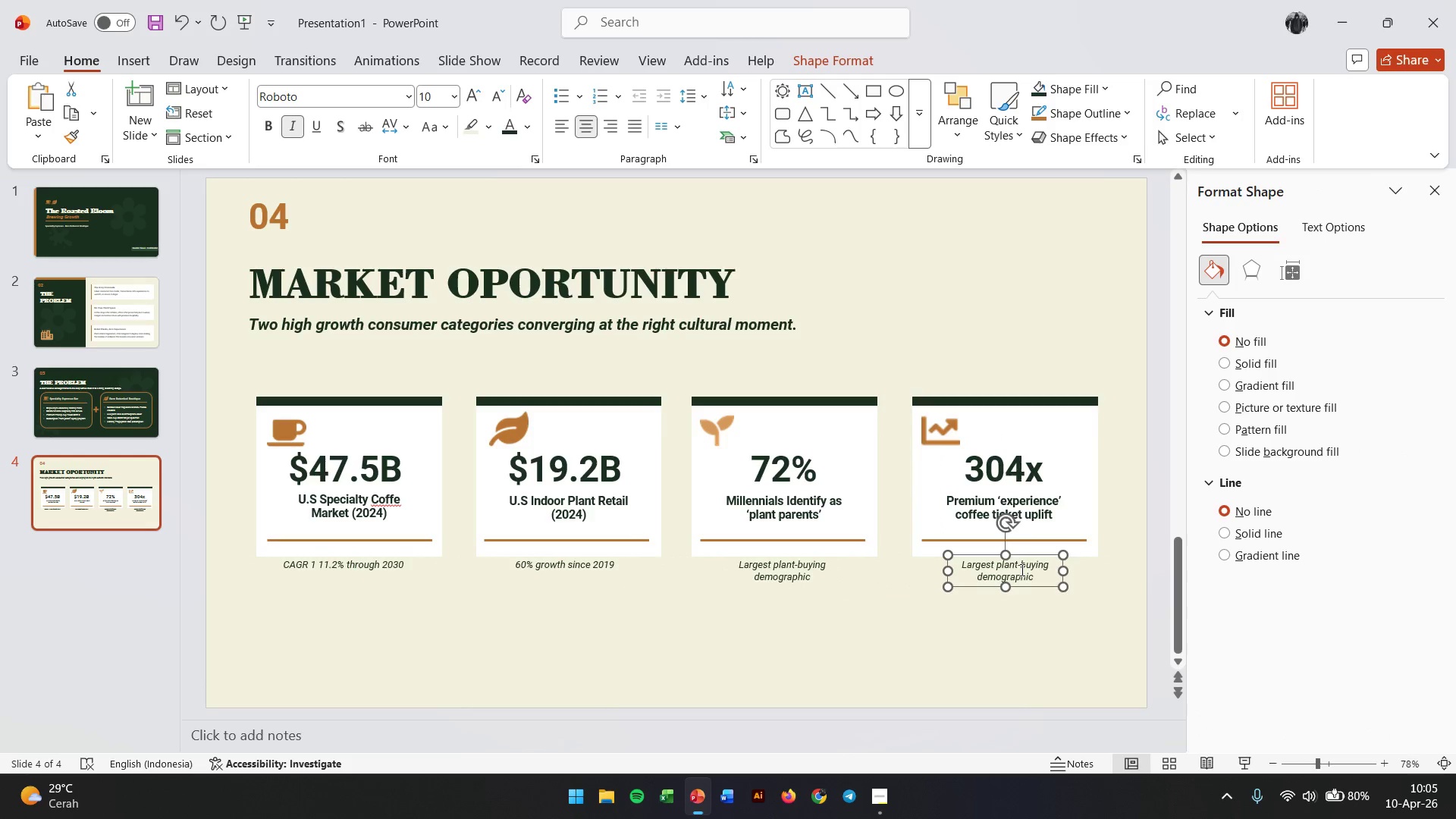 
double_click([1021, 570])
 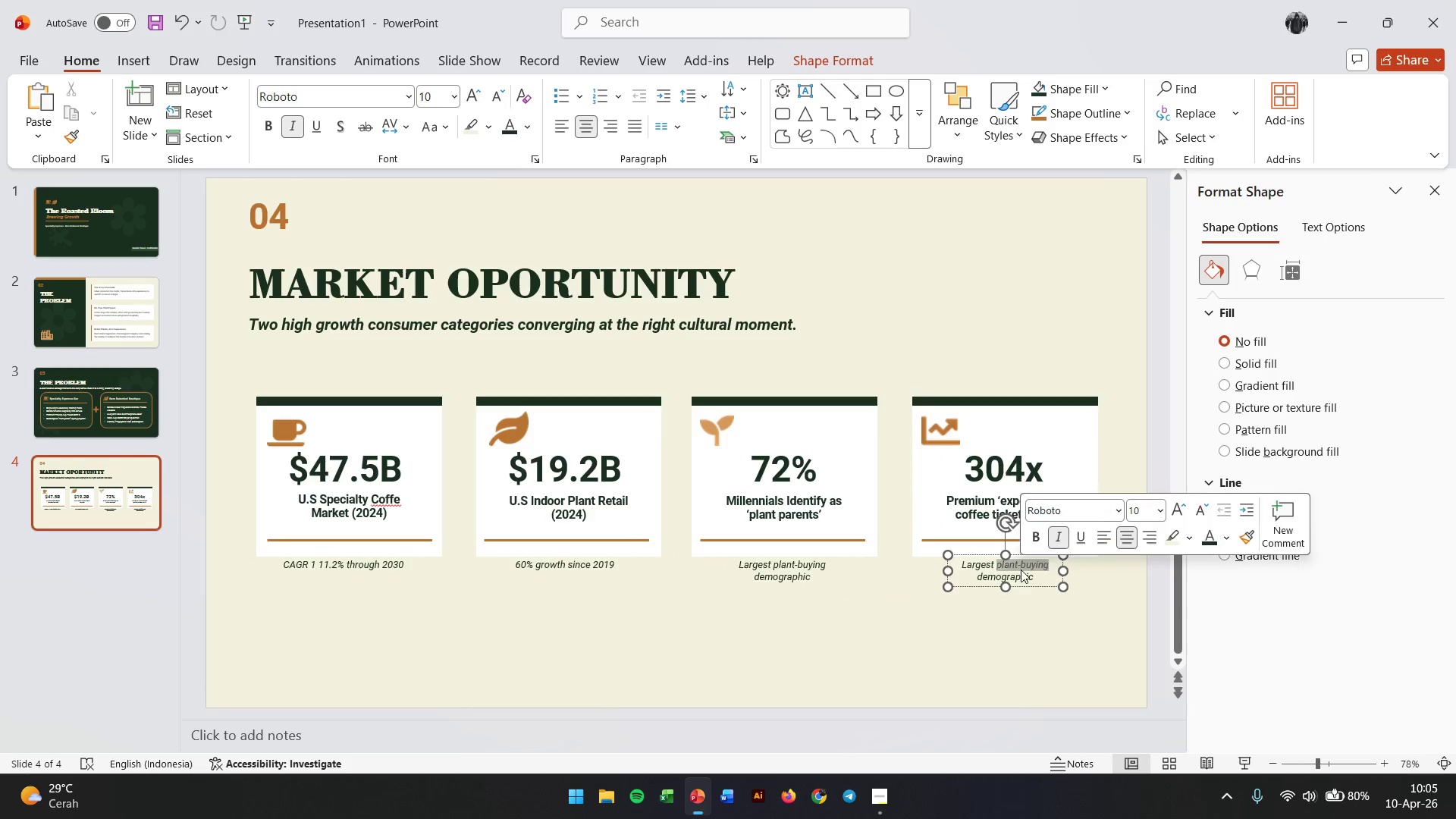 
triple_click([1021, 570])
 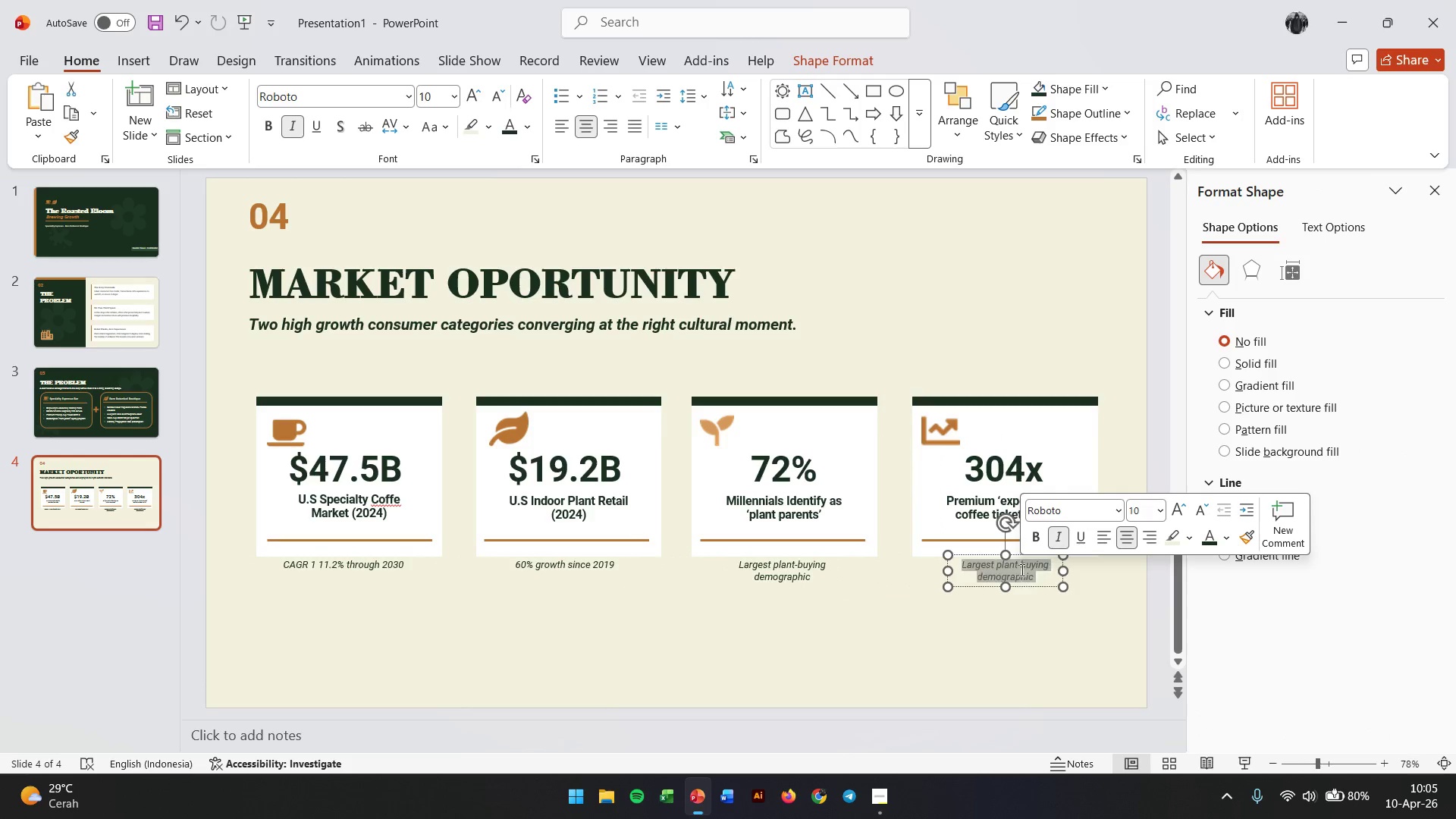 
triple_click([1021, 570])
 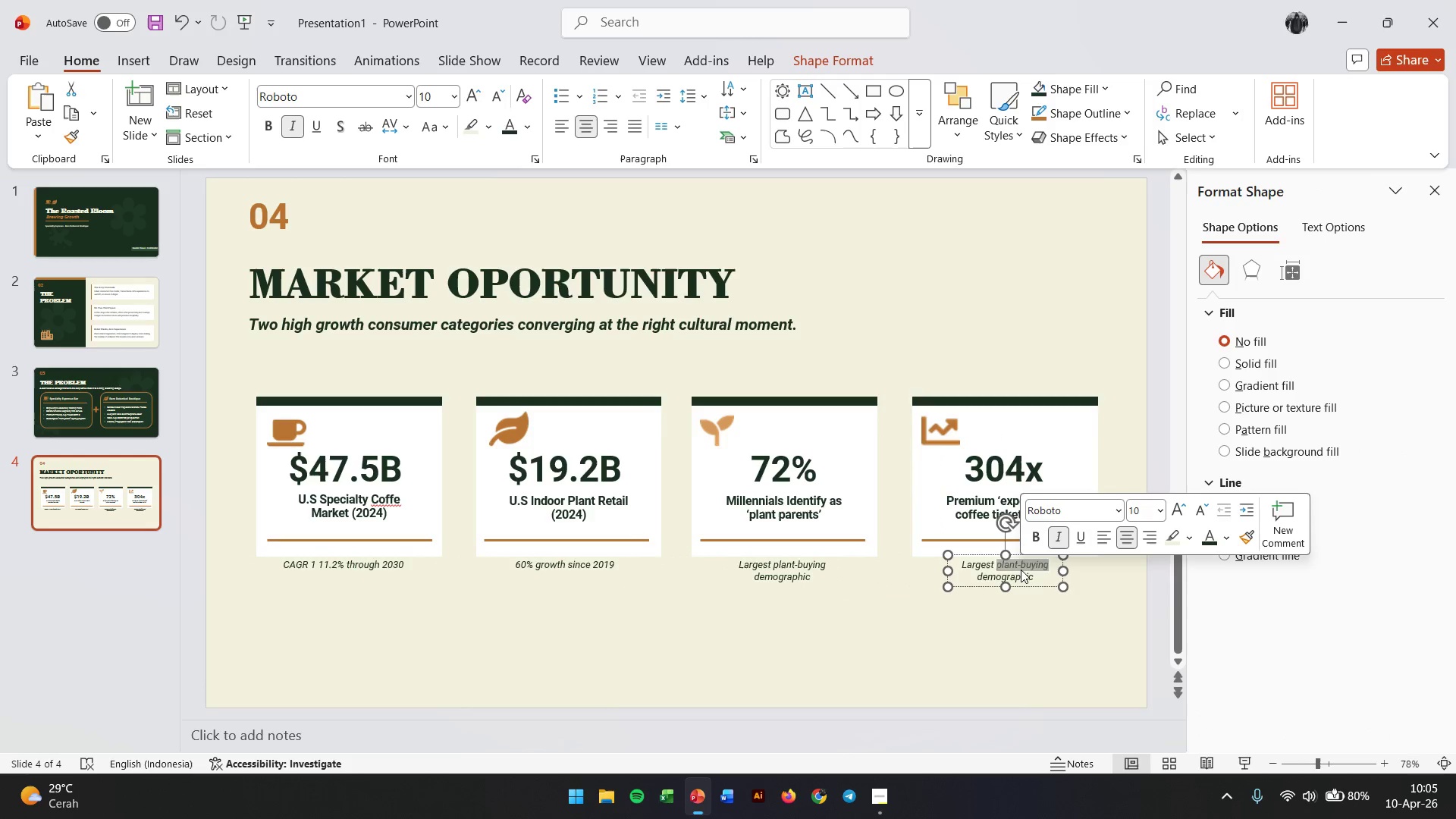 
triple_click([1021, 570])
 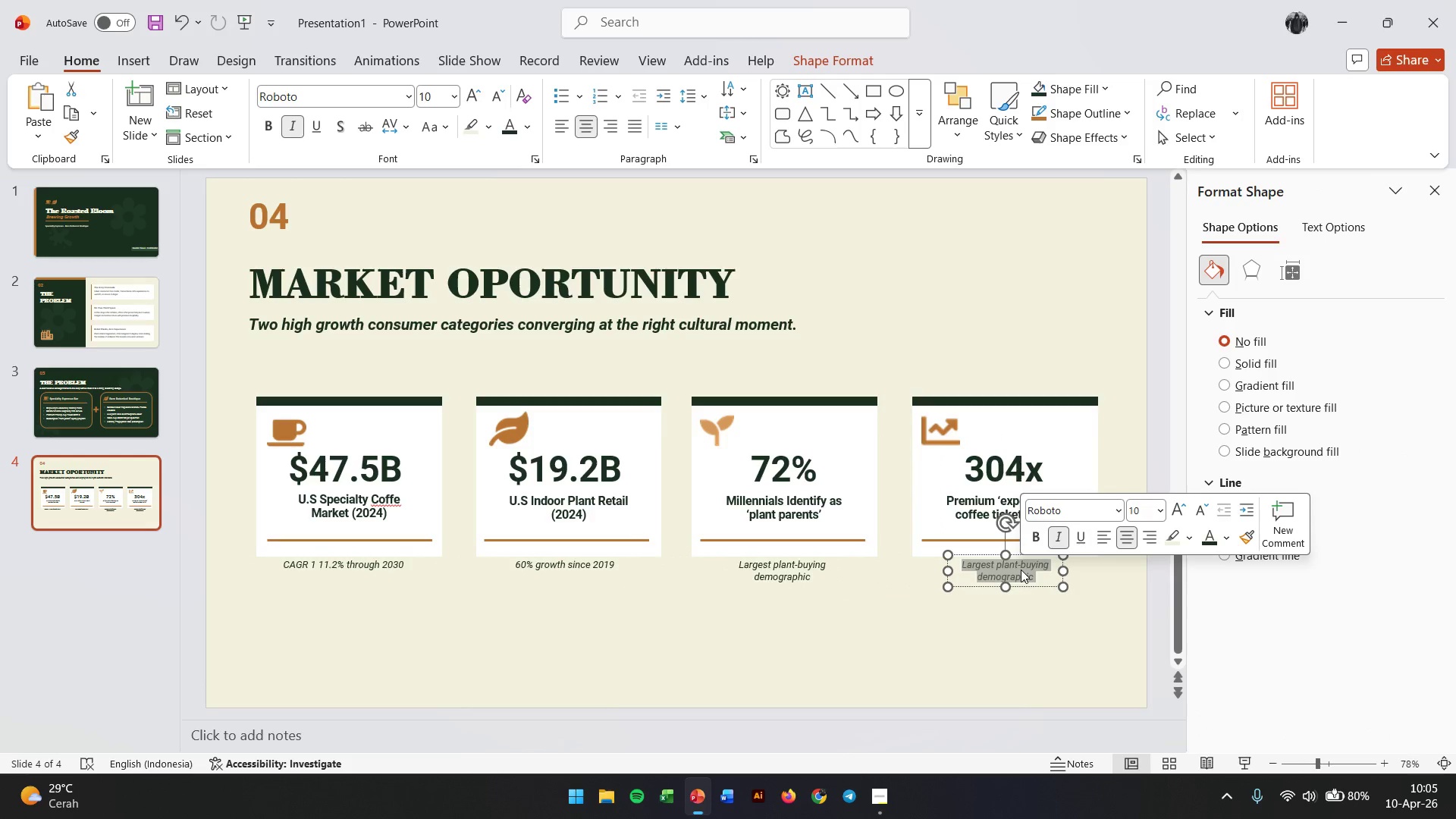 
type(vs QSR coffee avg.)
 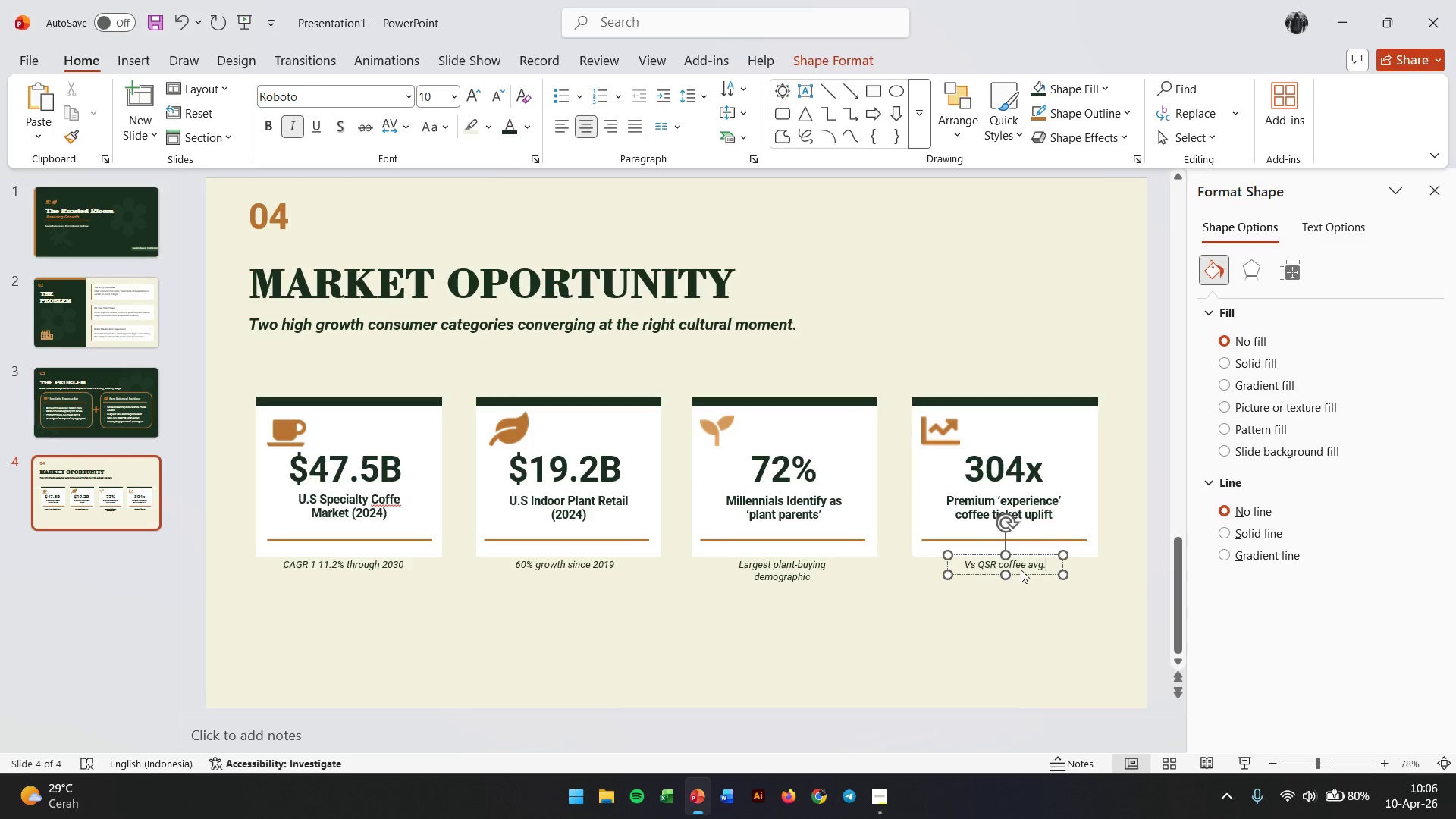 
left_click([1053, 372])
 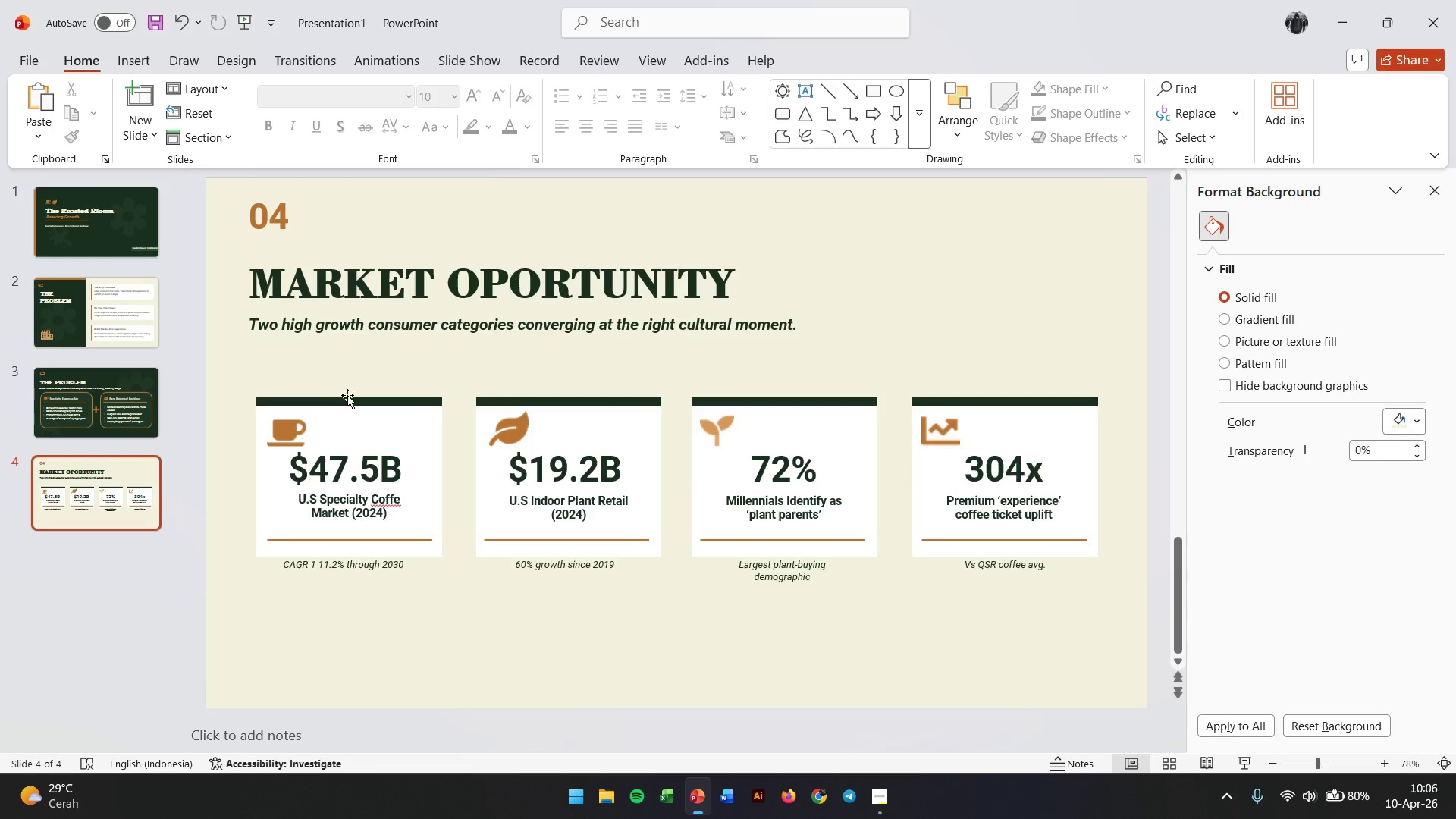 
left_click([361, 331])
 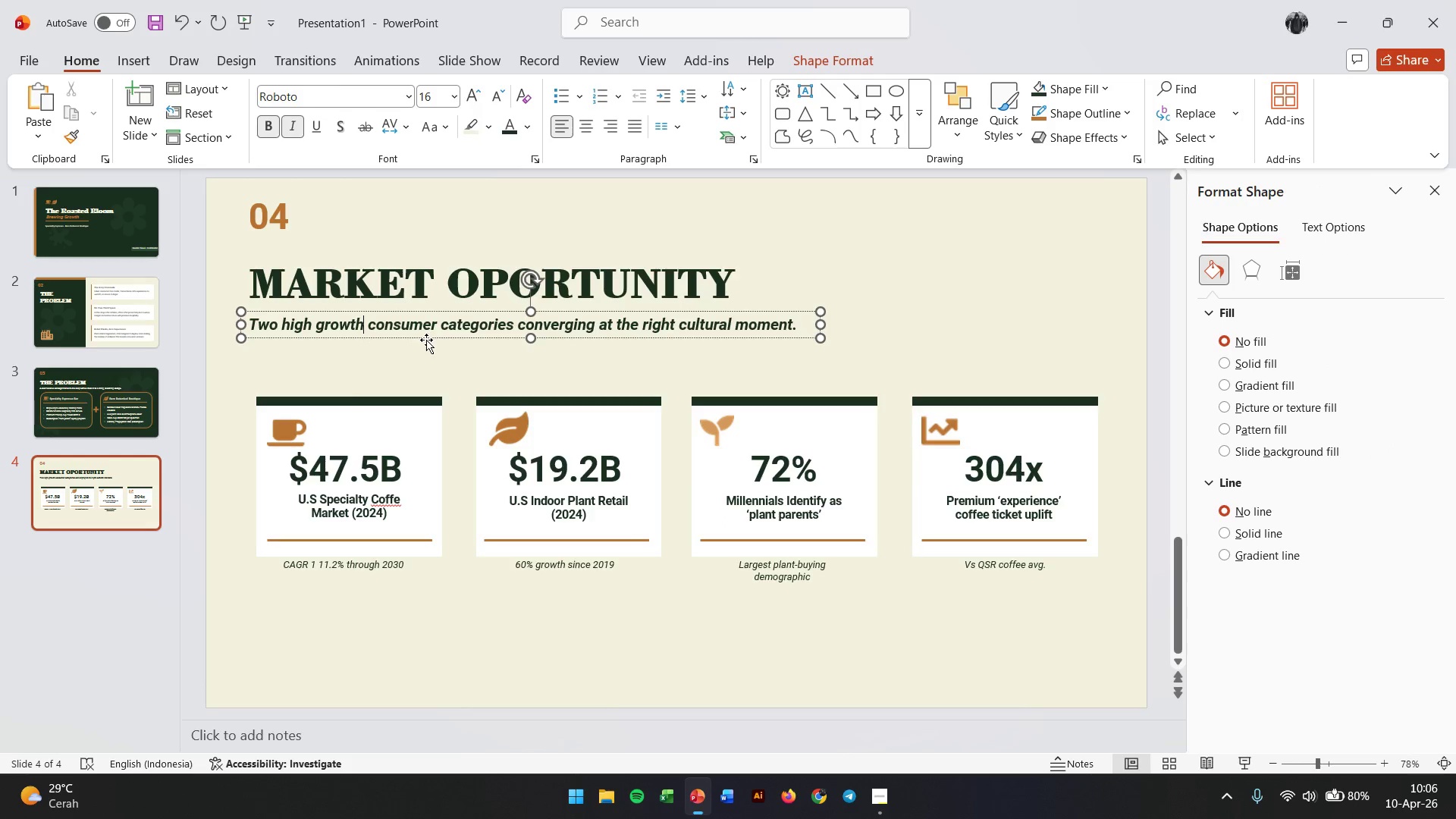 
left_click_drag(start_coordinate=[426, 340], to_coordinate=[424, 699])
 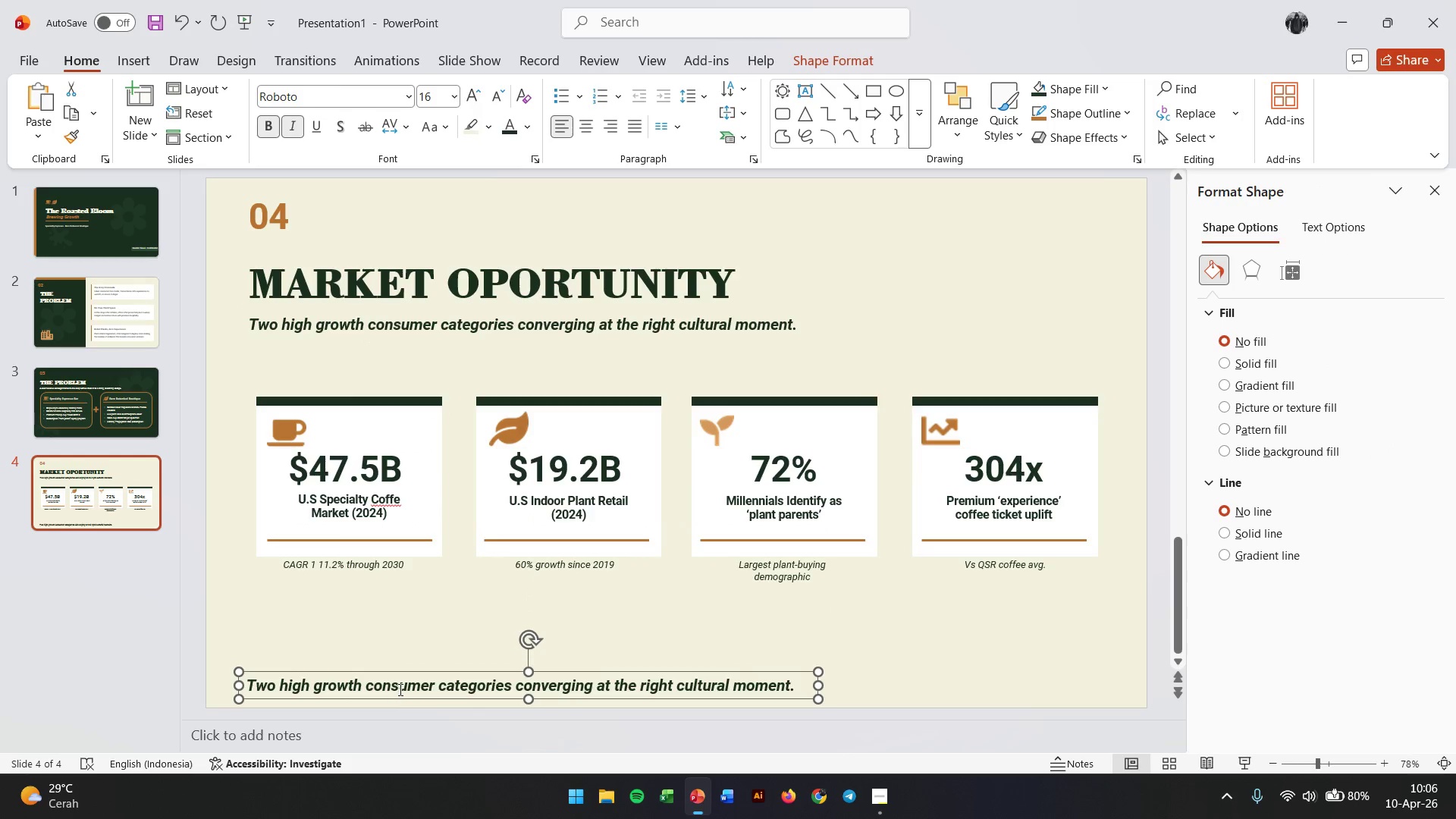 
hold_key(key=ControlLeft, duration=2.62)
 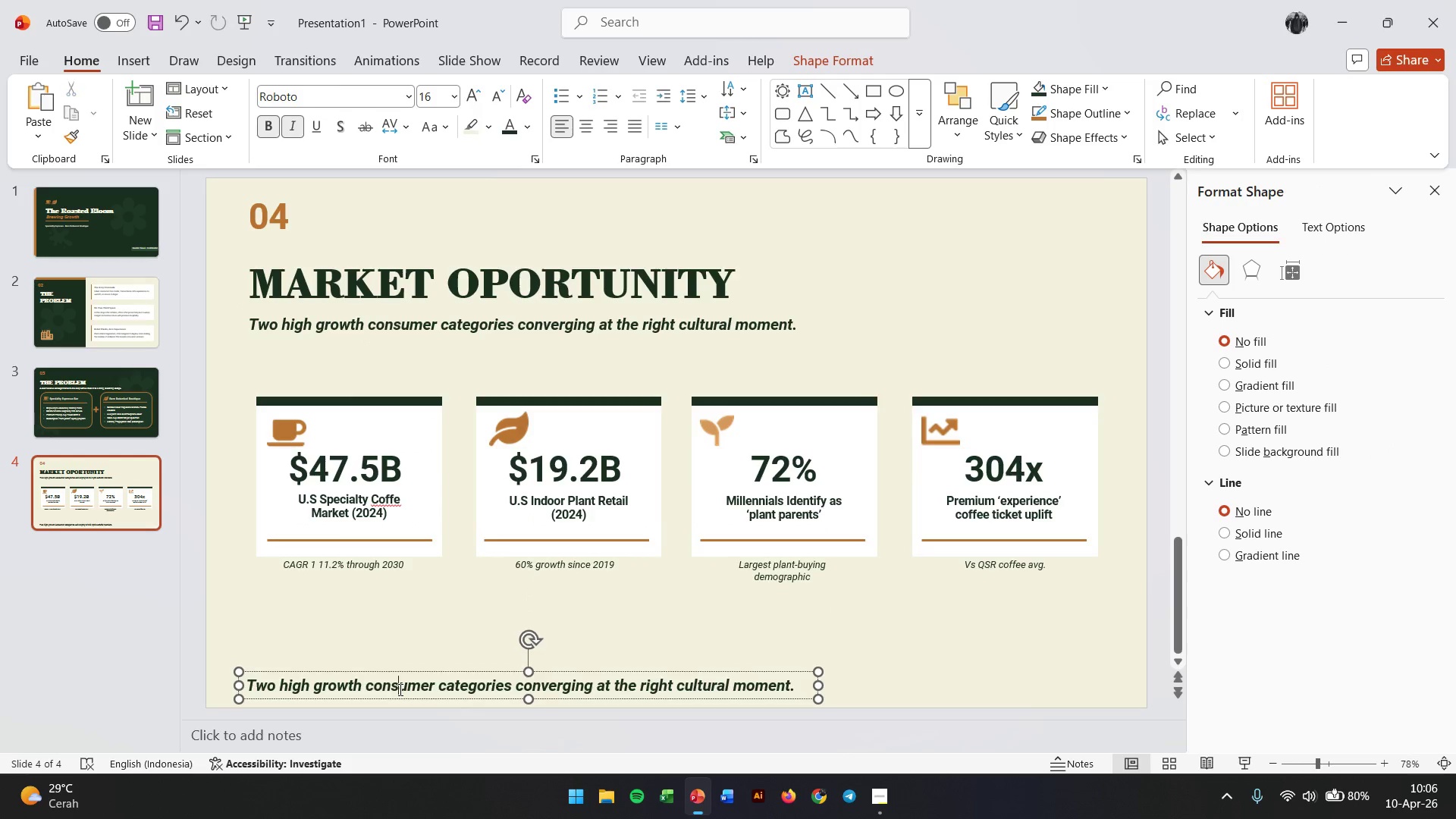 
double_click([399, 689])
 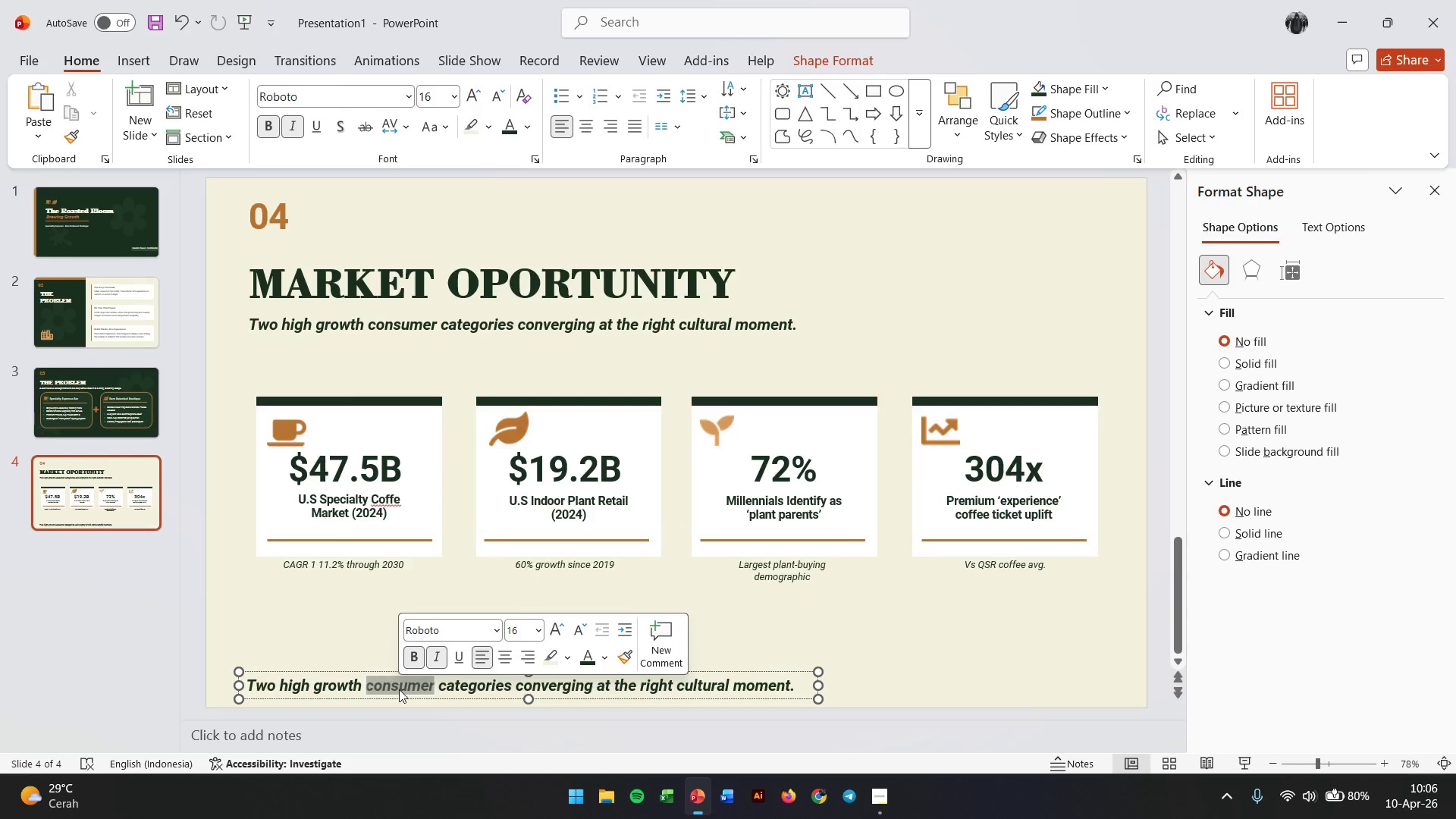 
triple_click([399, 689])
 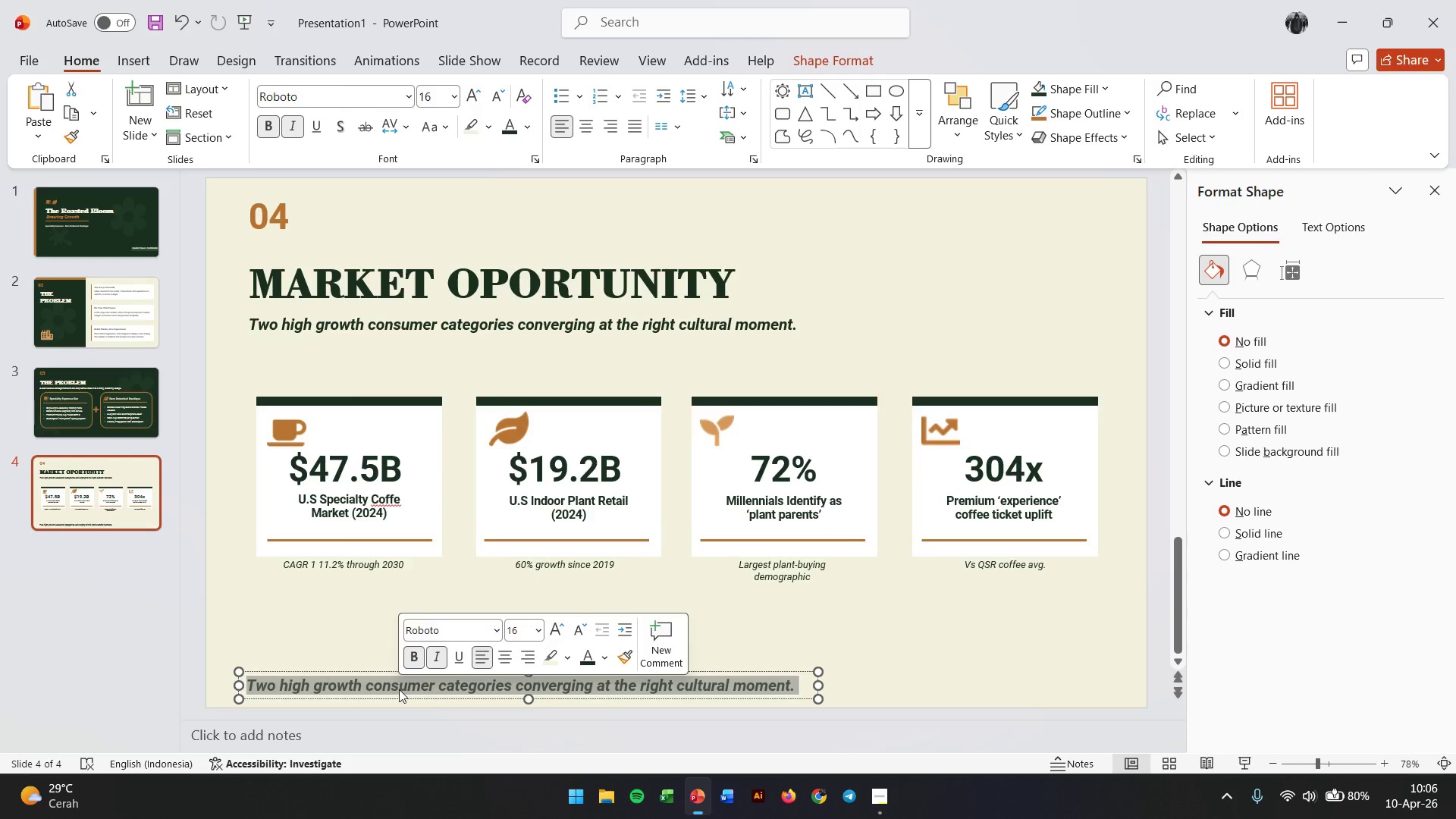 
triple_click([399, 689])
 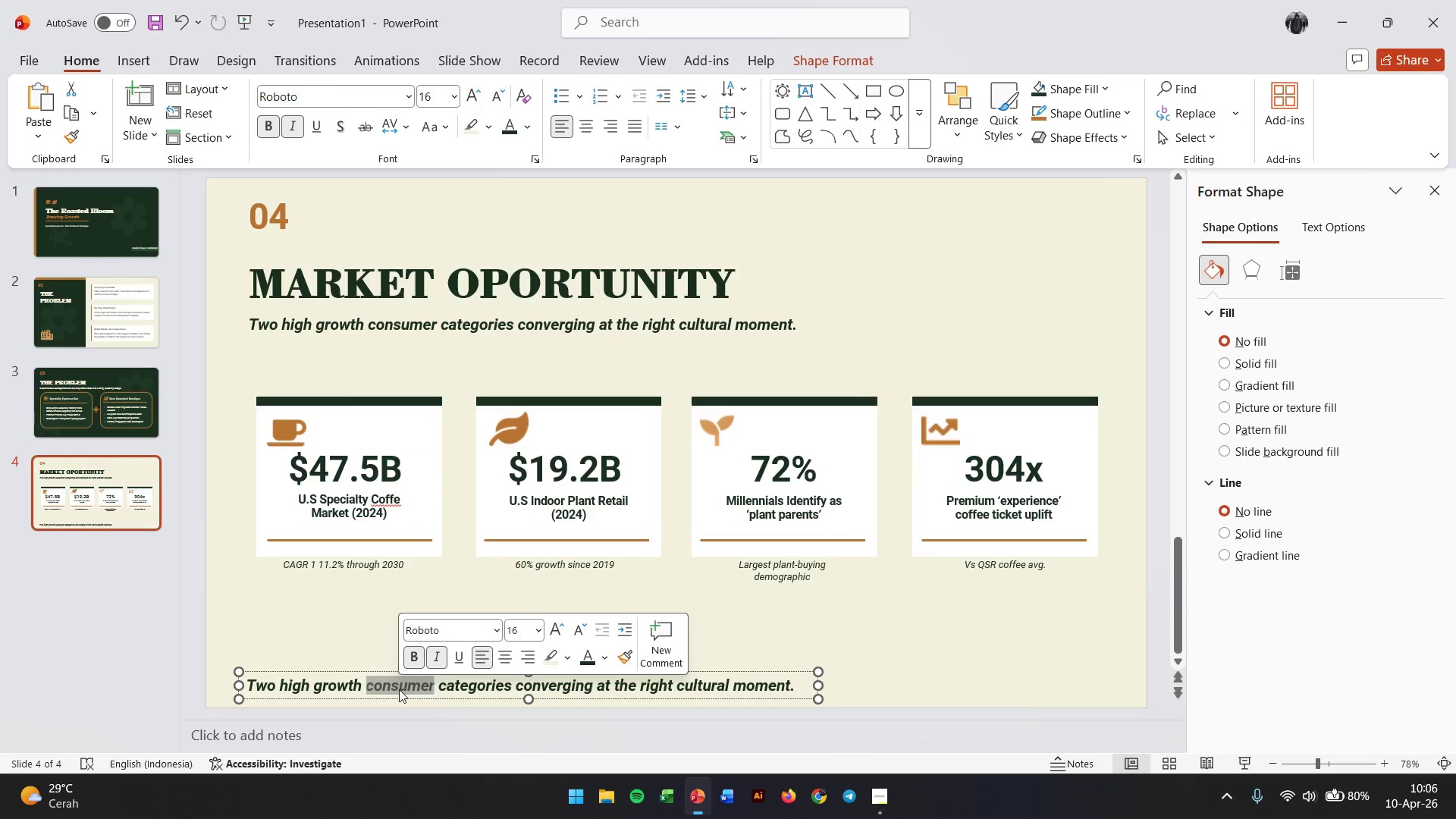 
triple_click([399, 689])
 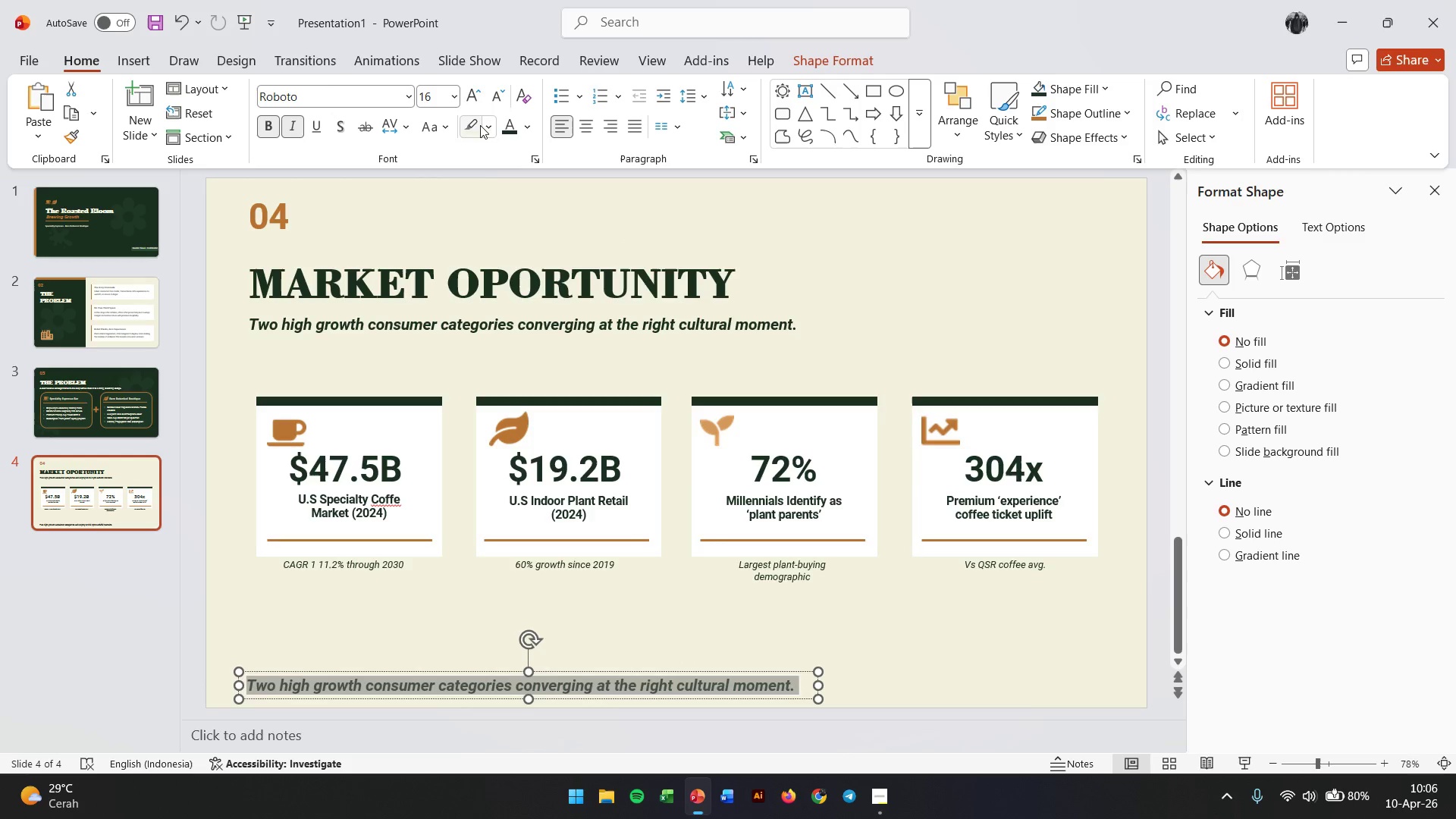 
left_click([495, 105])
 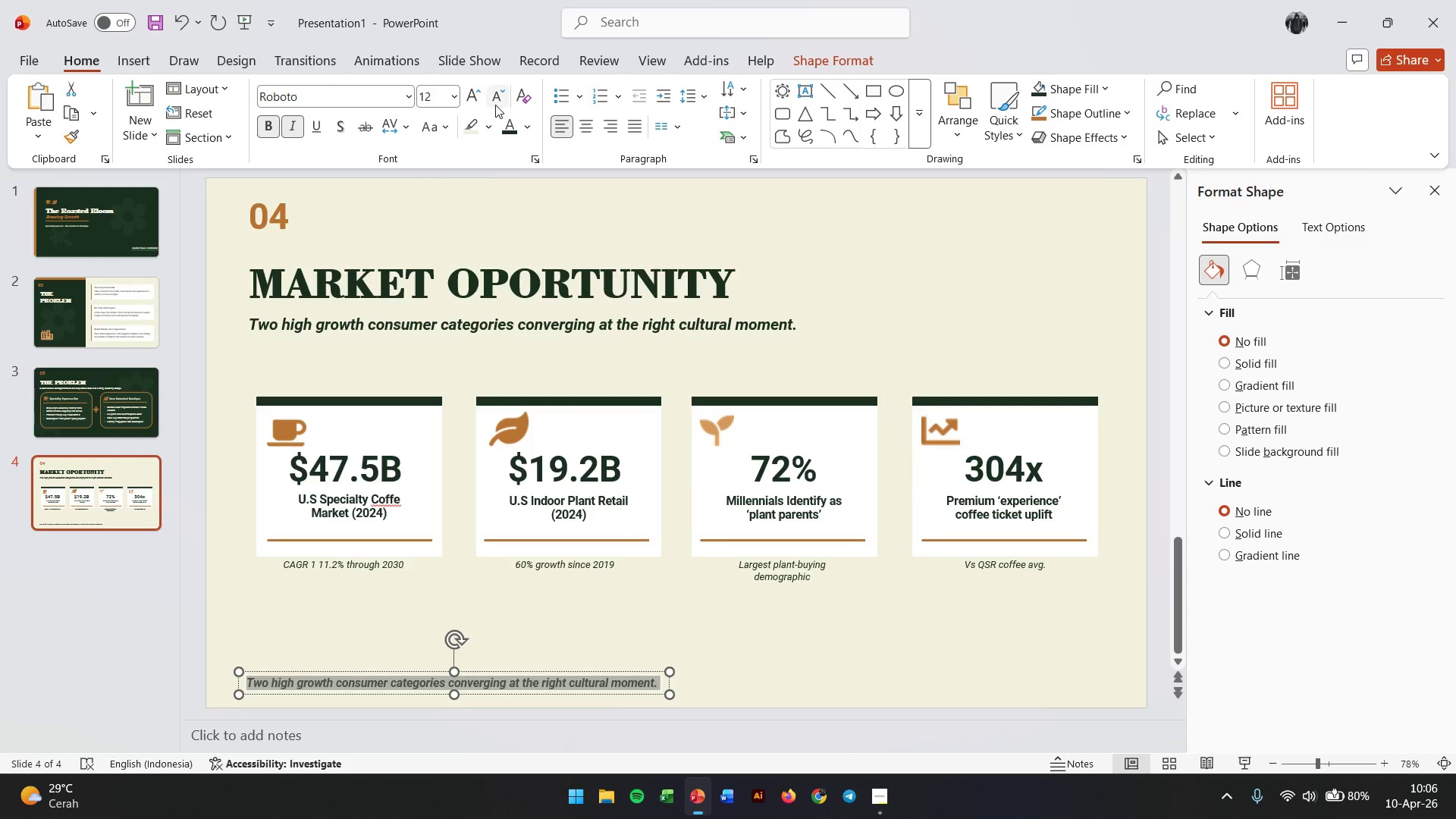 
double_click([495, 105])
 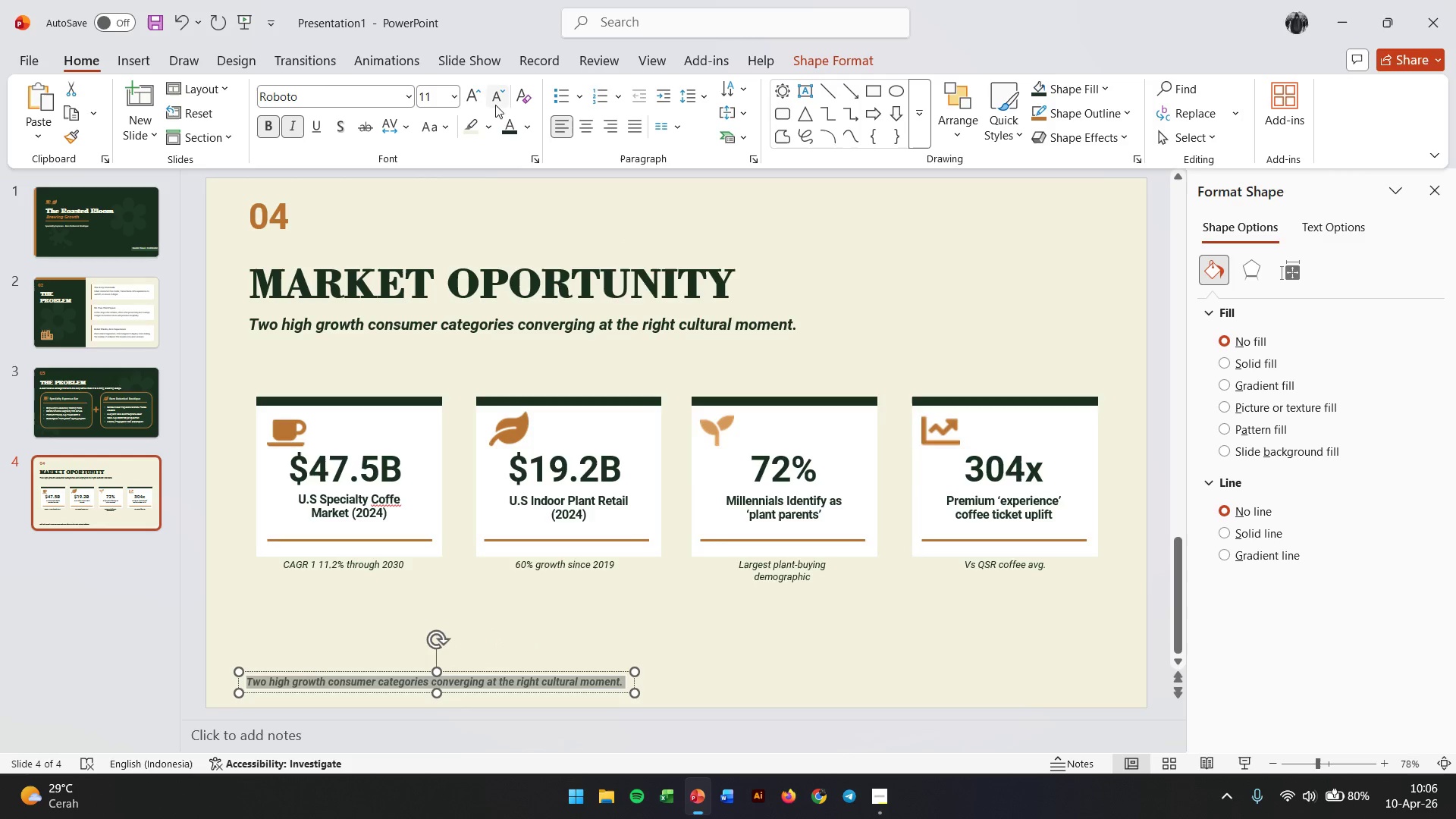 
left_click([495, 105])
 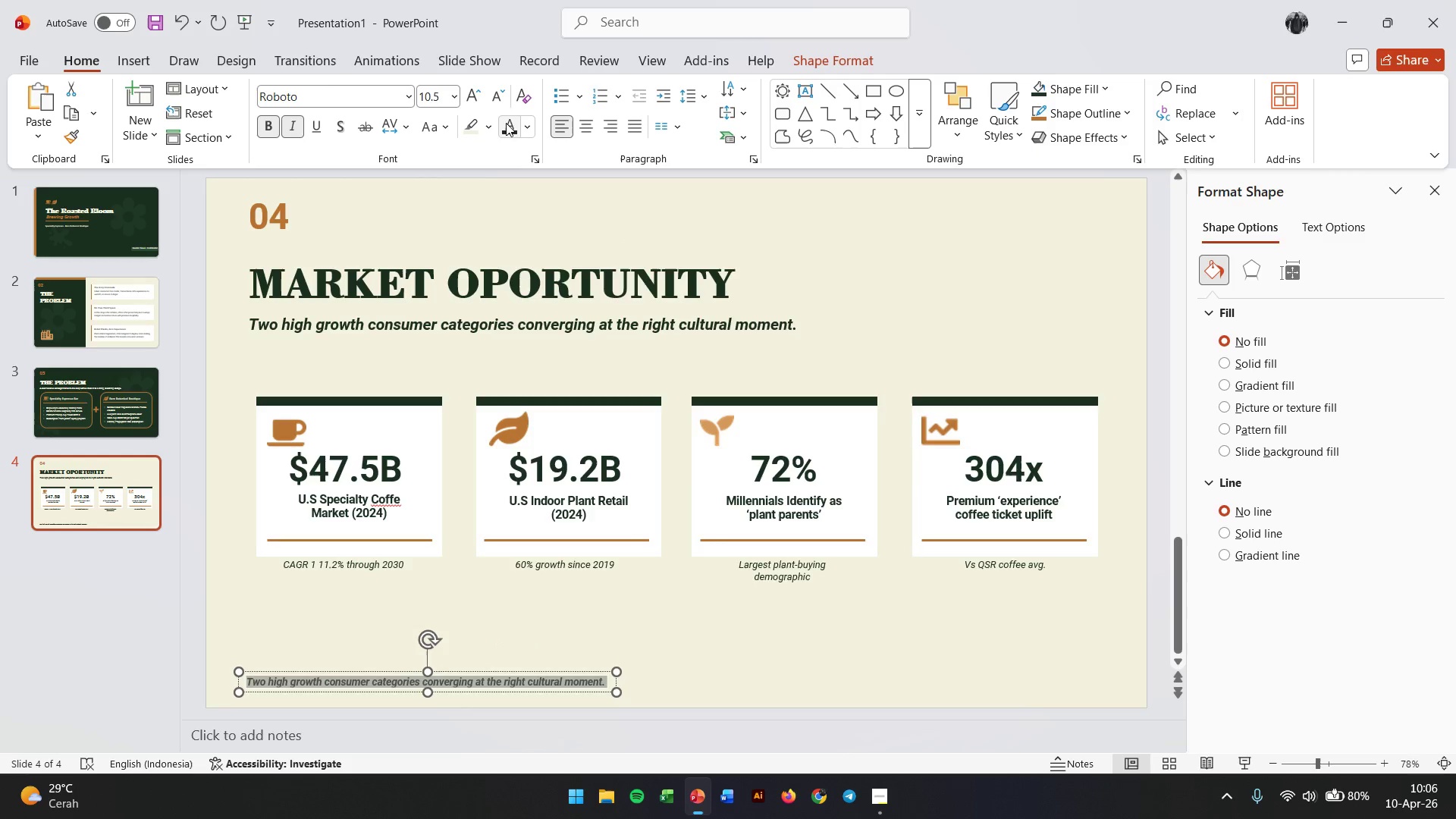 
left_click([525, 125])
 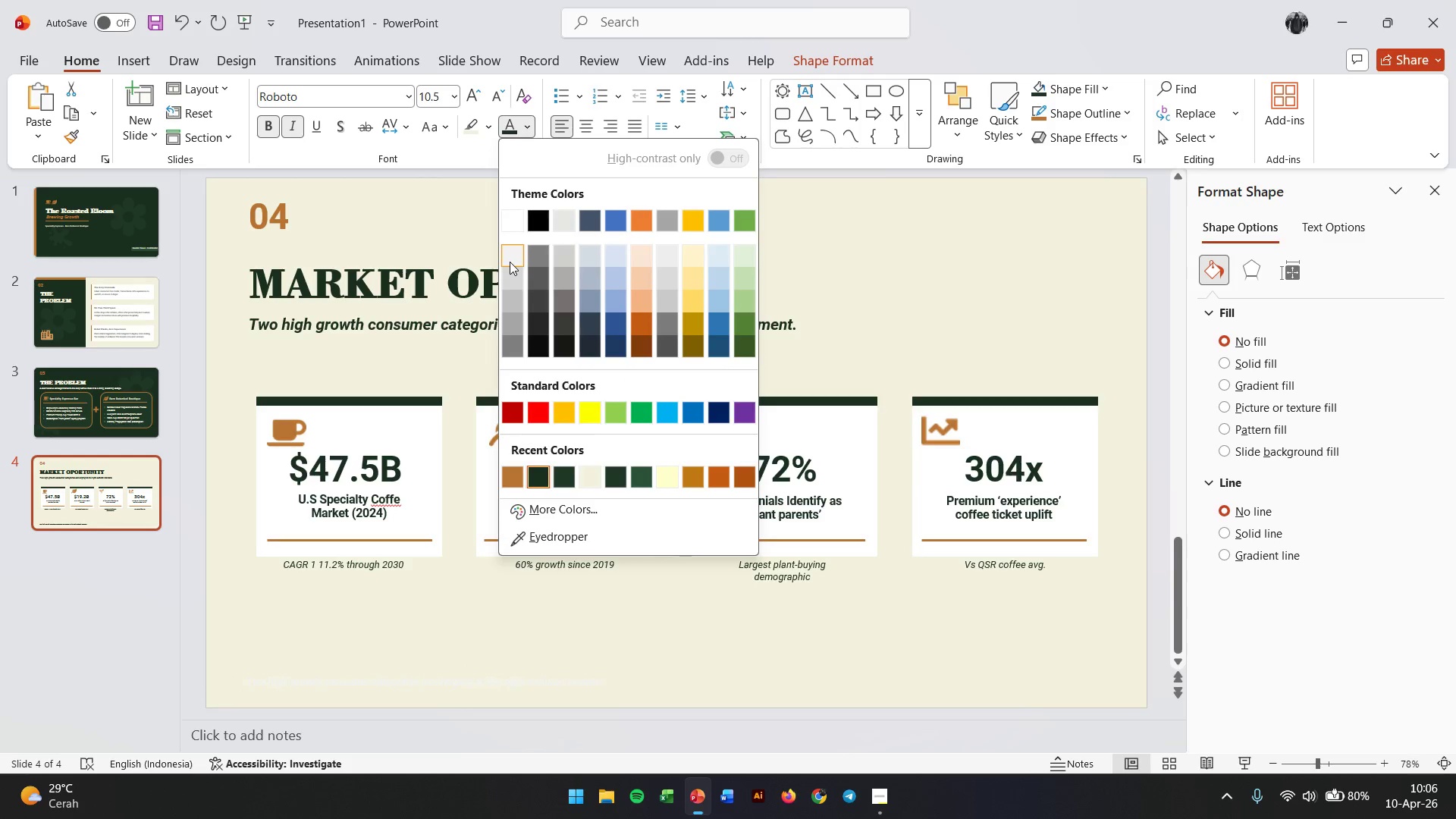 
wait(9.48)
 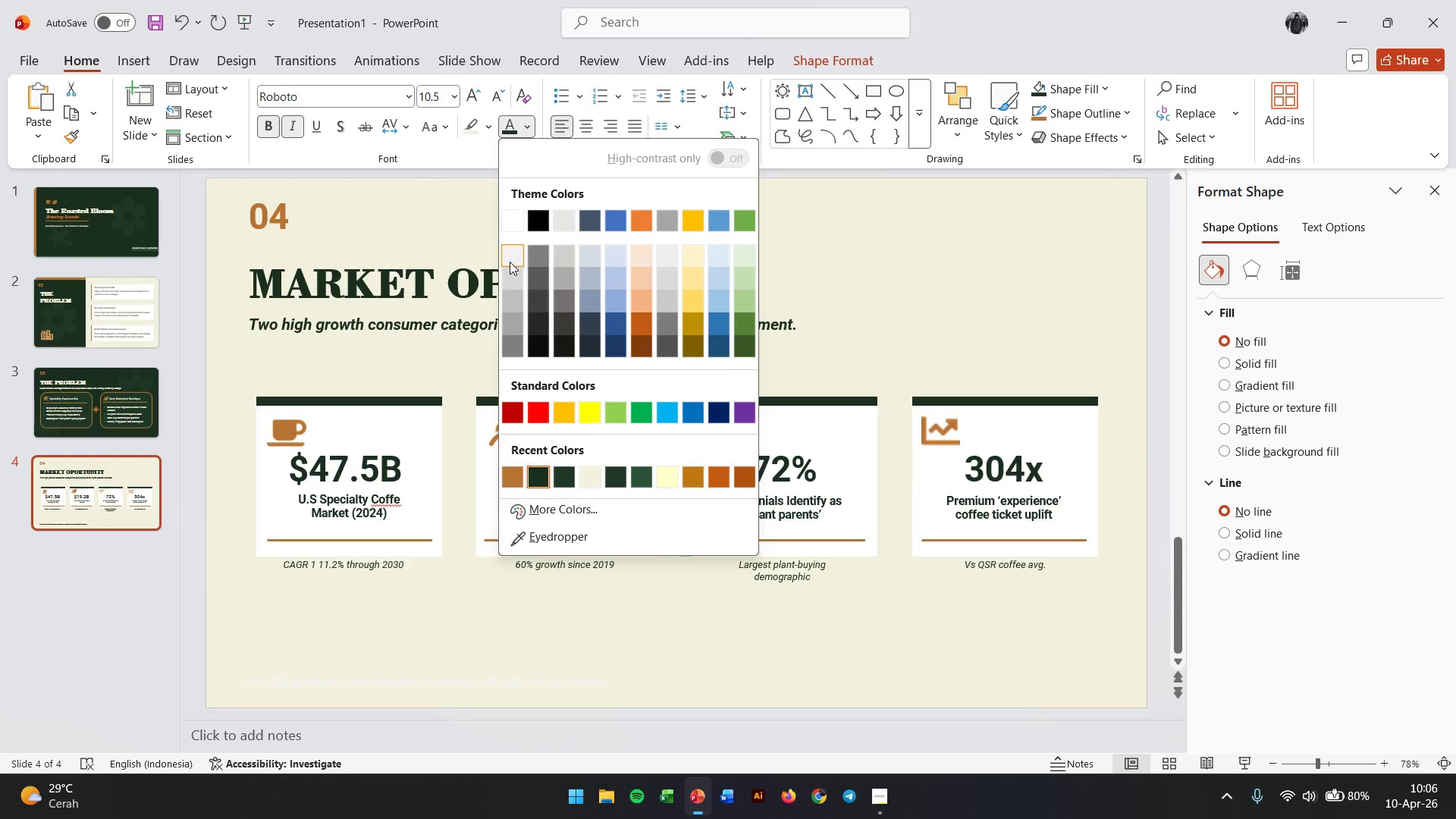 
left_click([518, 294])
 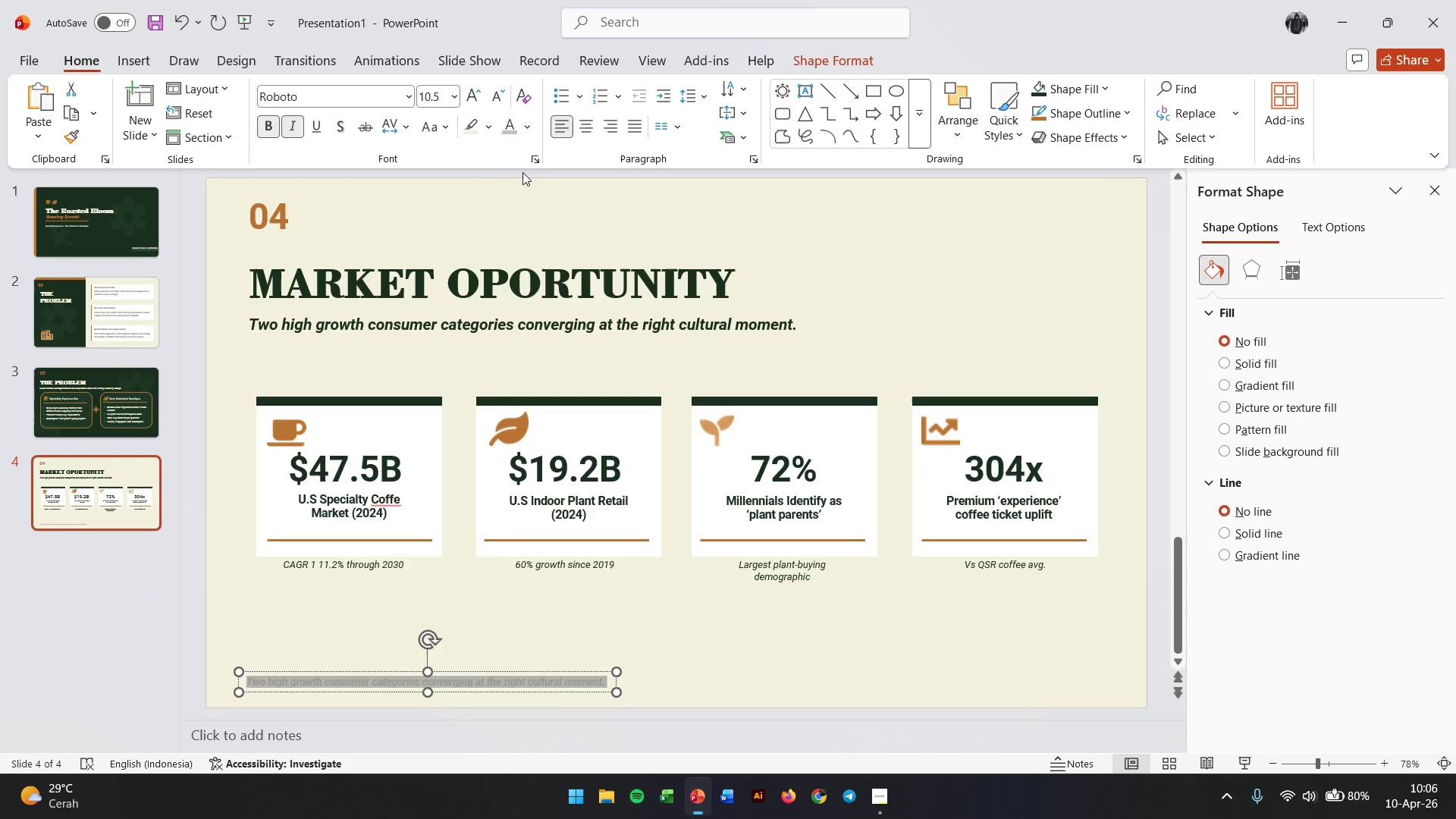 
left_click([529, 127])
 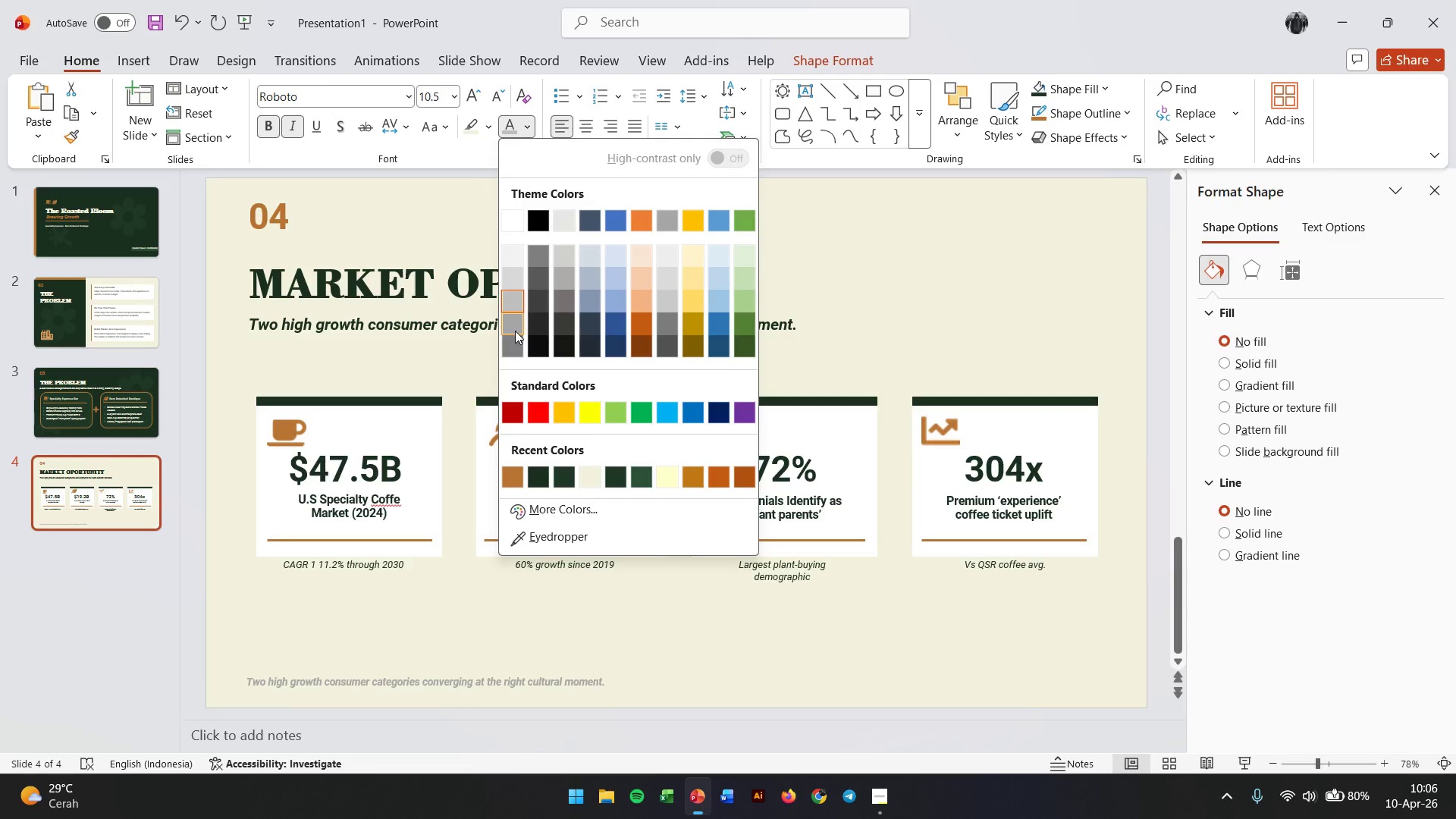 
left_click([515, 331])
 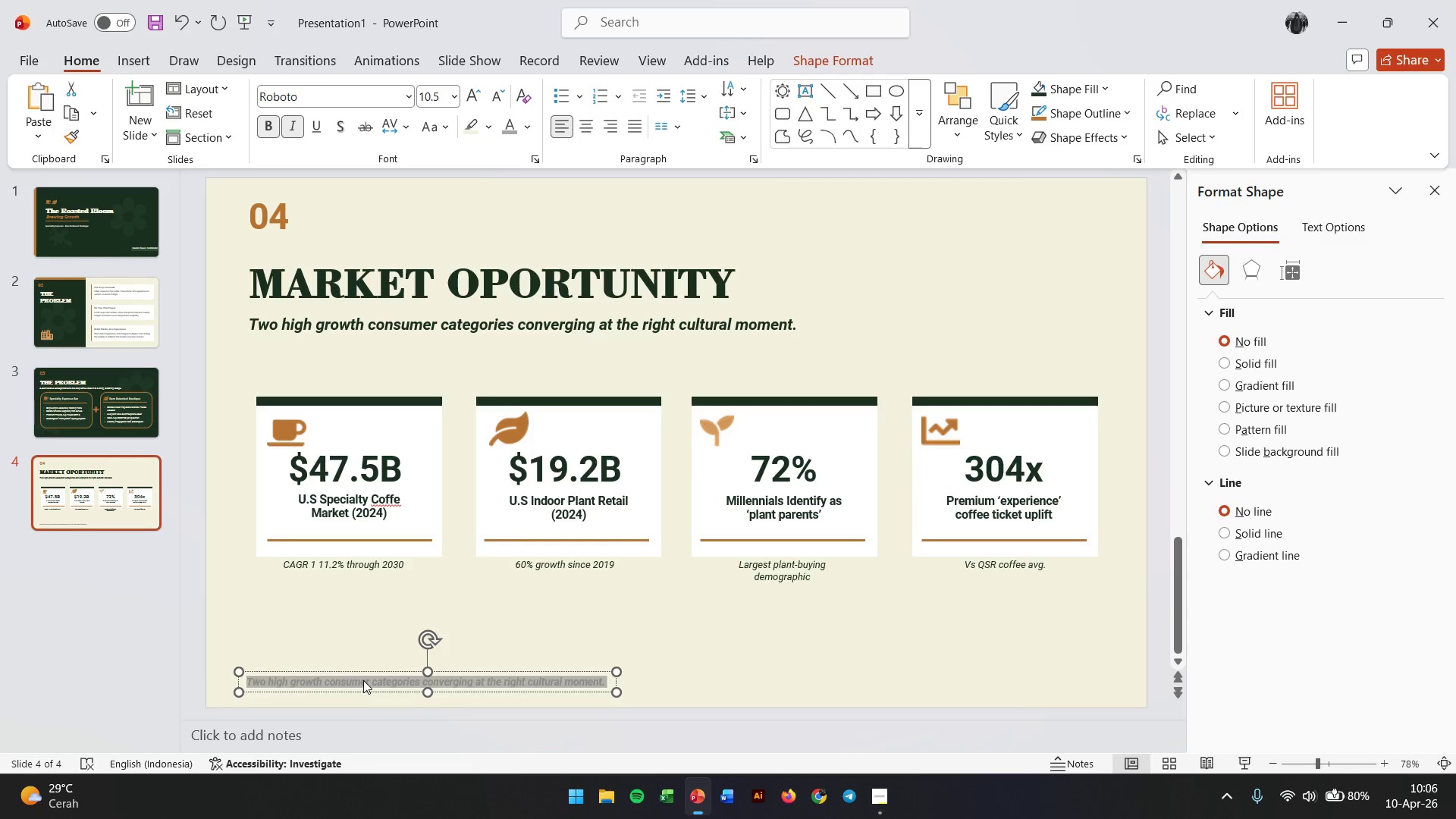 
type(Sources : Grand View Reasearch 2024 )
 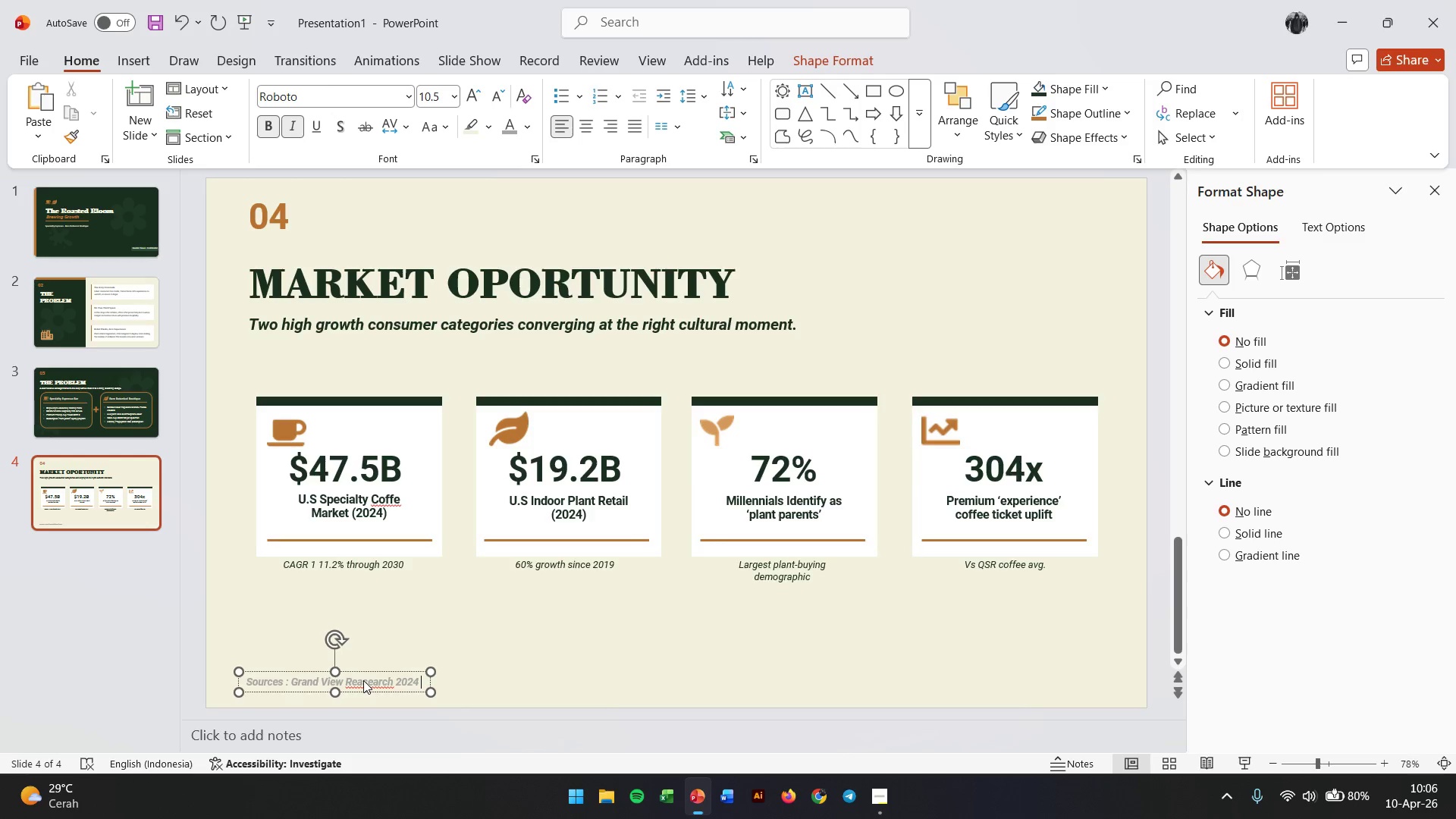 
wait(6.64)
 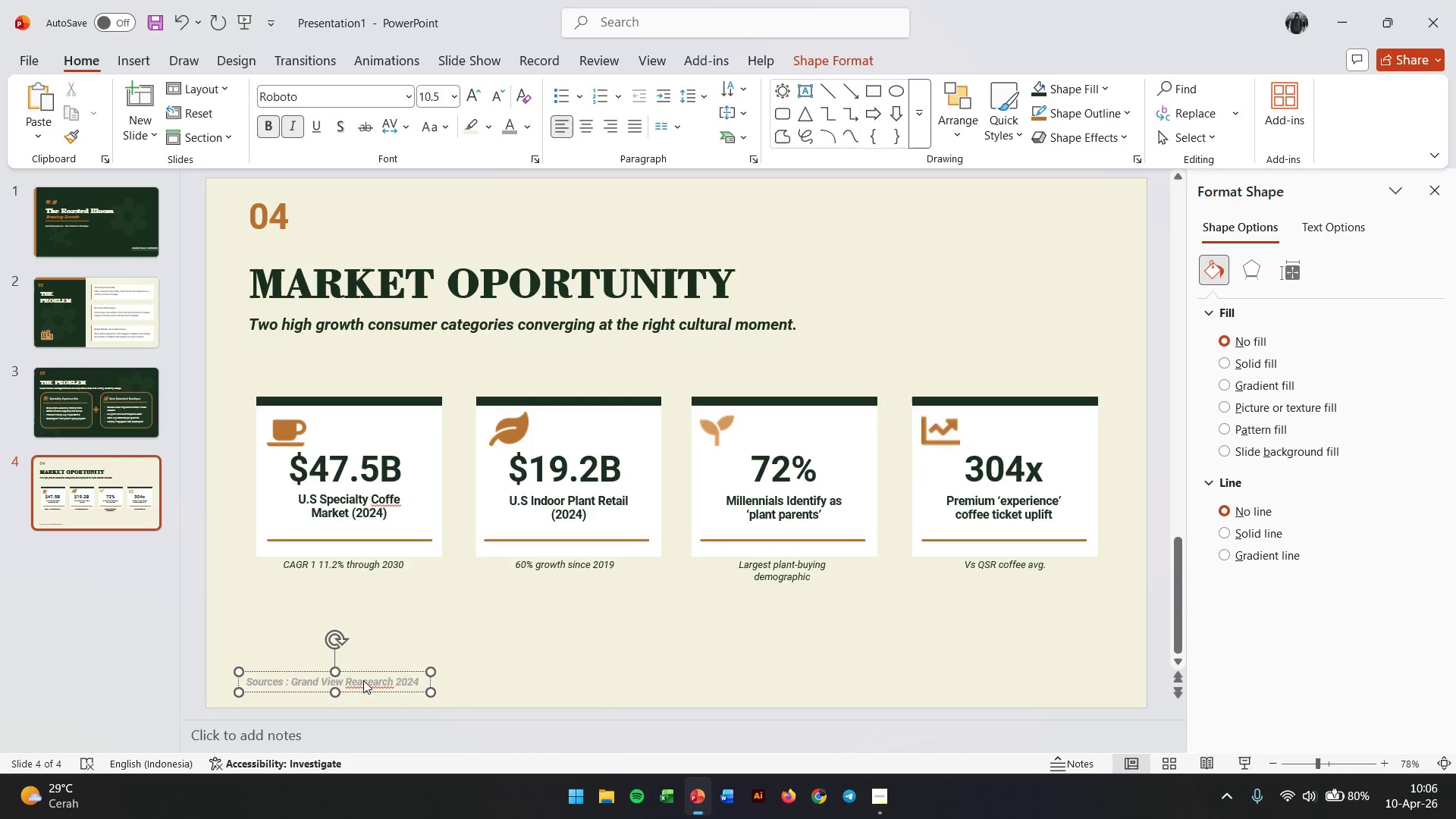 
key(Shift+Backslash)
 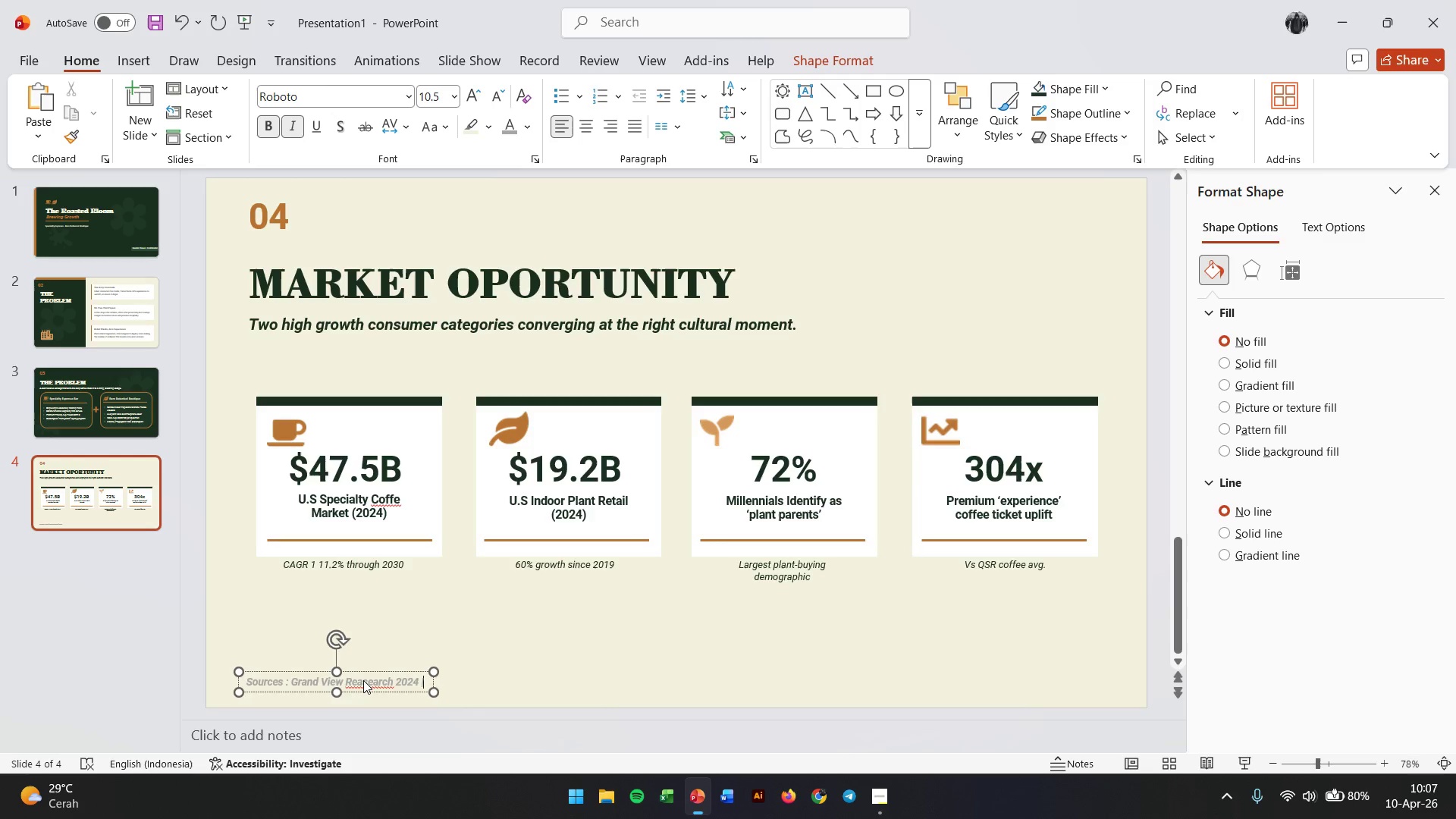 
key(Space)
 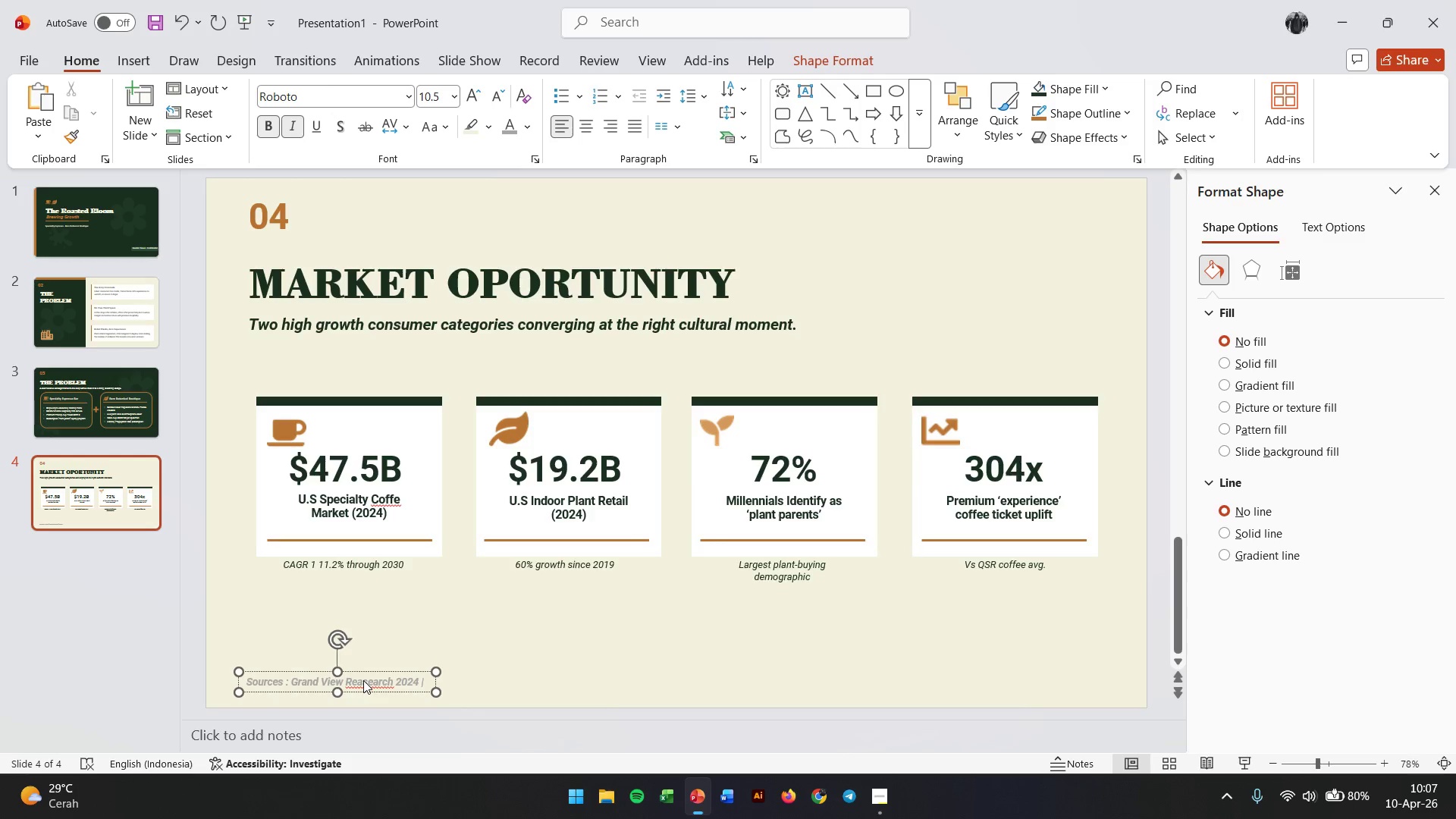 
type(National Gardening Survey 2024 | IBISWorld 2024)
 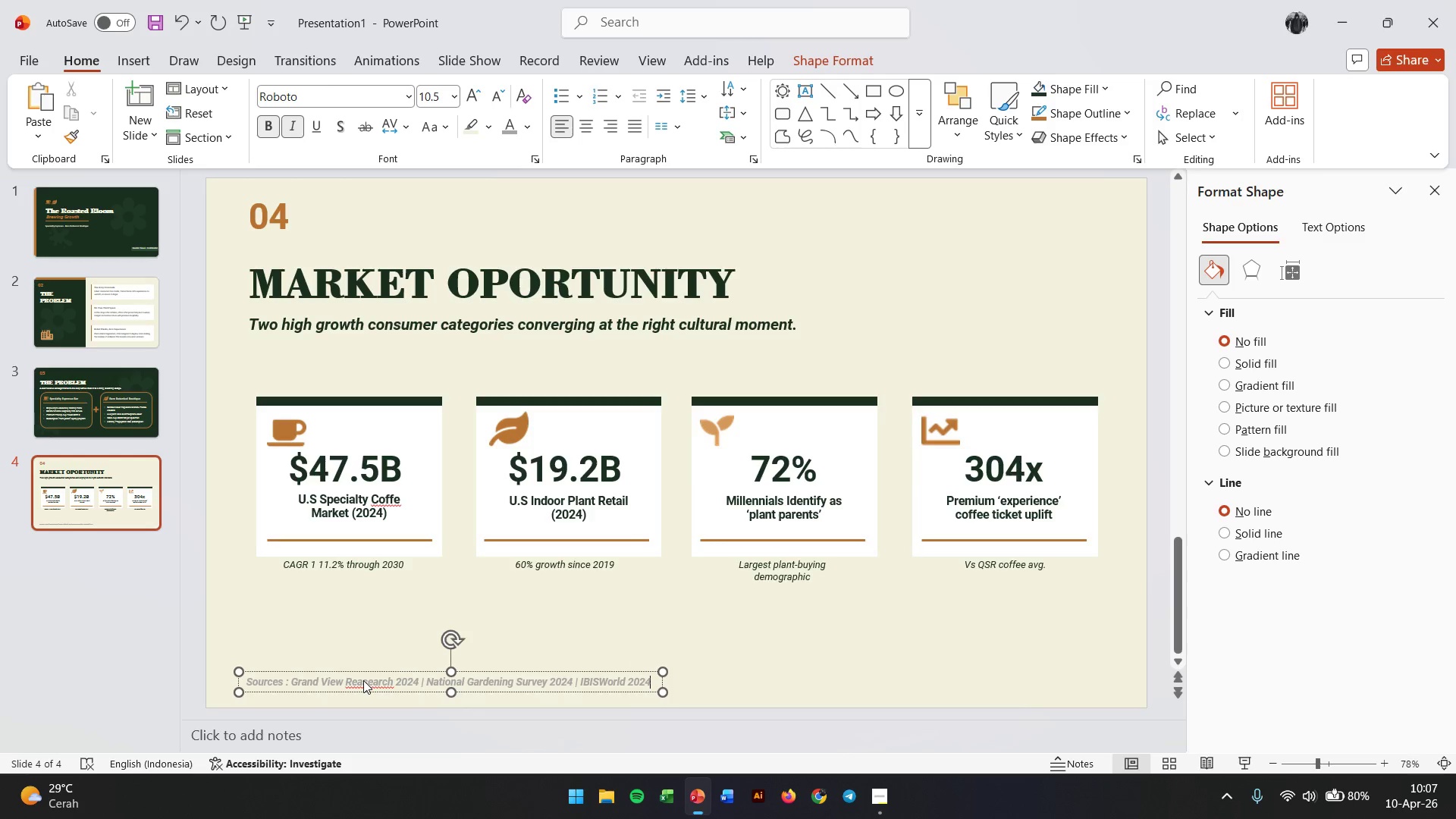 
left_click([160, 649])
 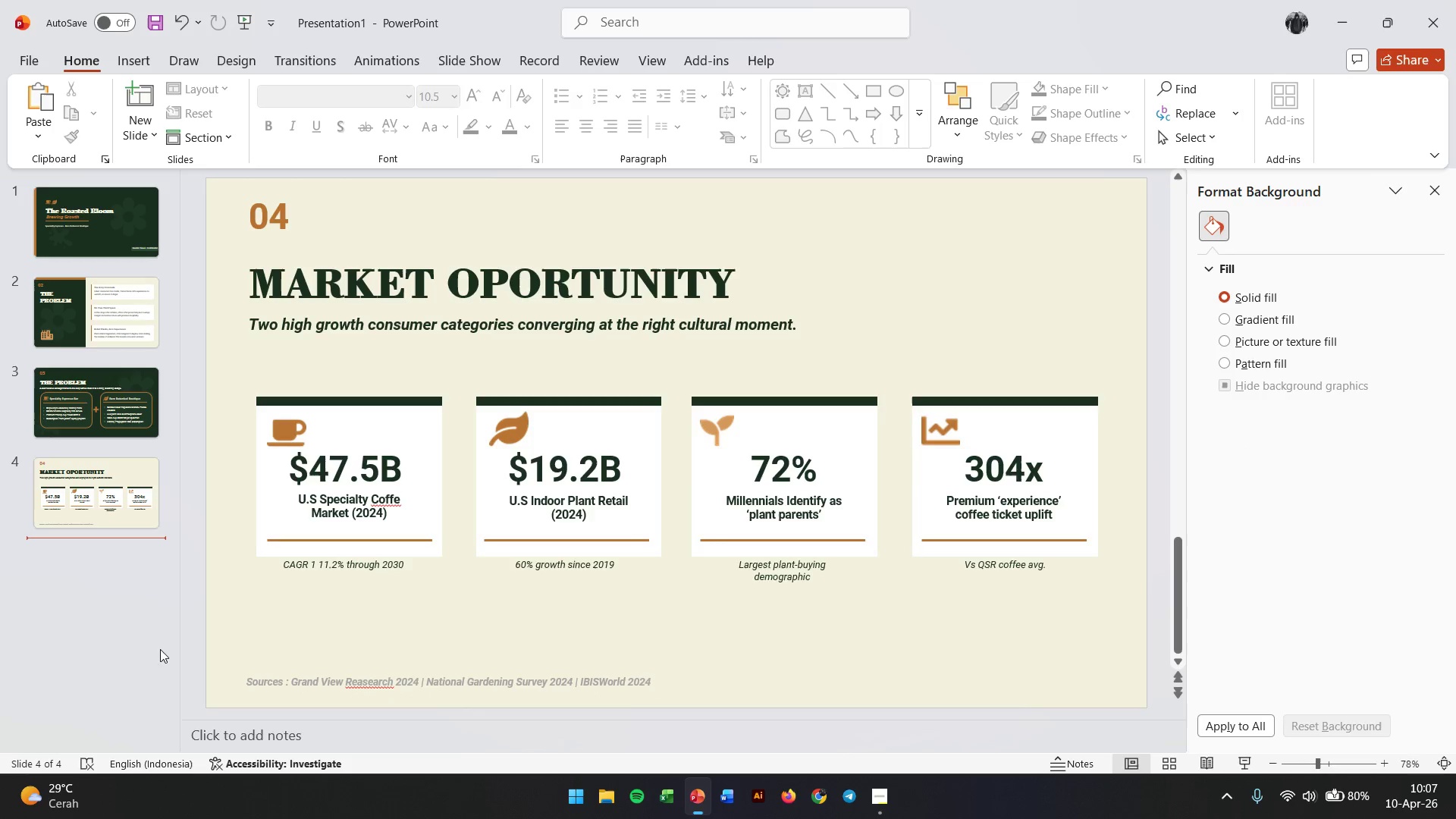 
left_click([274, 681])
 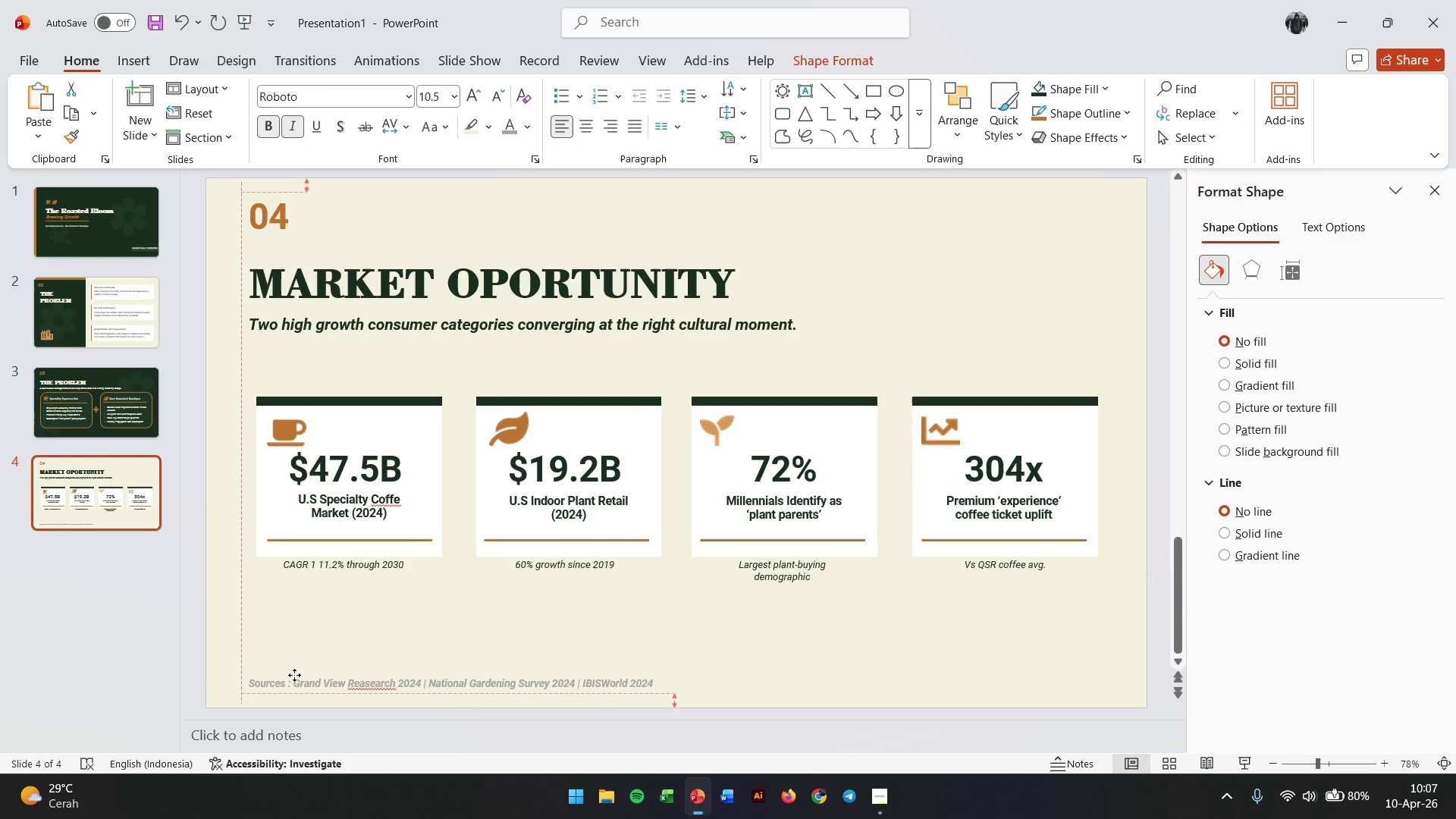 
wait(6.52)
 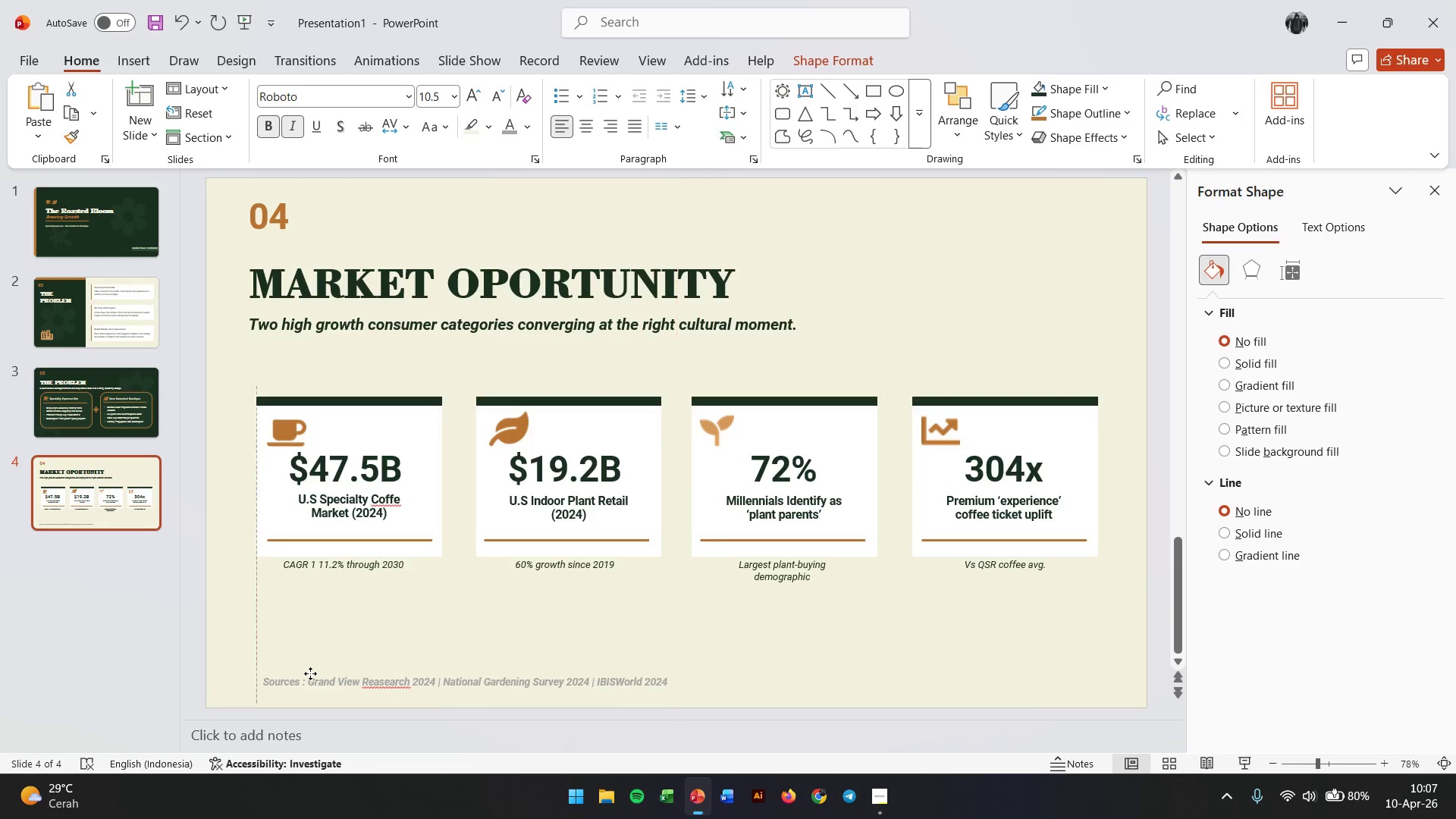 
left_click([113, 671])
 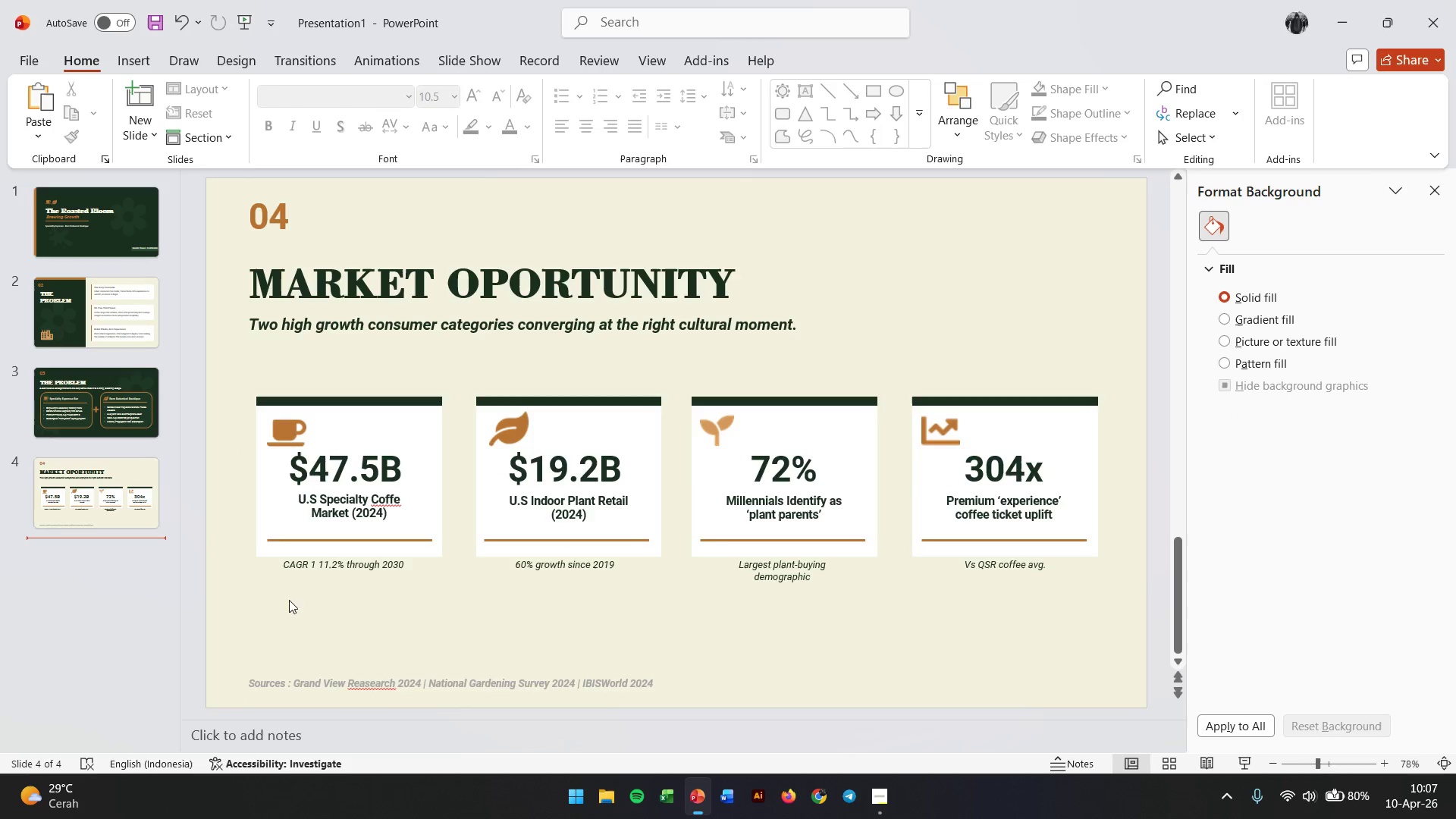 
scroll: coordinate [468, 505], scroll_direction: none, amount: 0.0
 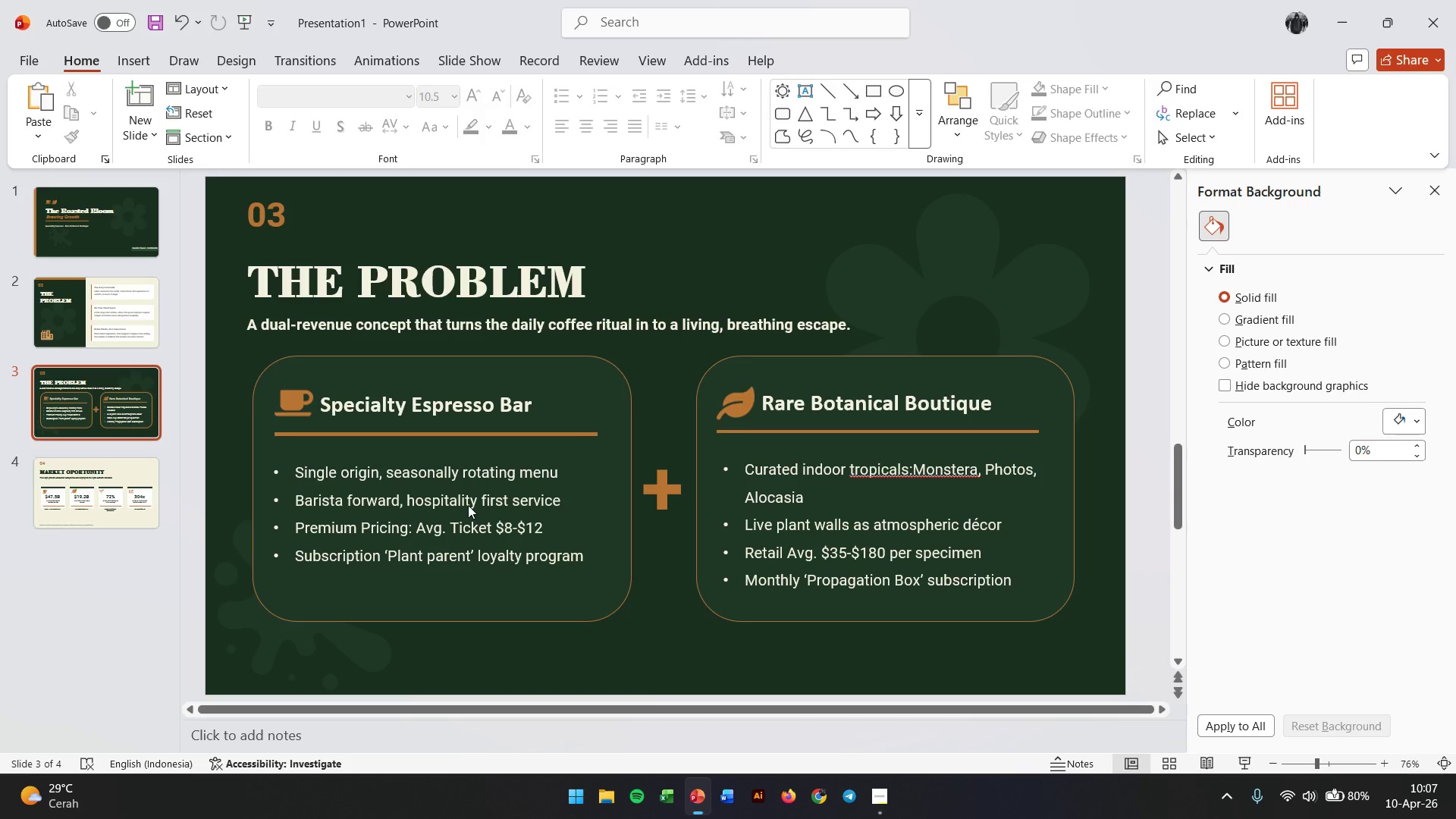 
scroll: coordinate [468, 505], scroll_direction: down, amount: 1.0
 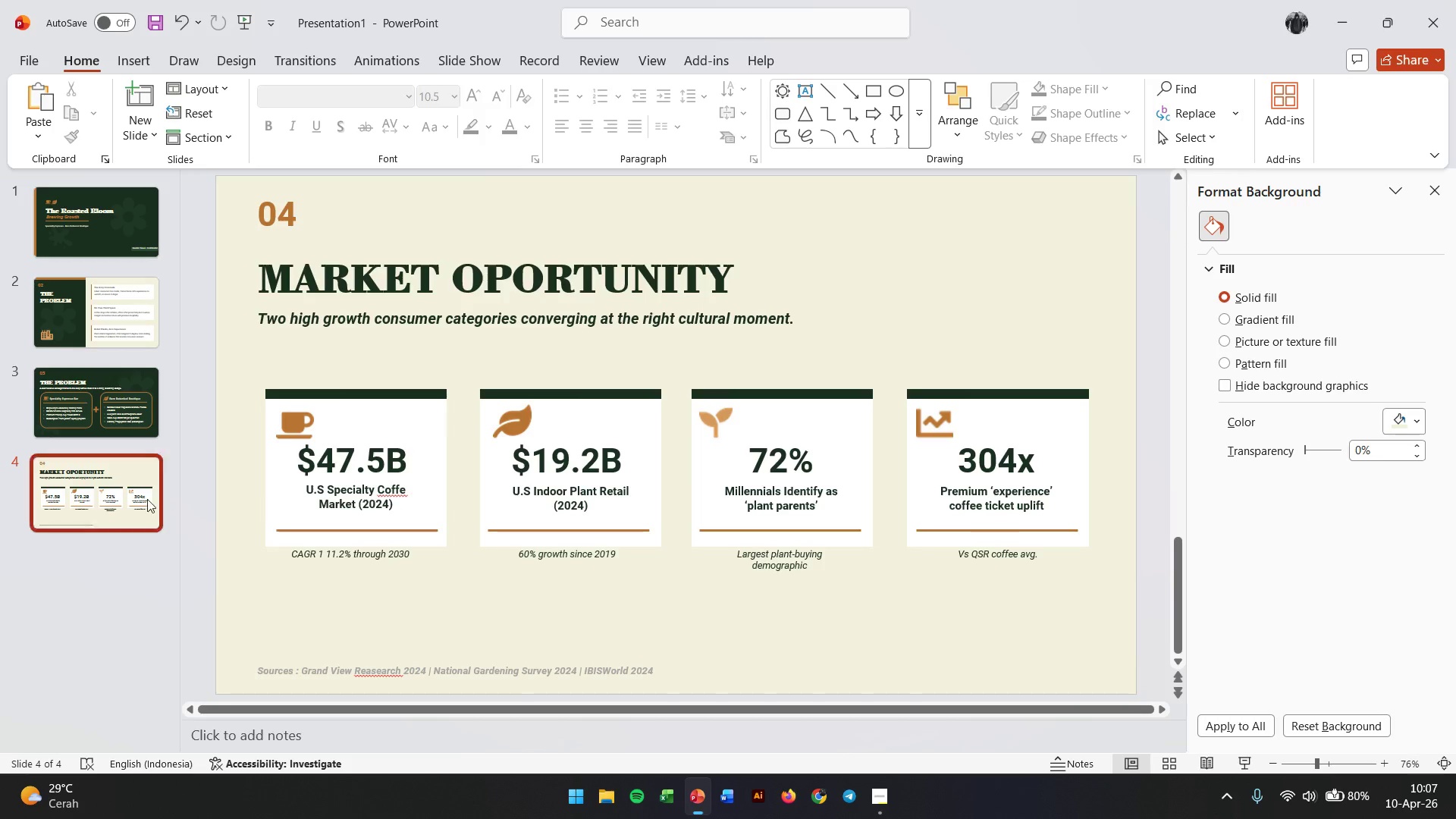 
right_click([106, 610])
 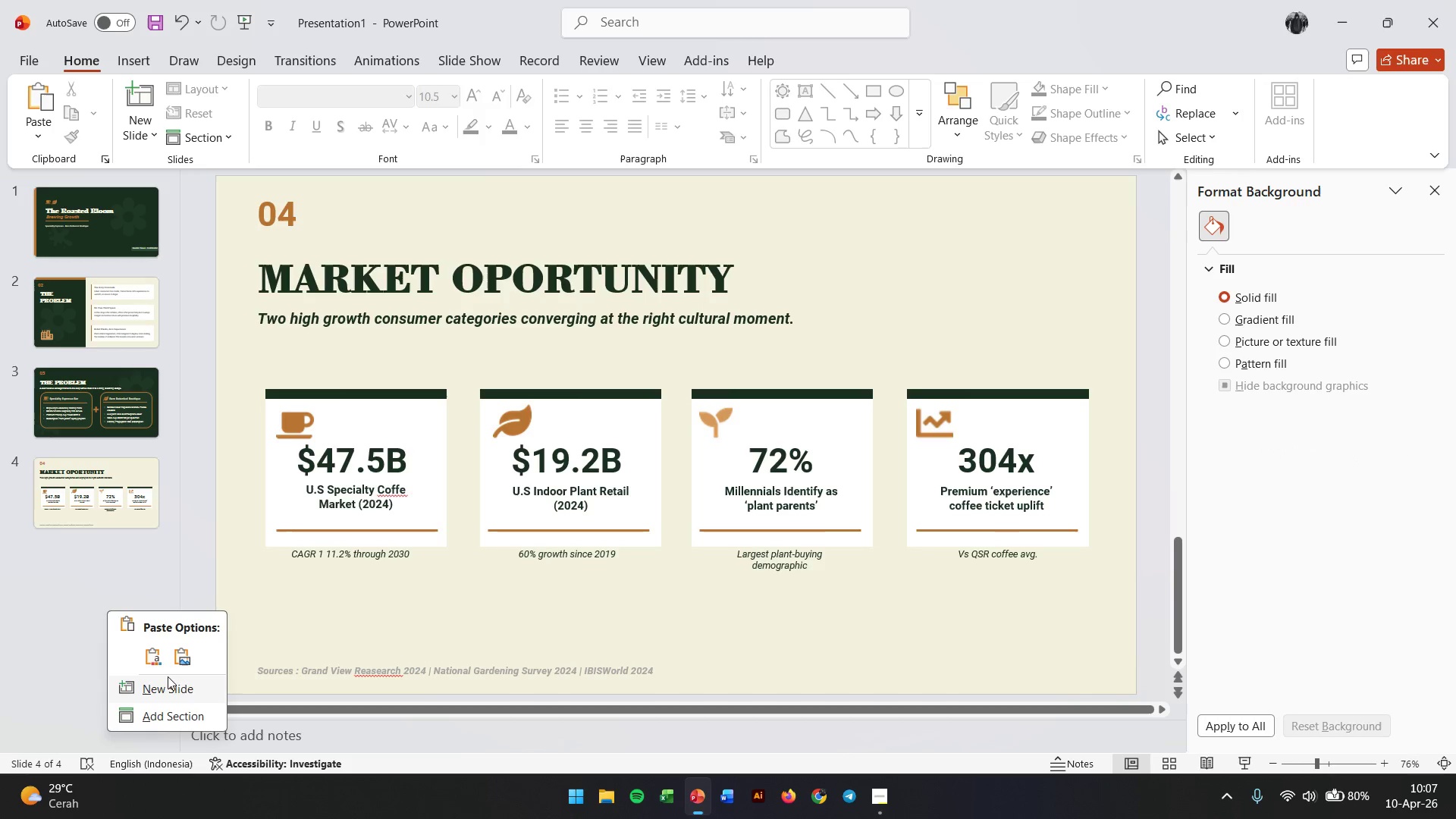 
left_click([168, 683])
 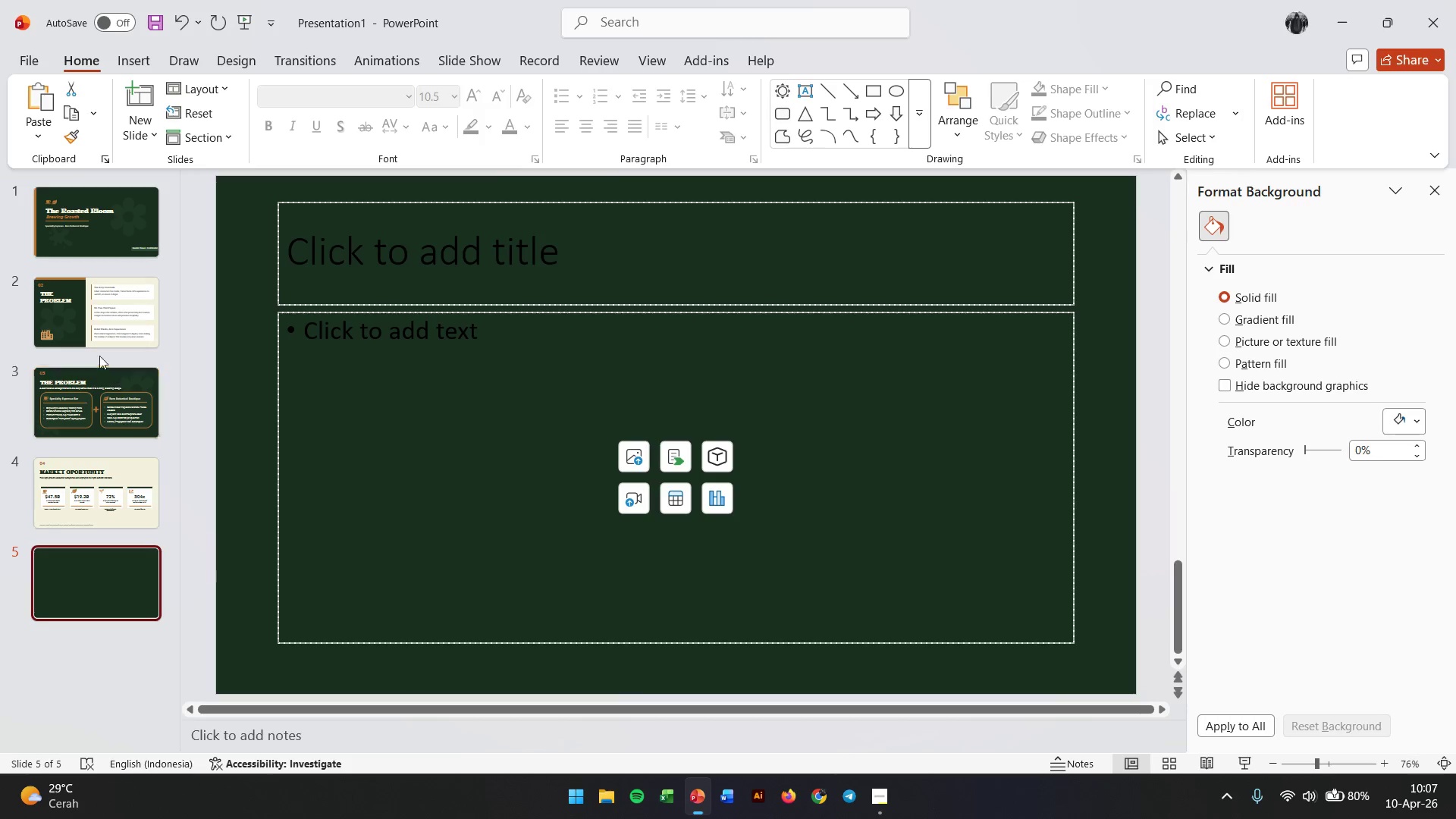 
left_click([96, 482])
 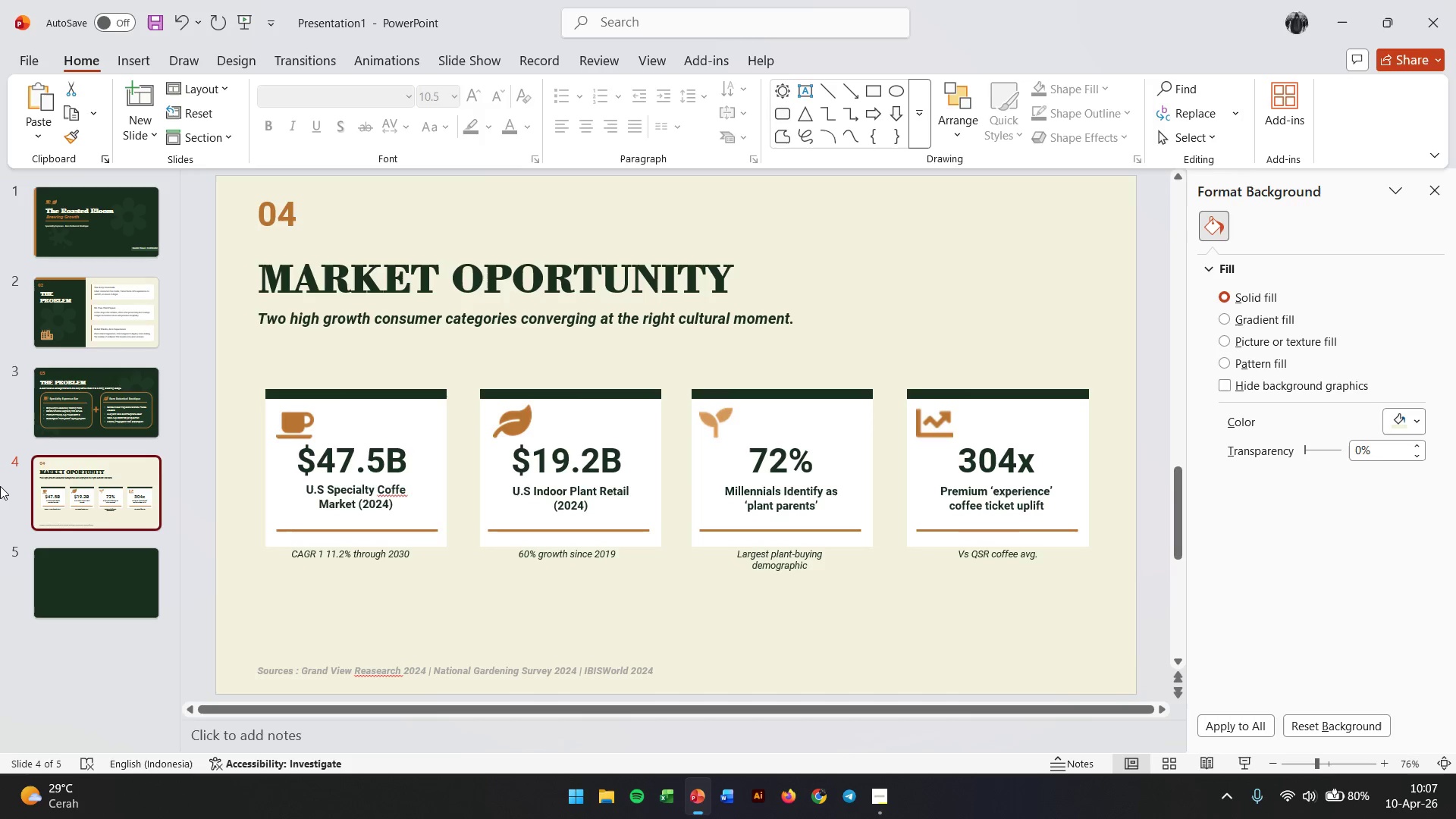 
wait(5.88)
 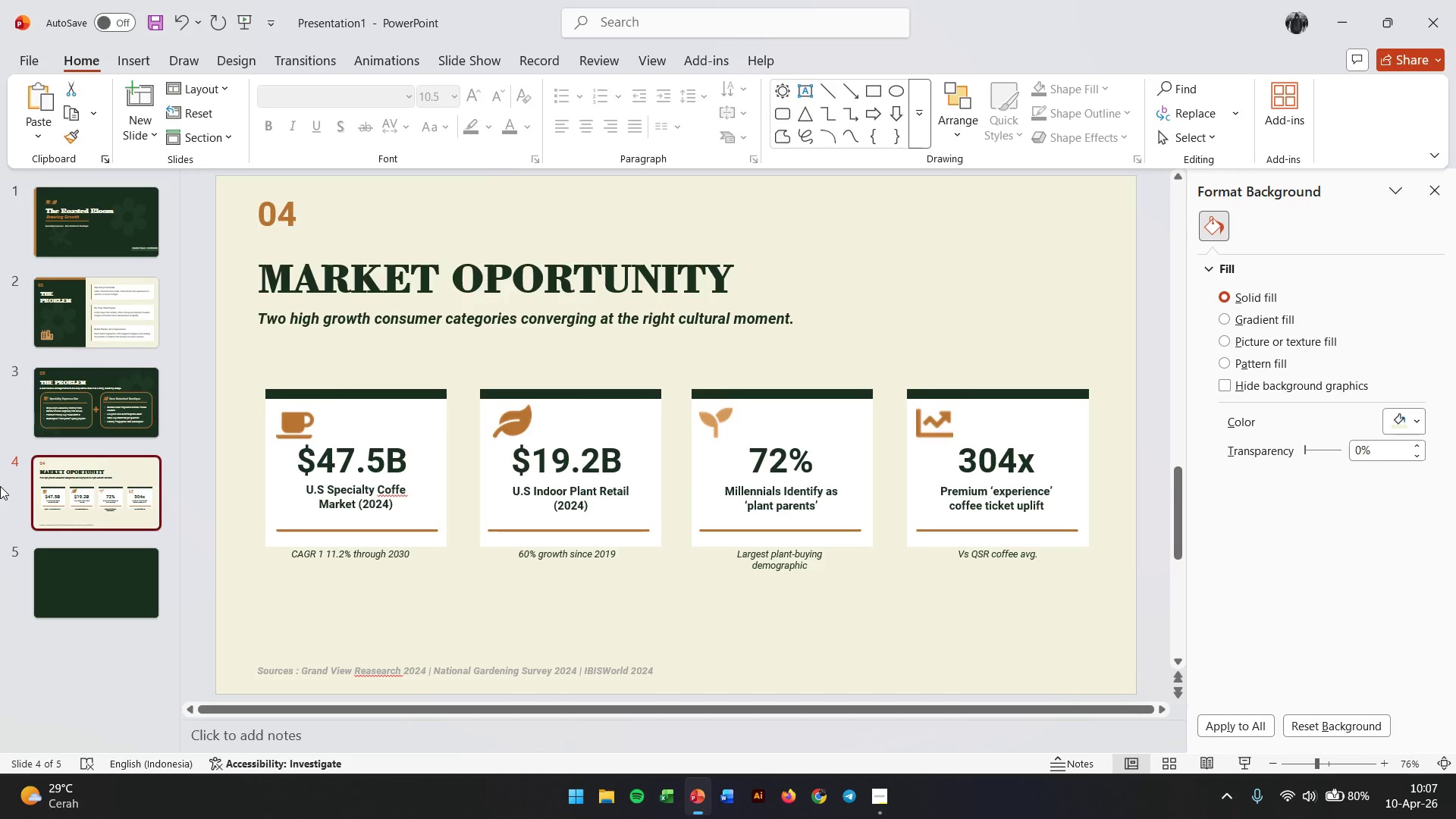 
left_click([114, 228])
 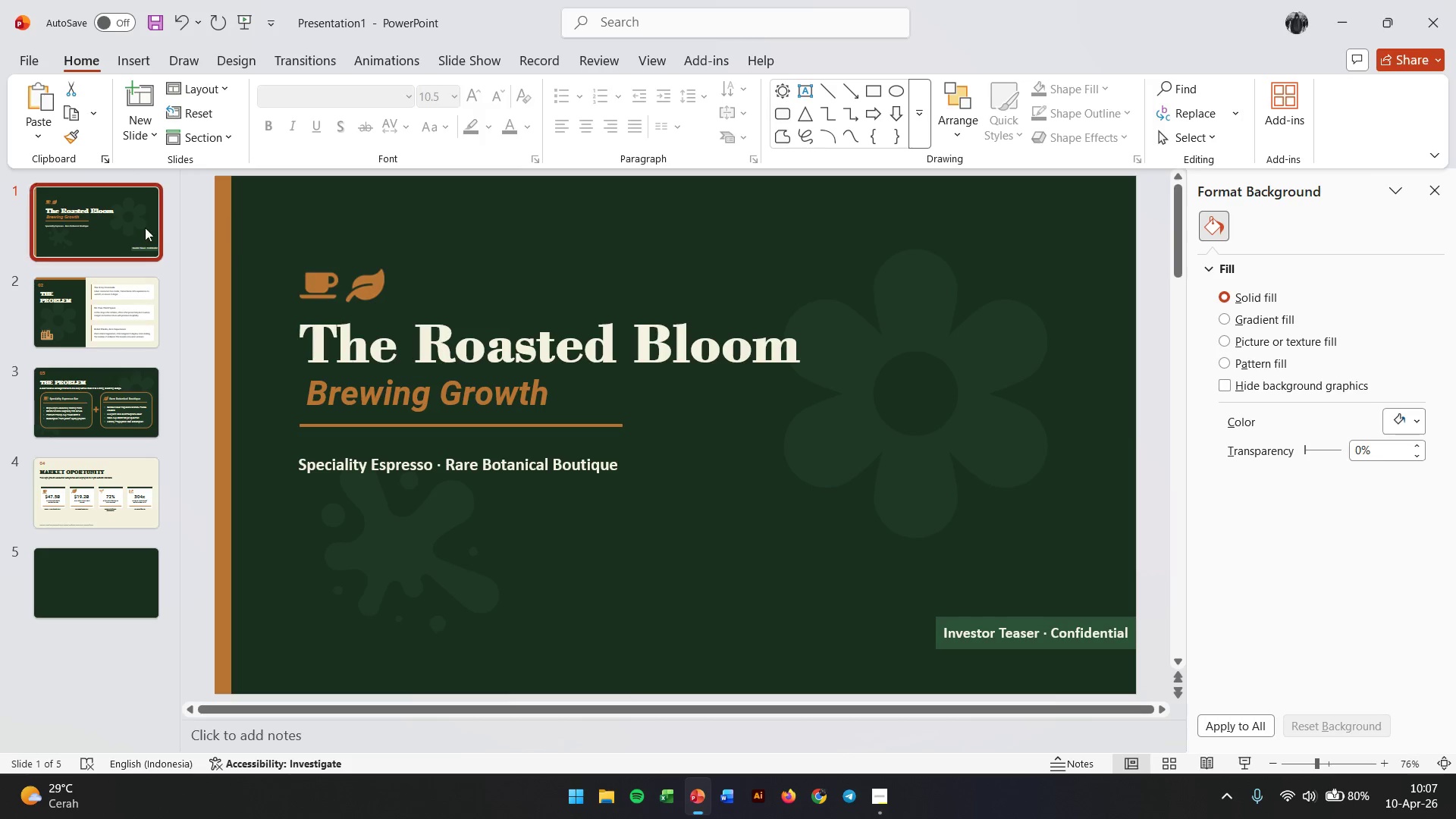 
left_click([115, 229])
 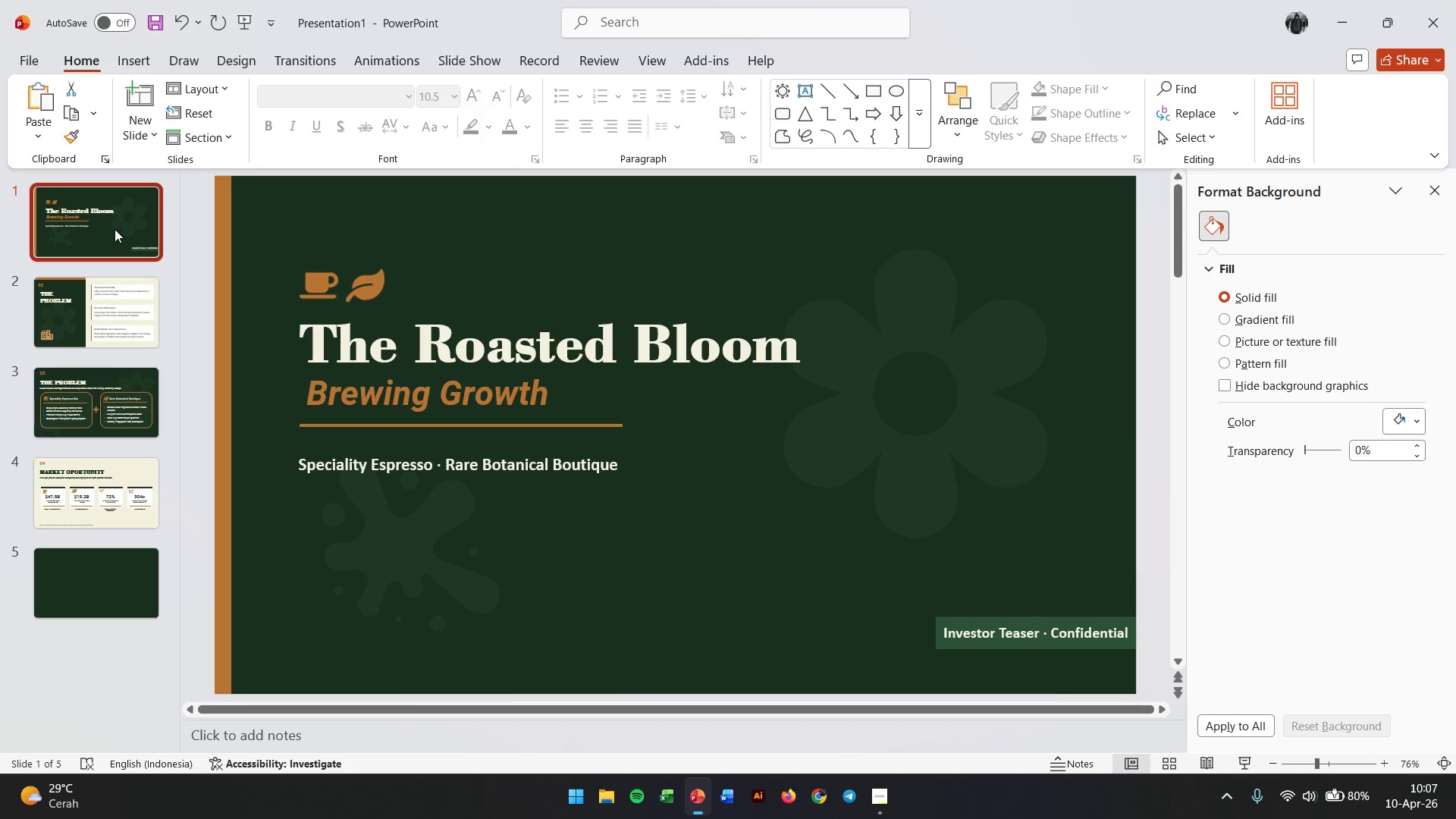 
key(Control+C)
 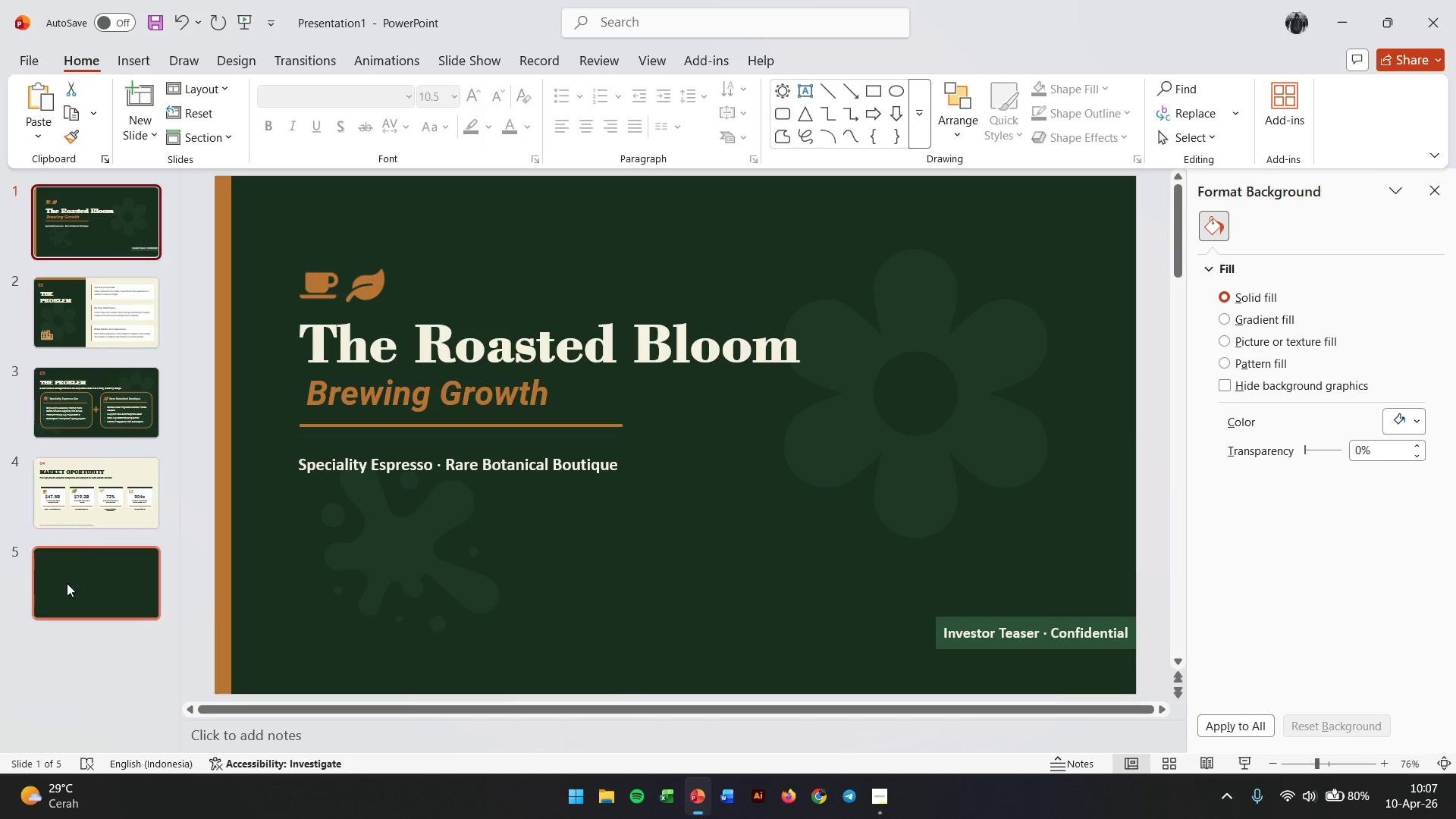 
left_click([81, 574])
 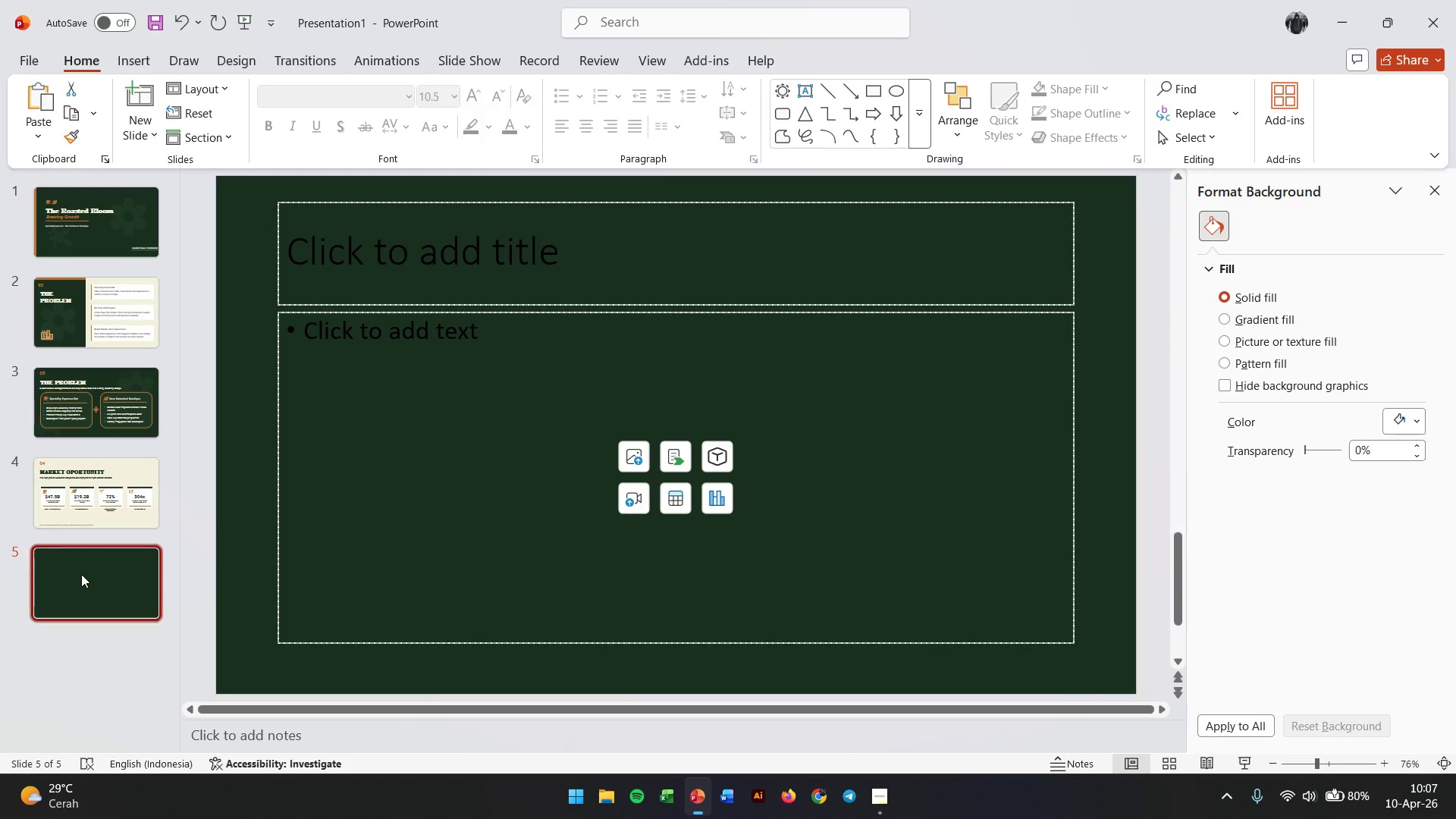 
key(Control+V)
 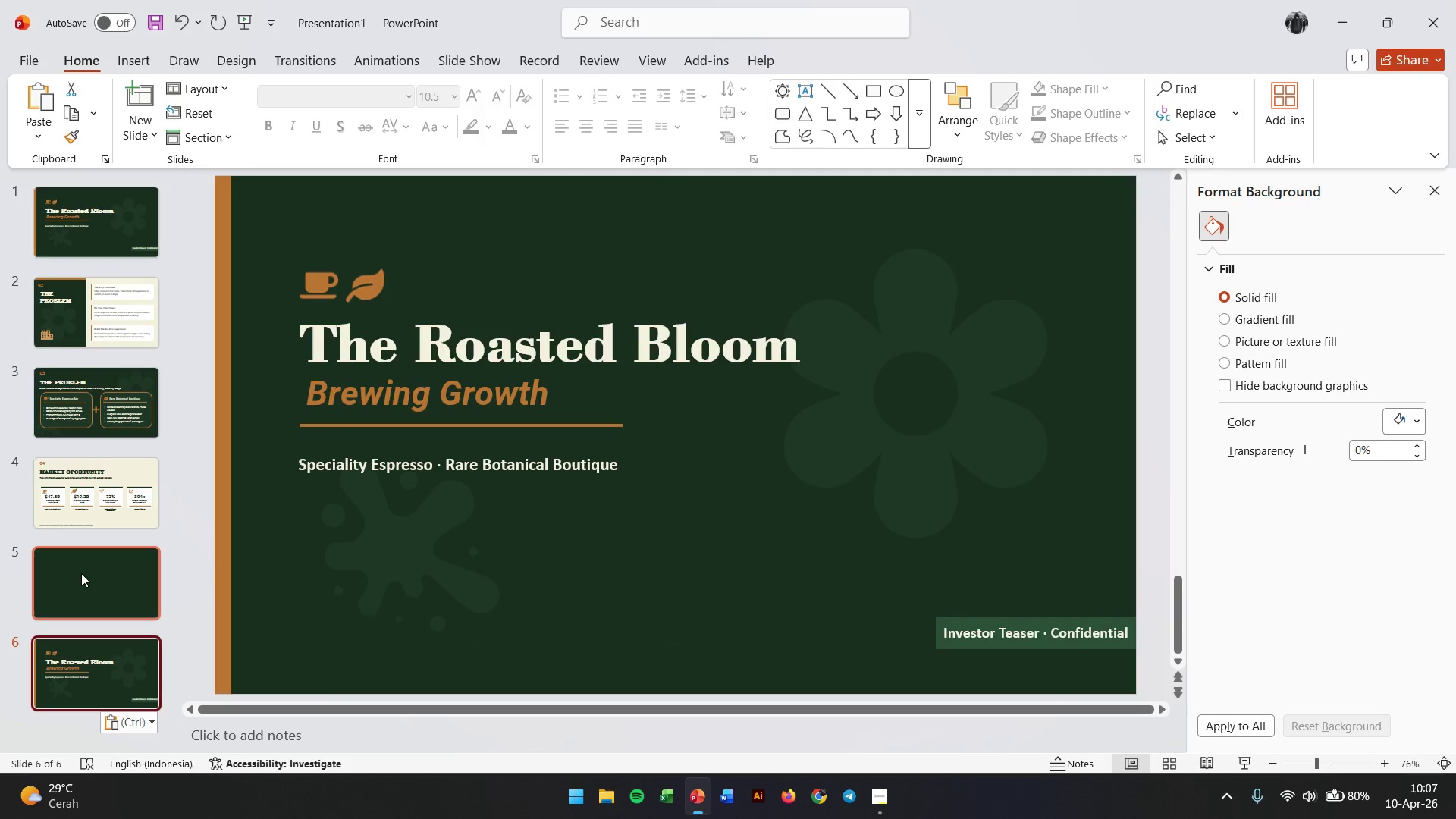 
right_click([81, 568])
 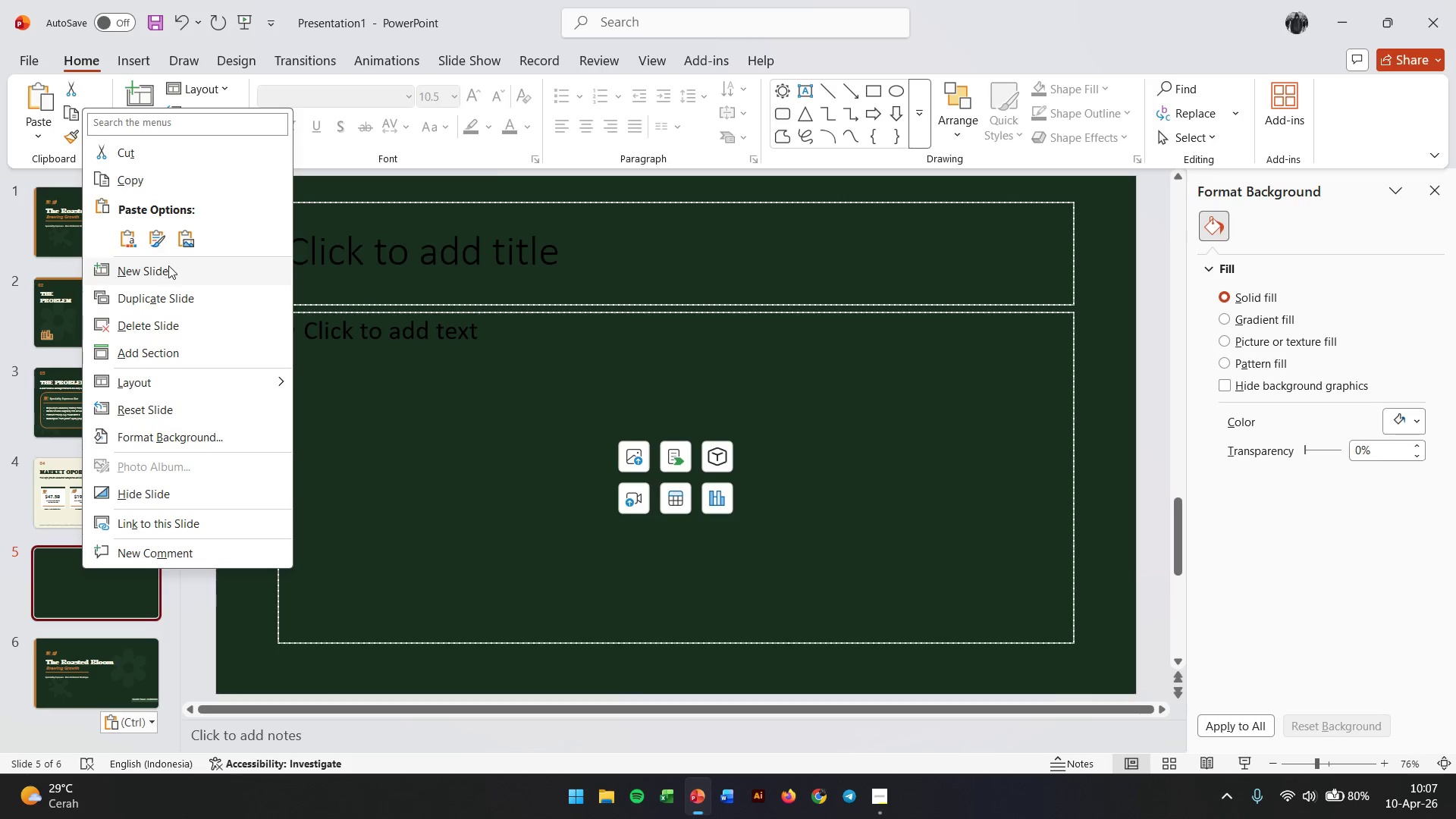 
left_click([166, 318])
 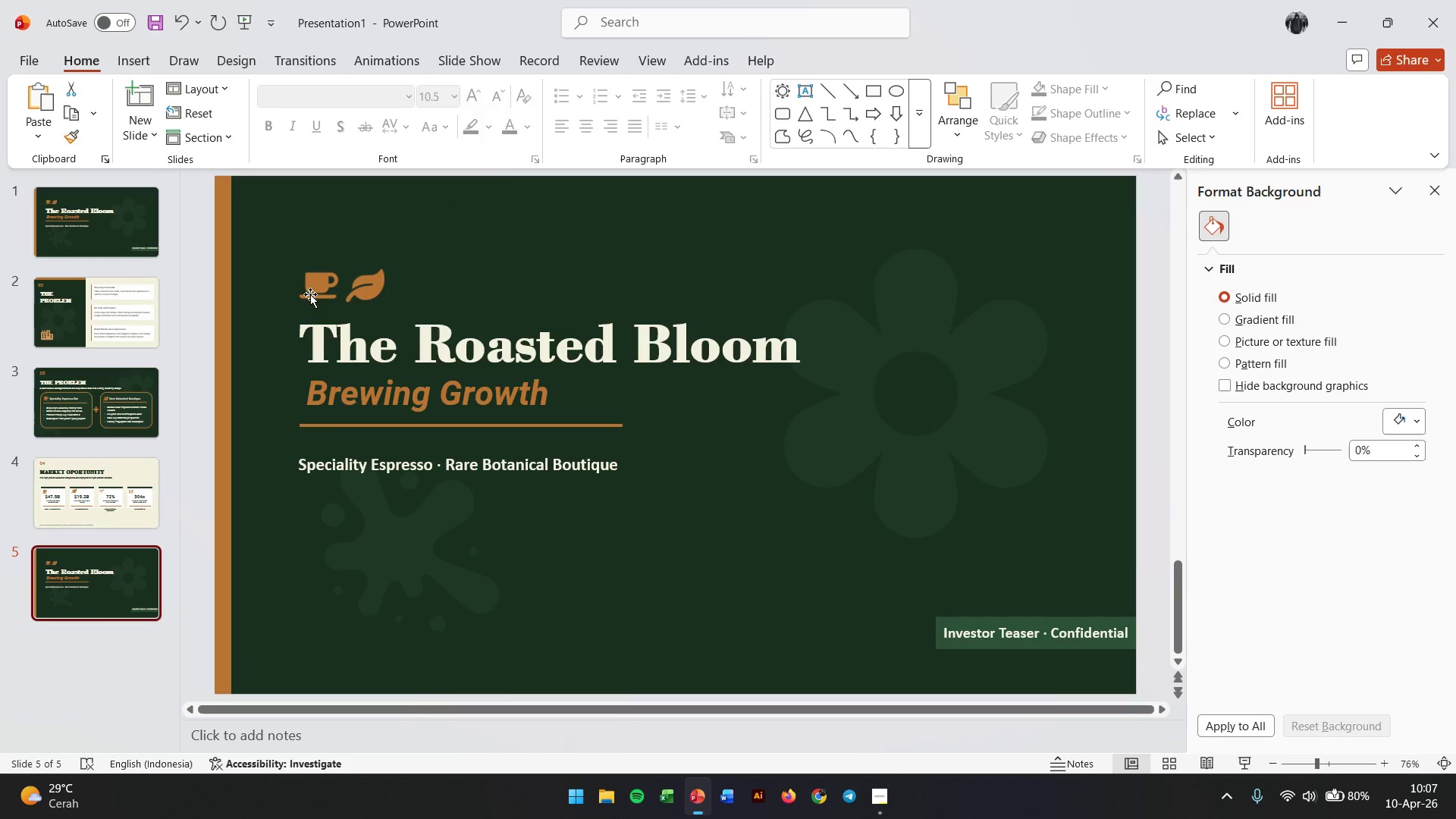 
left_click([310, 294])
 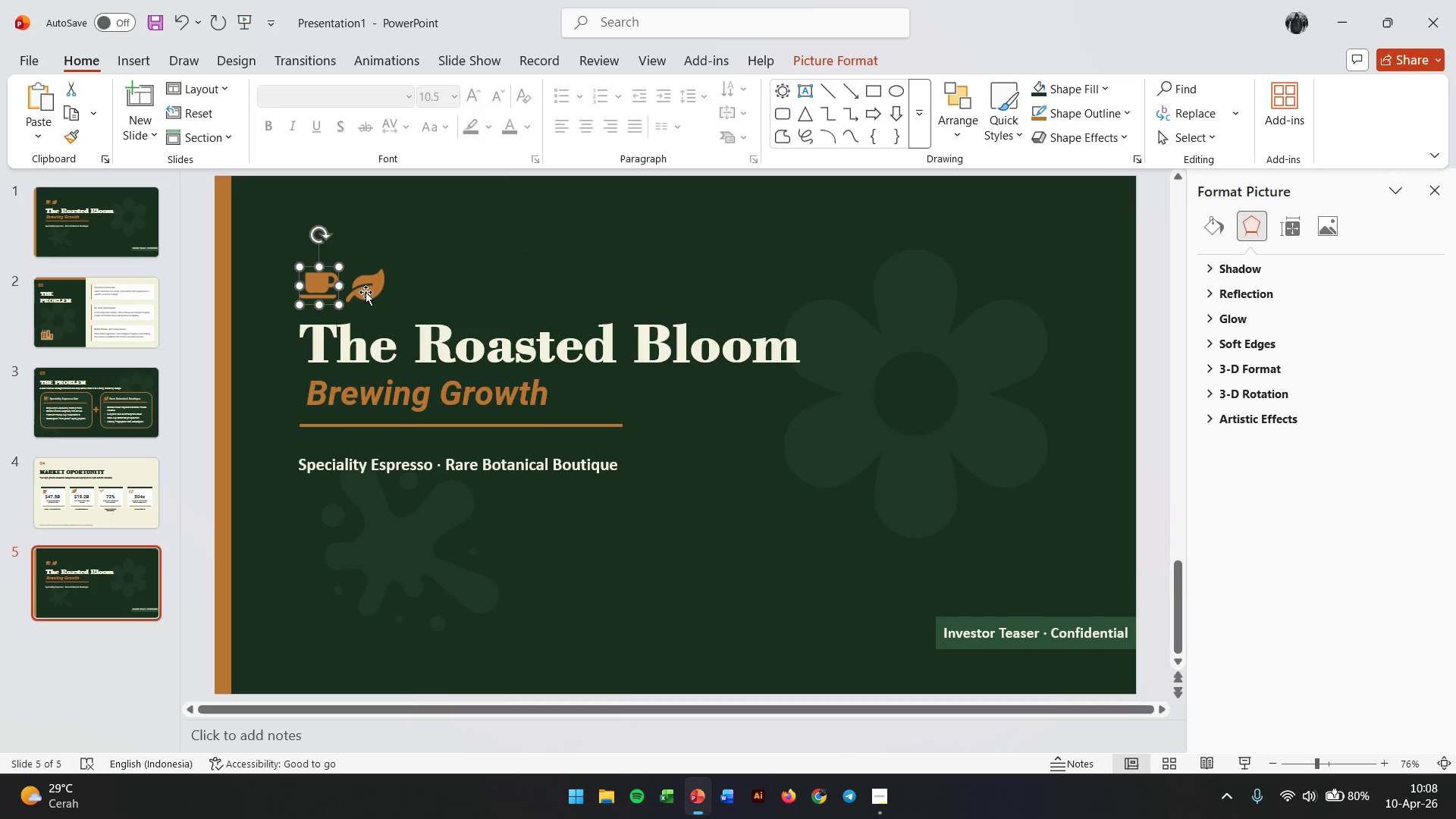 
hold_key(key=ShiftLeft, duration=0.55)
left_click([366, 292])
 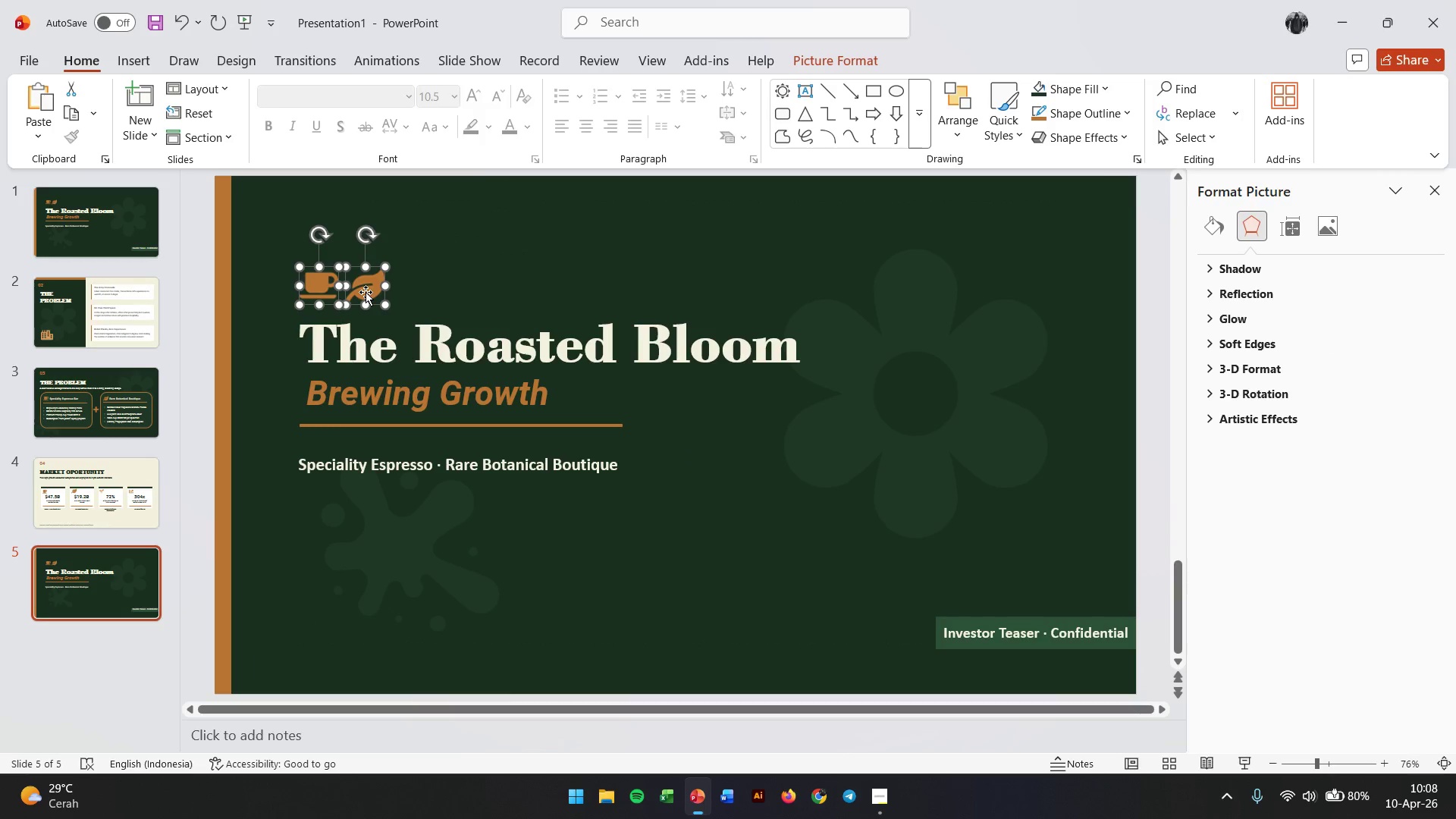 
key(Backspace)
 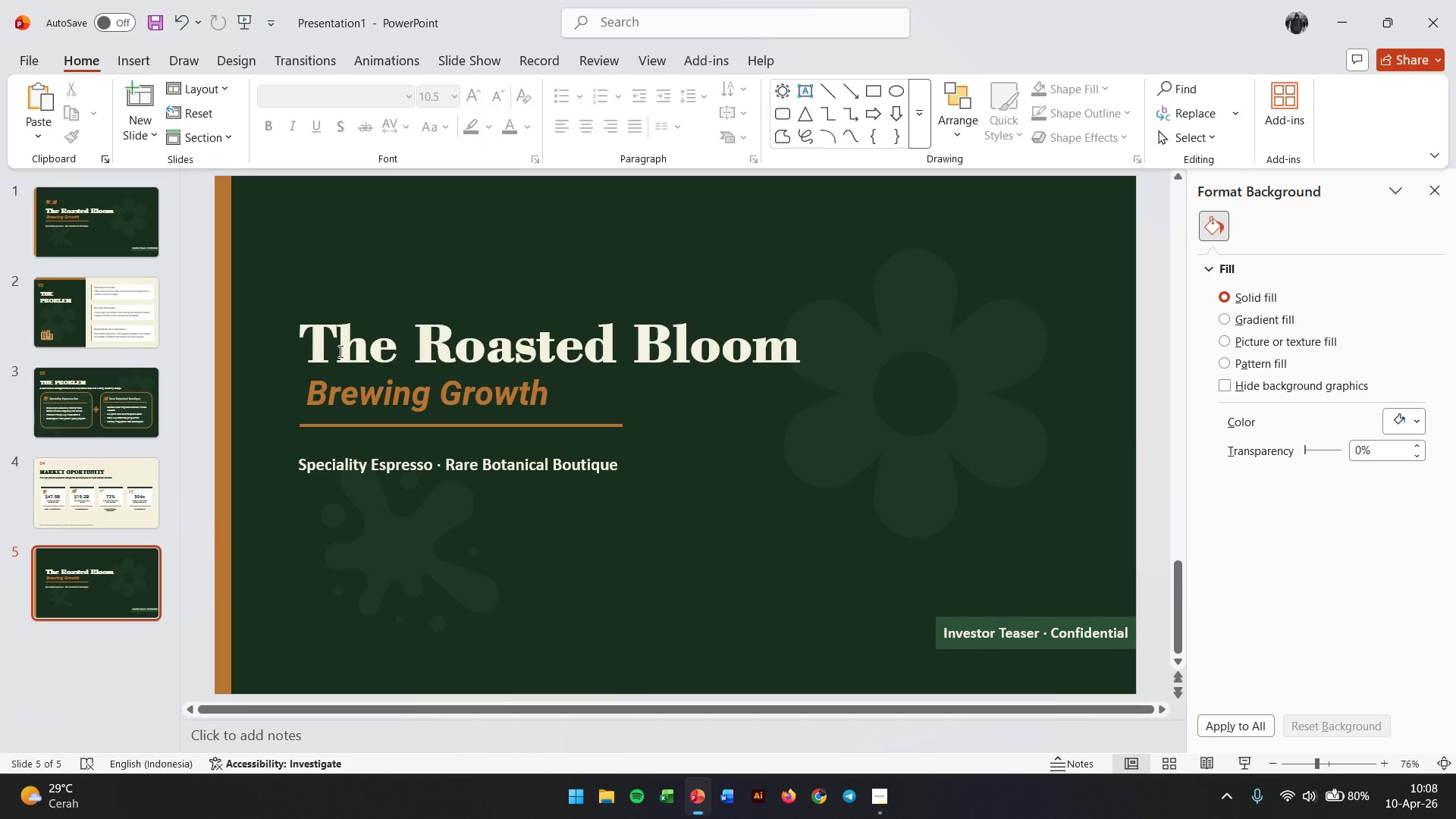 
double_click([339, 351])
 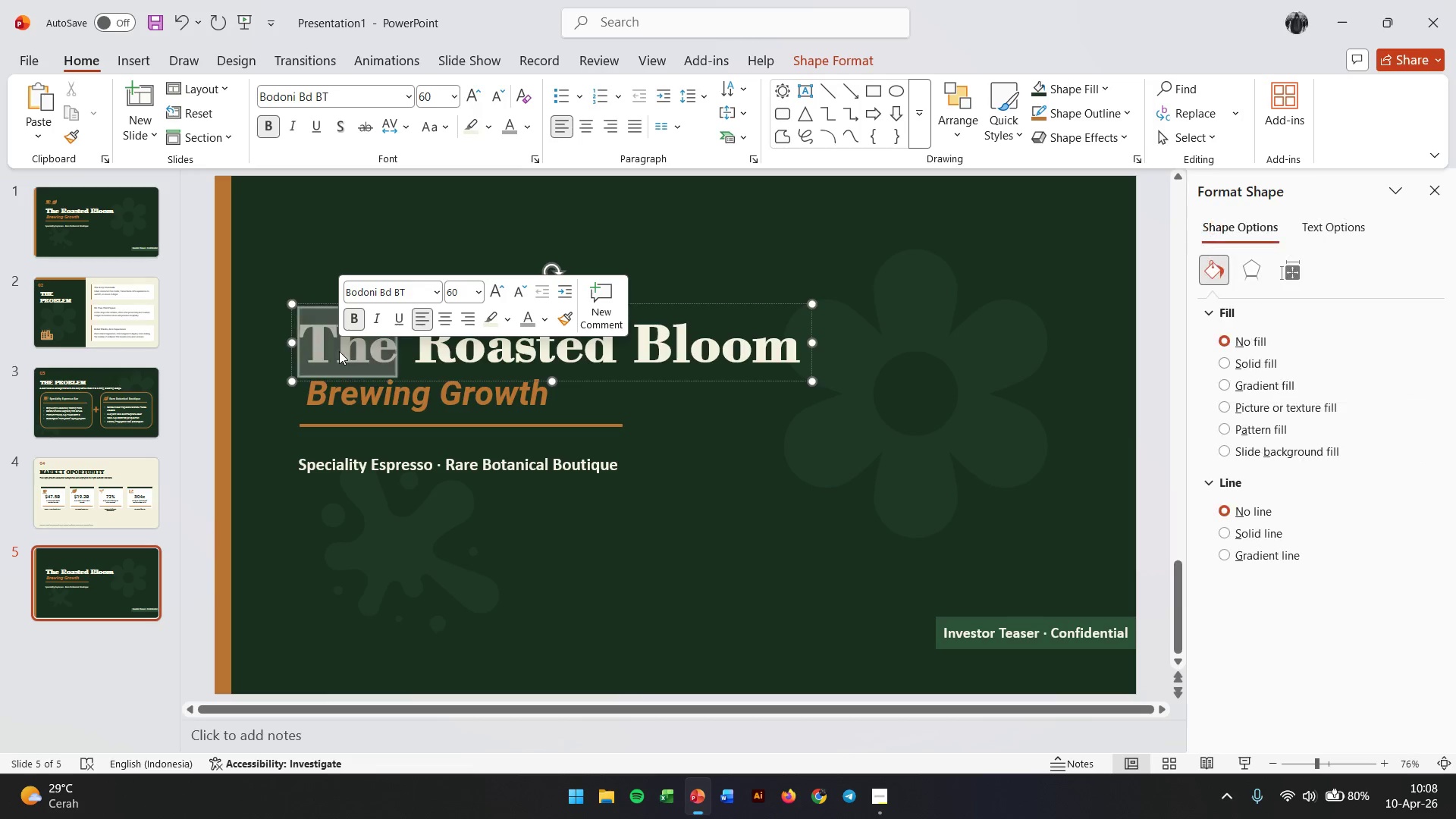 
triple_click([339, 351])
 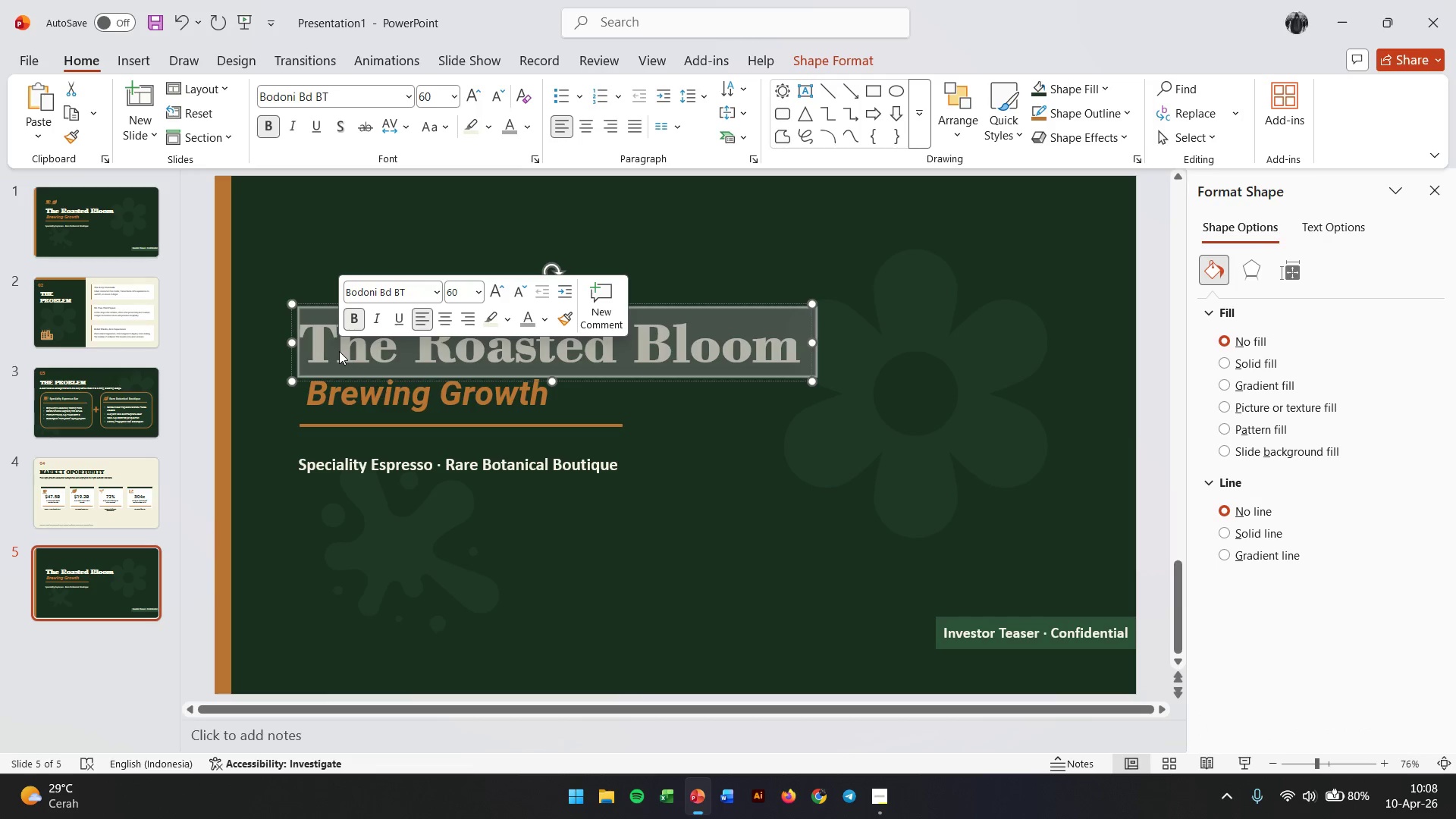 
type(Financial Snapshot)
 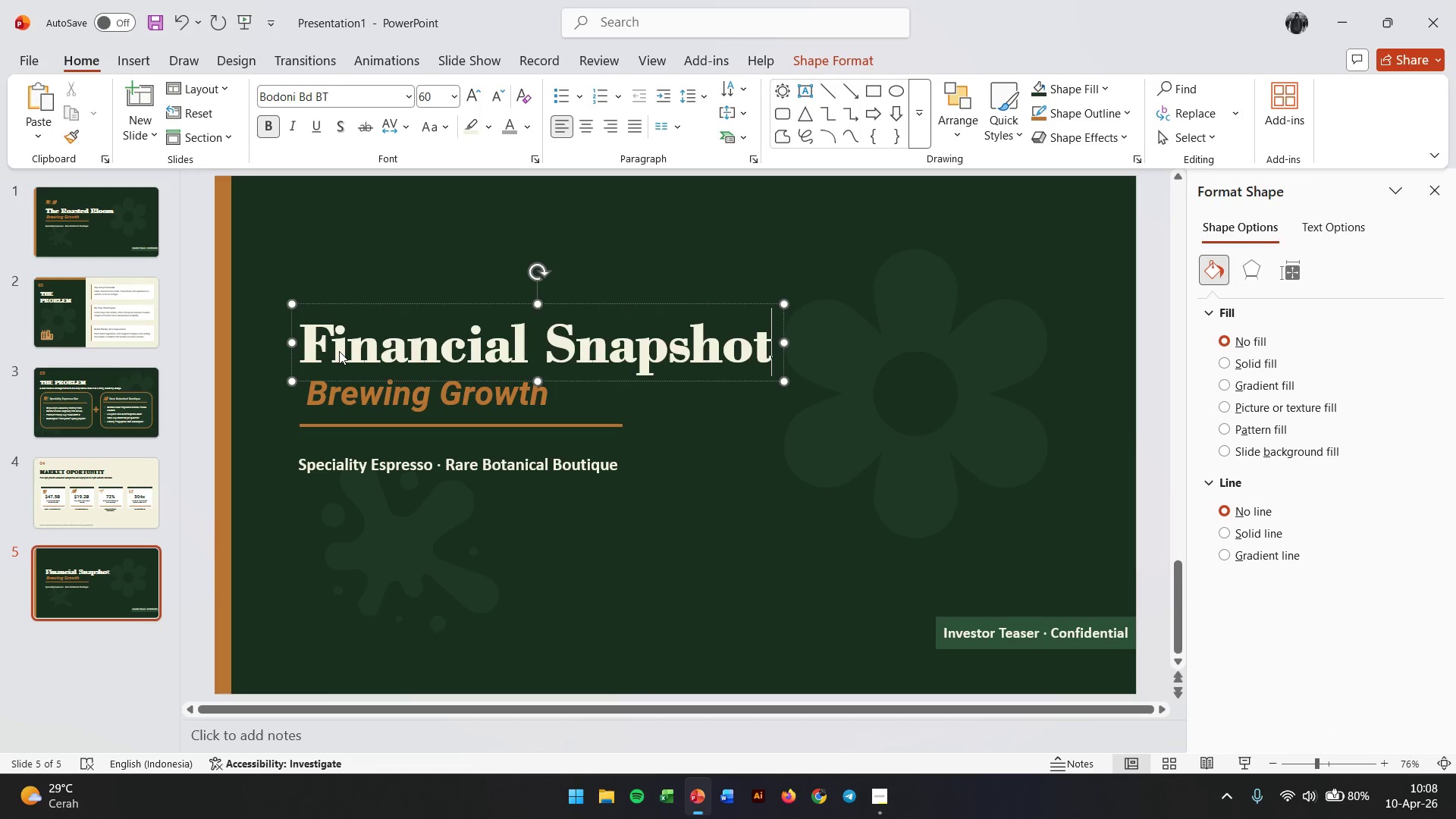 
left_click([312, 403])
 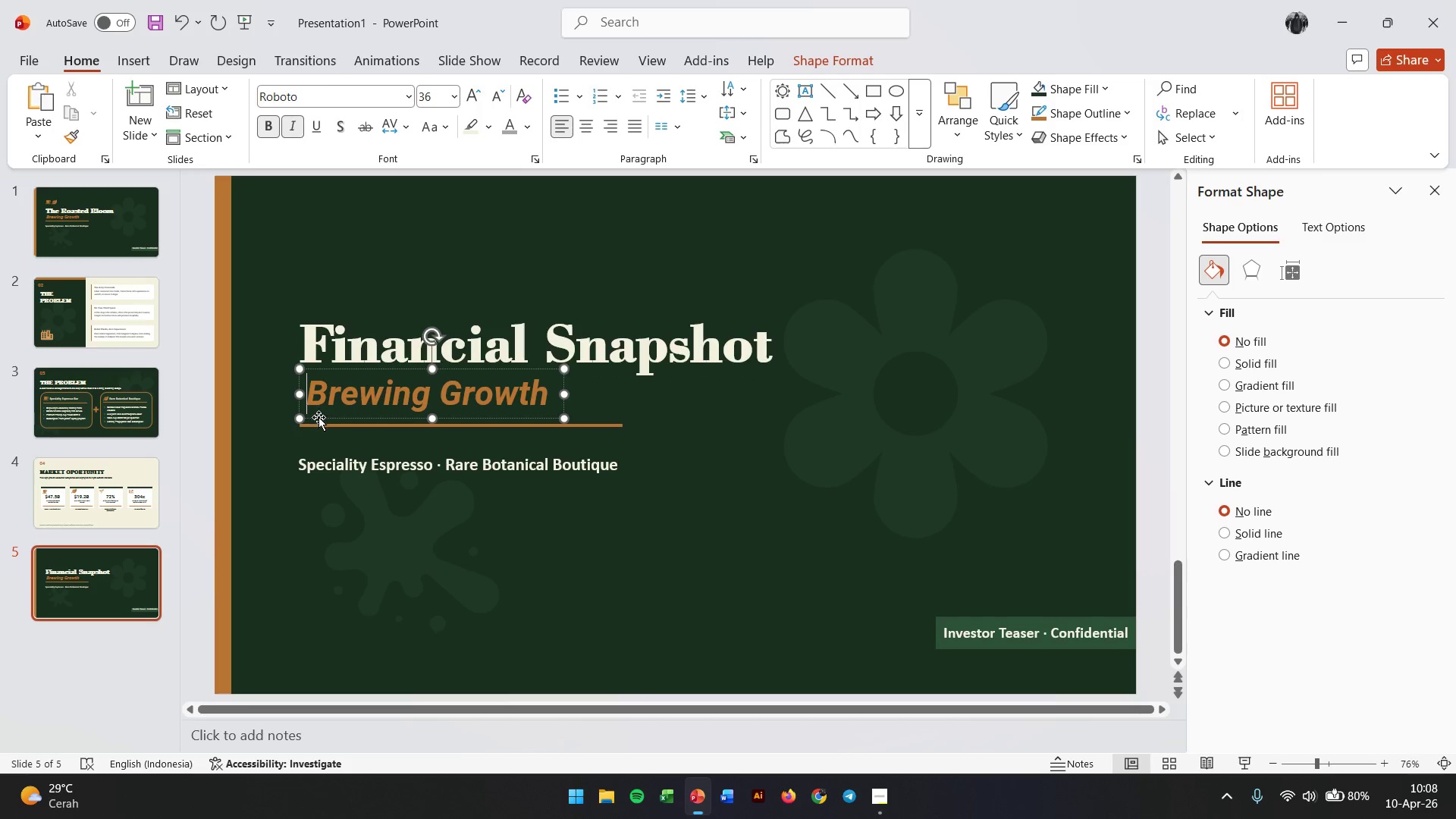 
left_click_drag(start_coordinate=[318, 417], to_coordinate=[296, 238])
 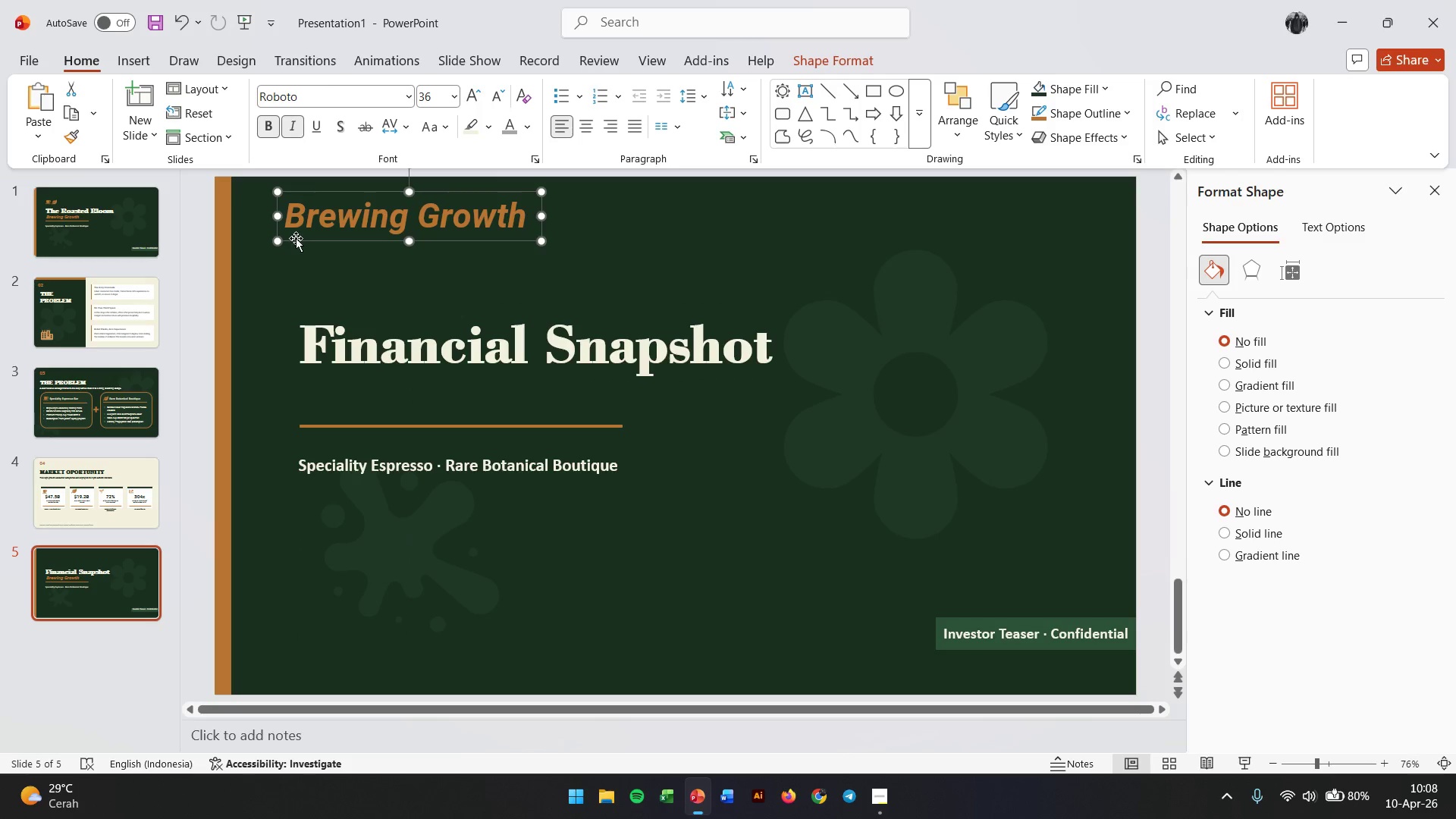 
double_click([296, 238])
 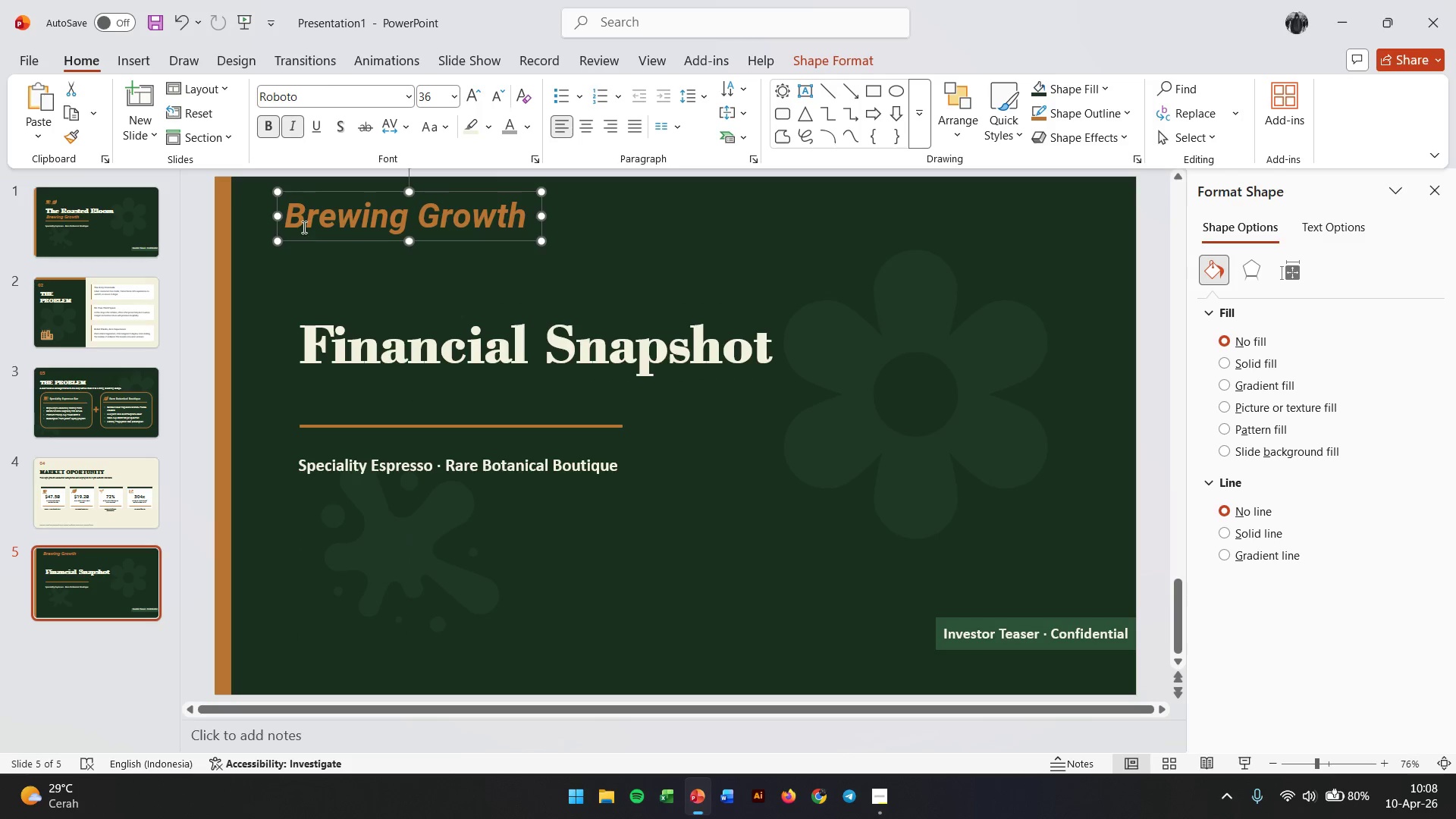 
triple_click([303, 227])
 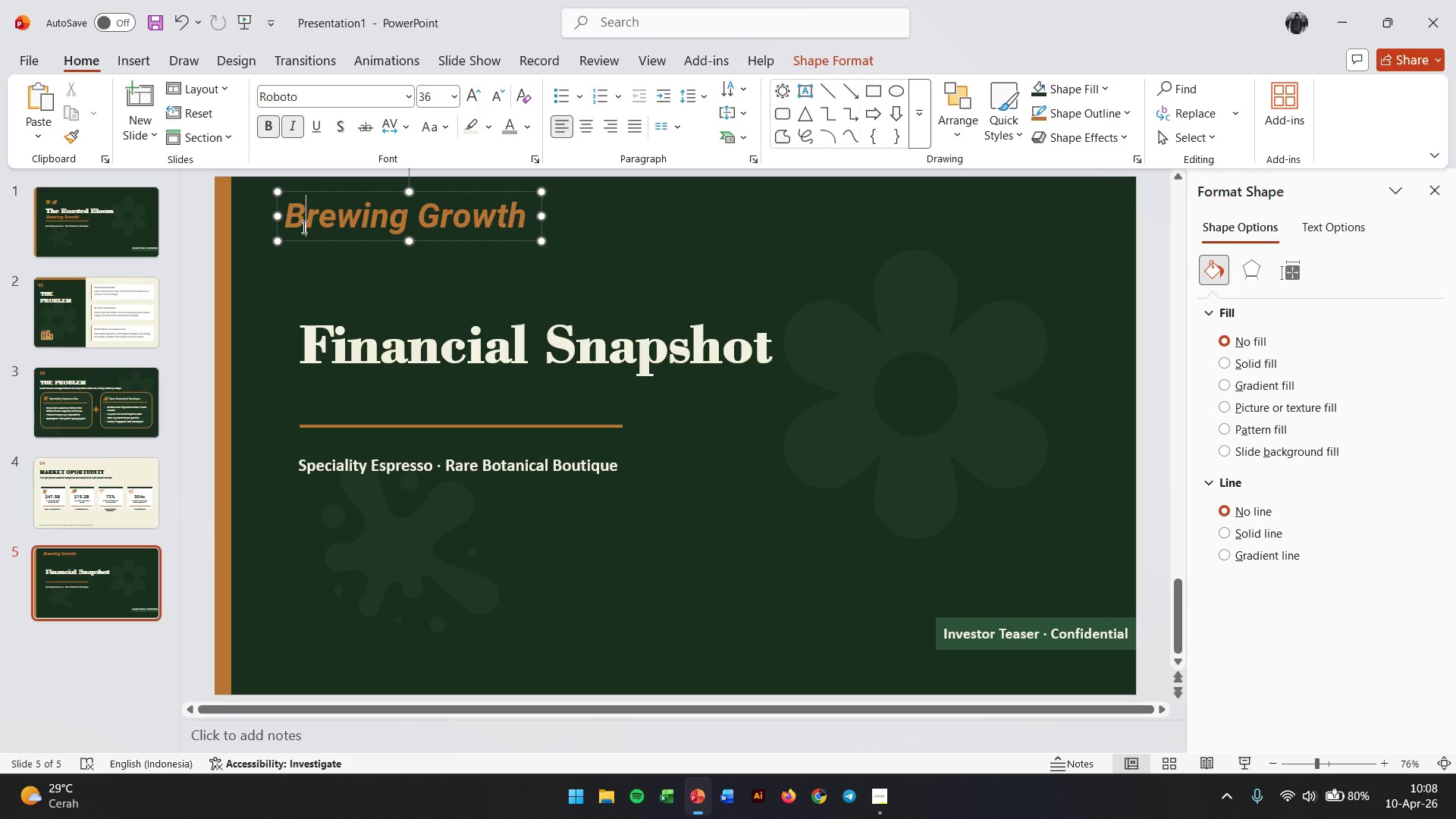 
triple_click([303, 227])
 